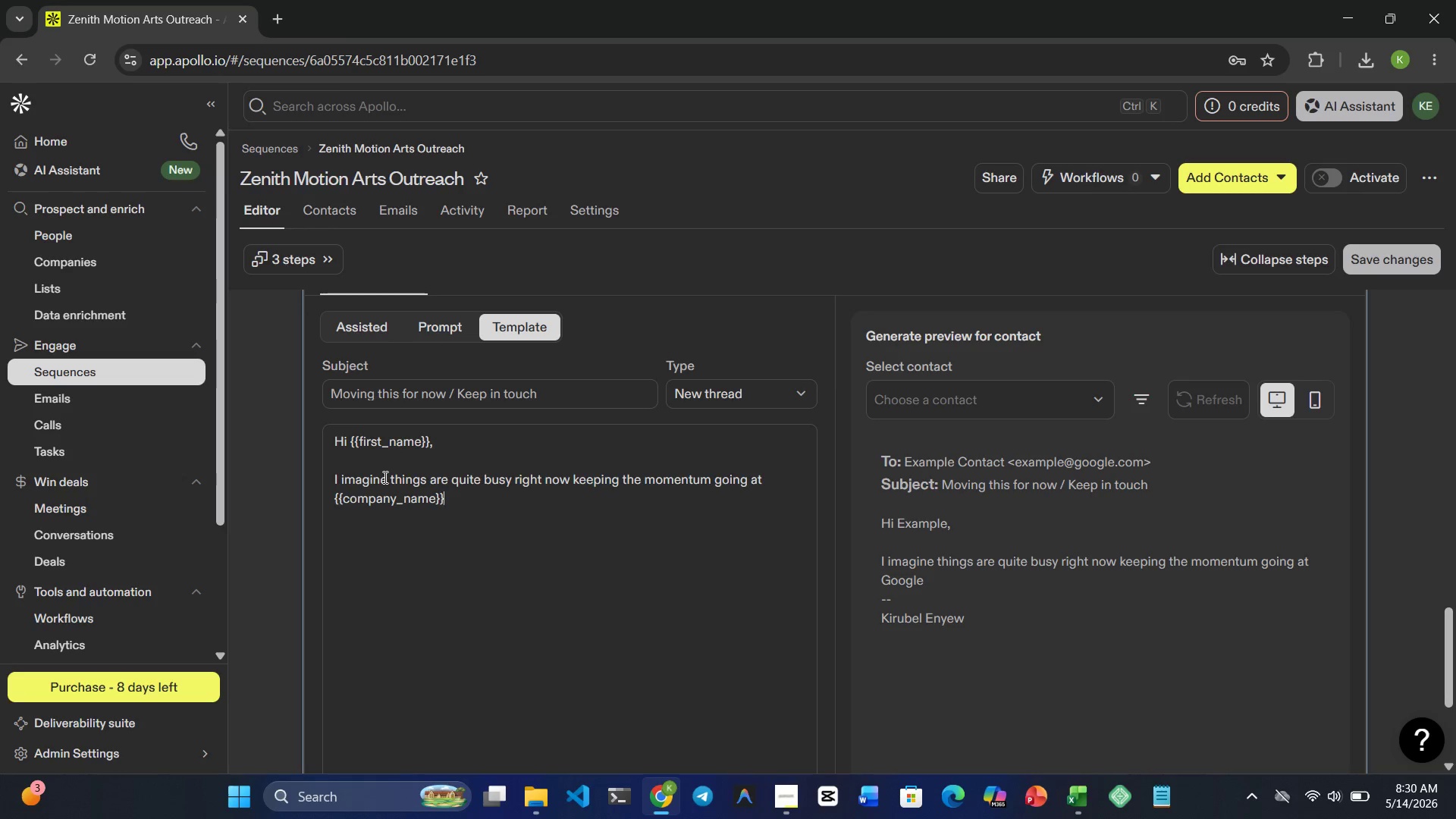 
key(ArrowRight)
 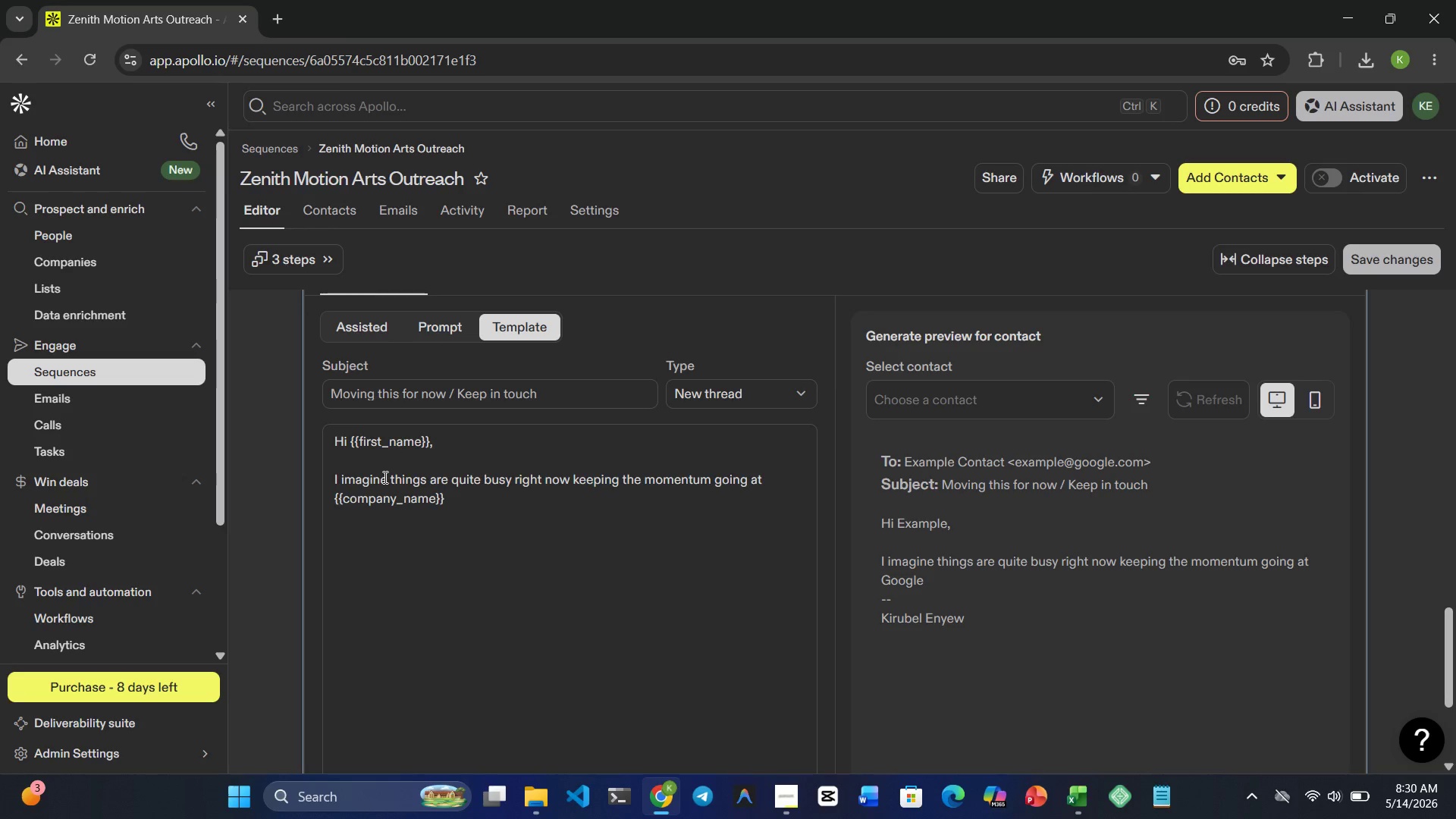 
key(Period)
 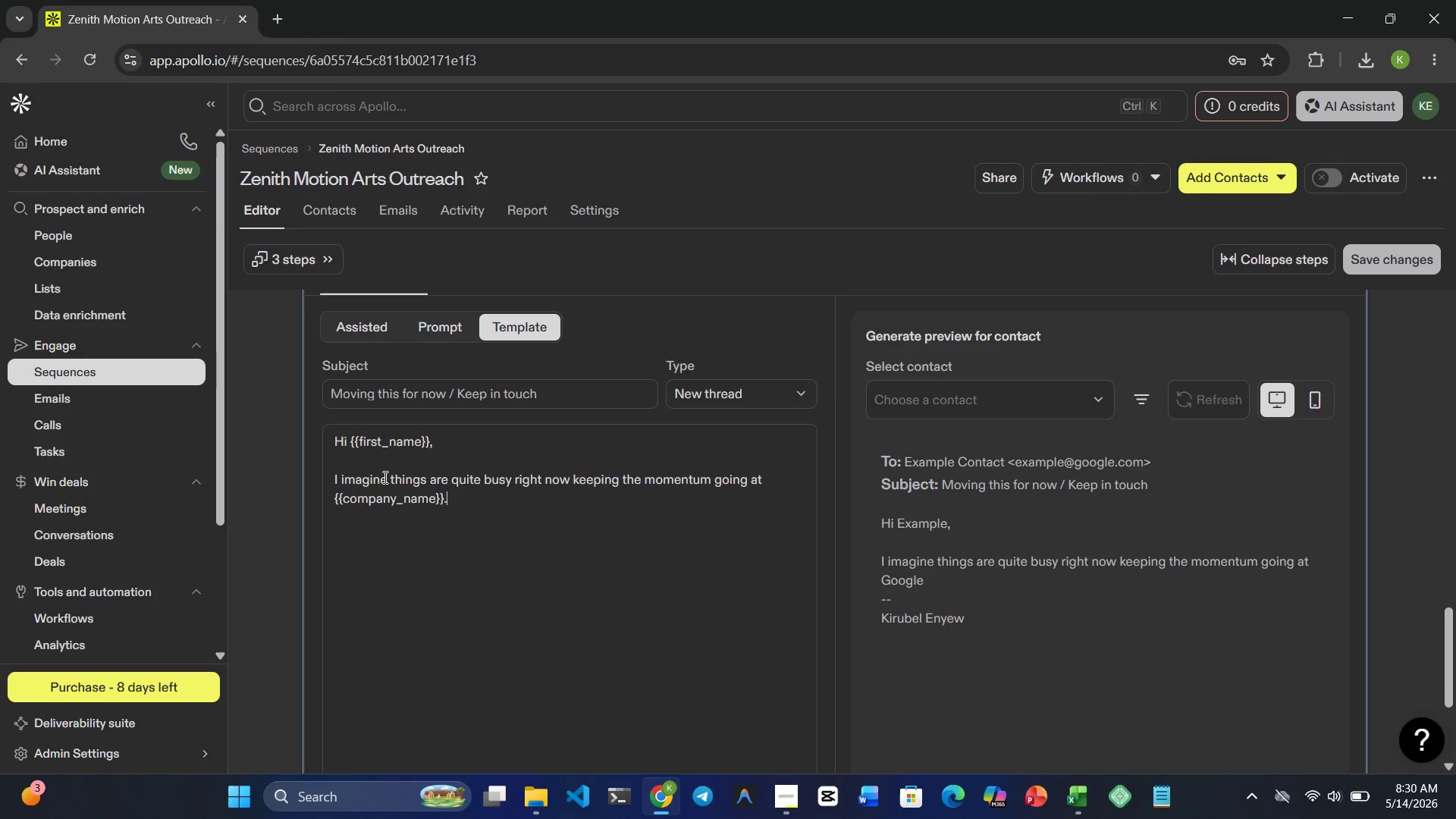 
key(Enter)
 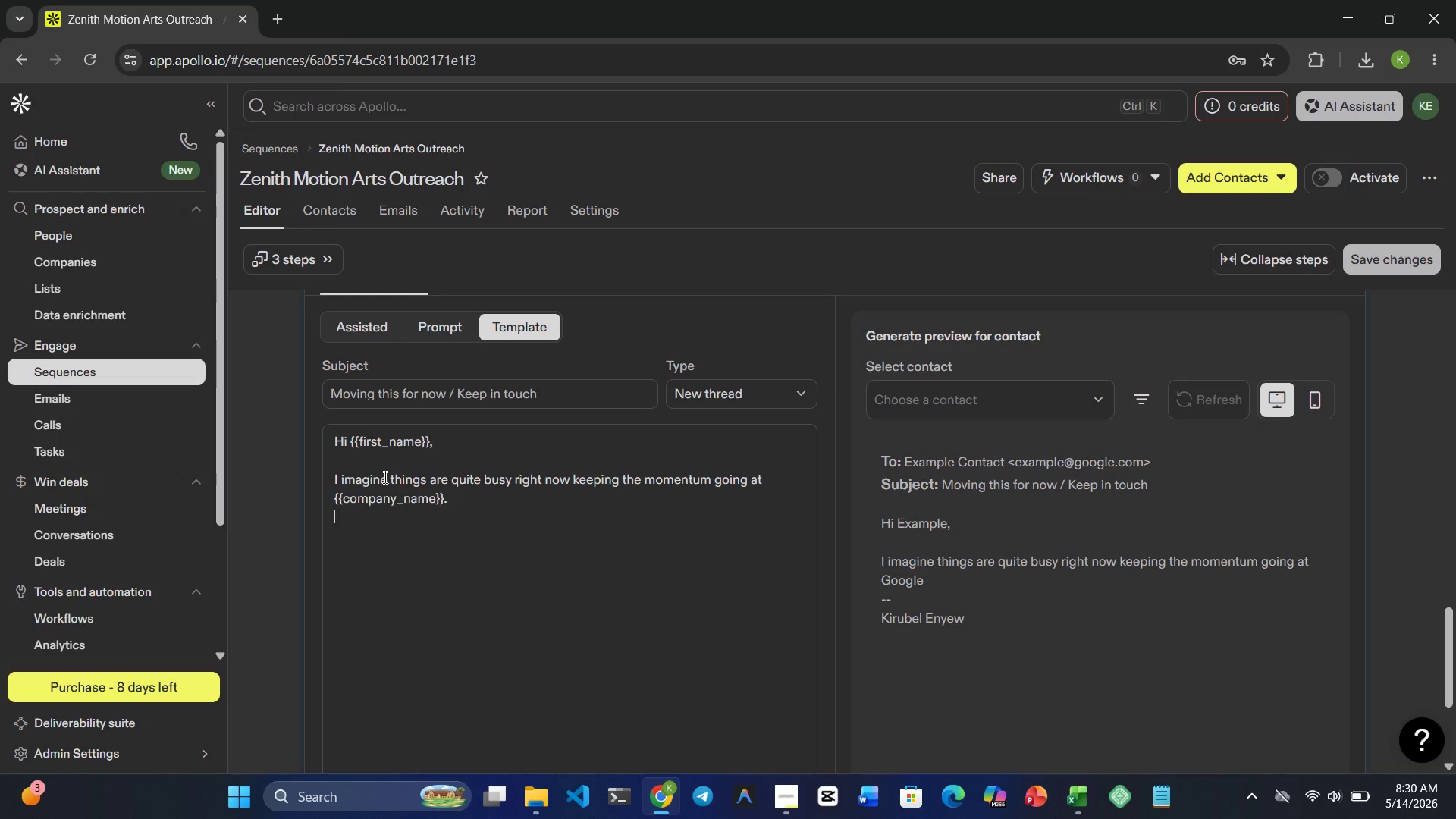 
key(Enter)
 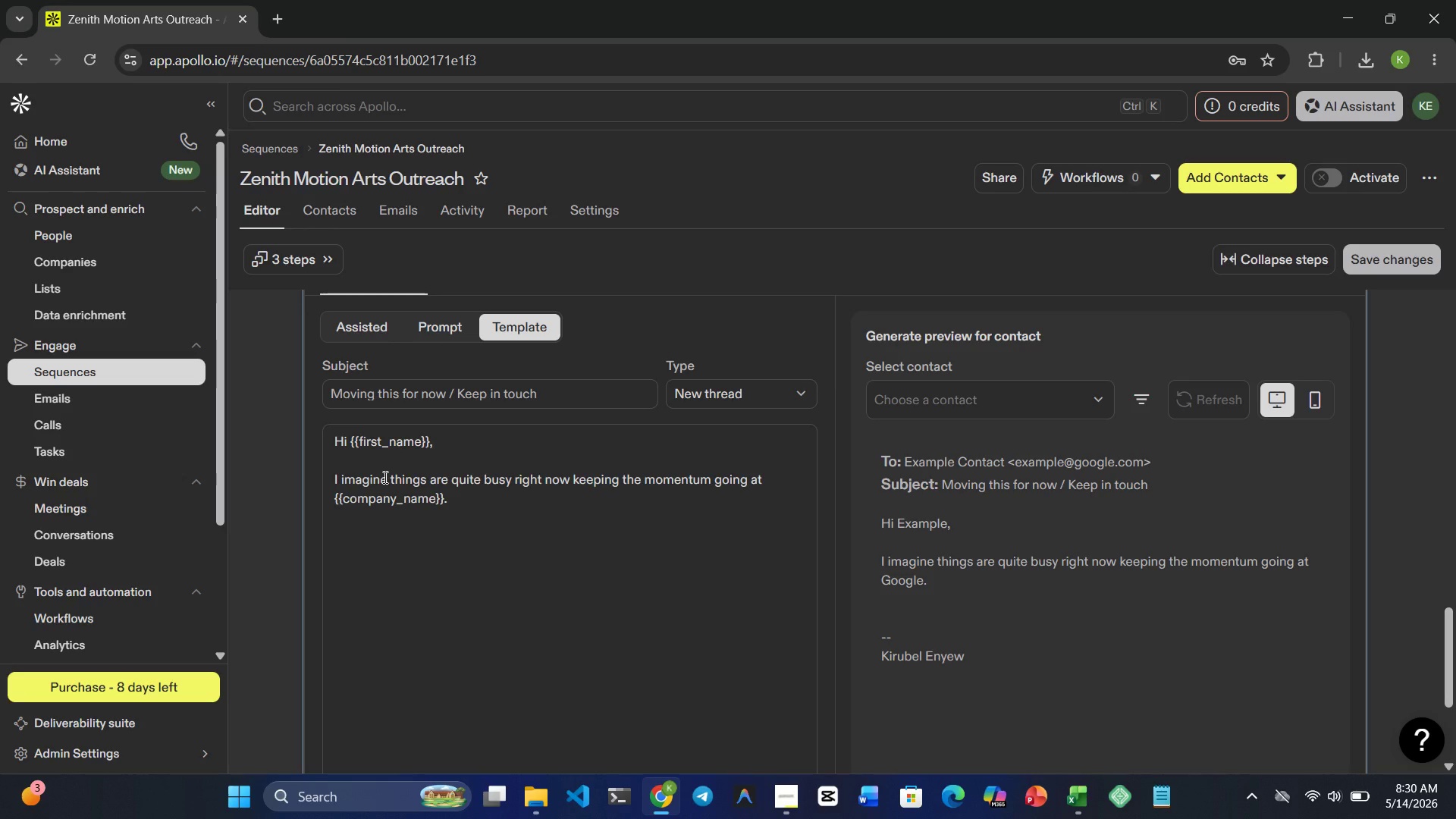 
type(I'll go ahead and move this )
 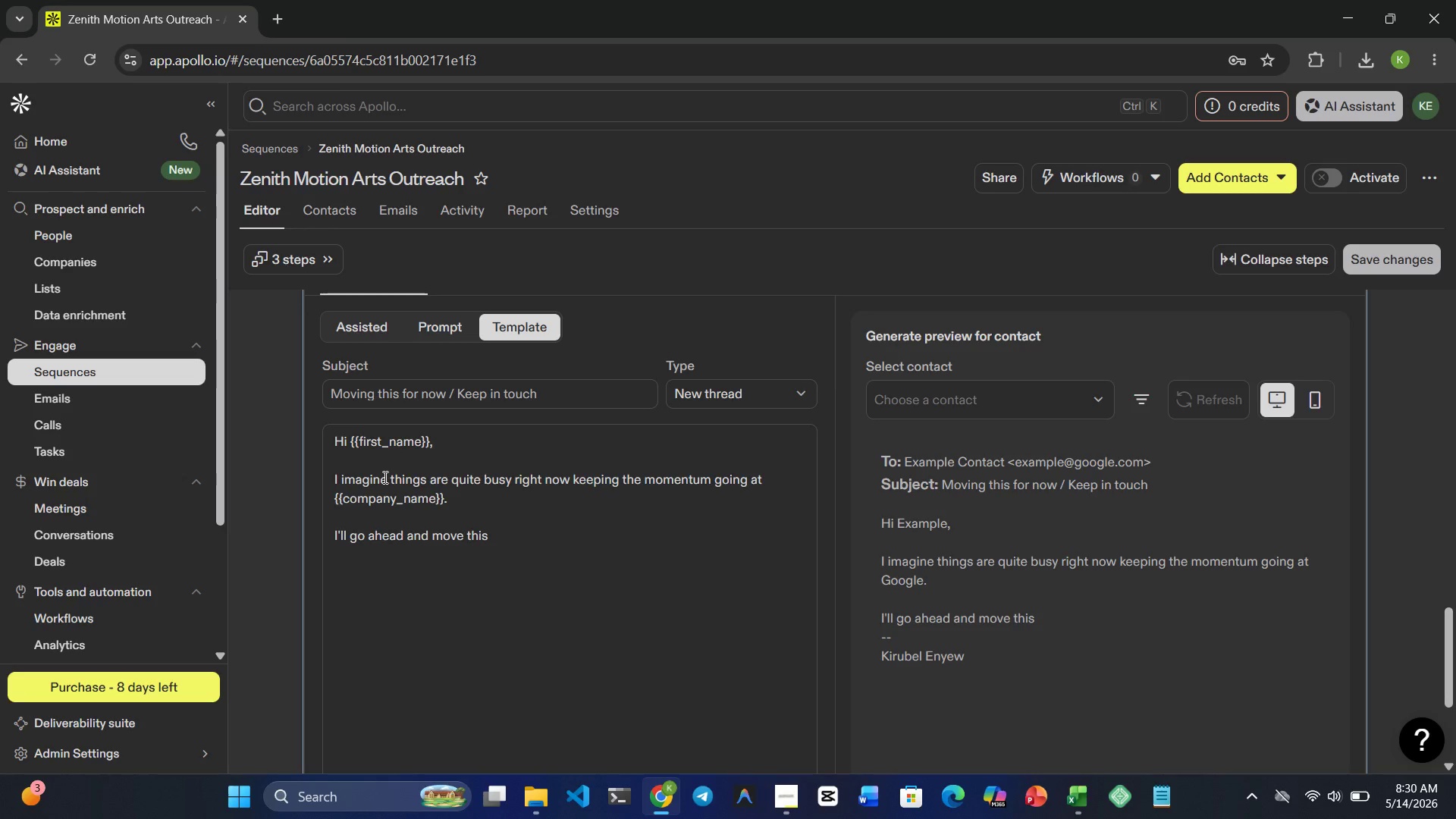 
wait(5.77)
 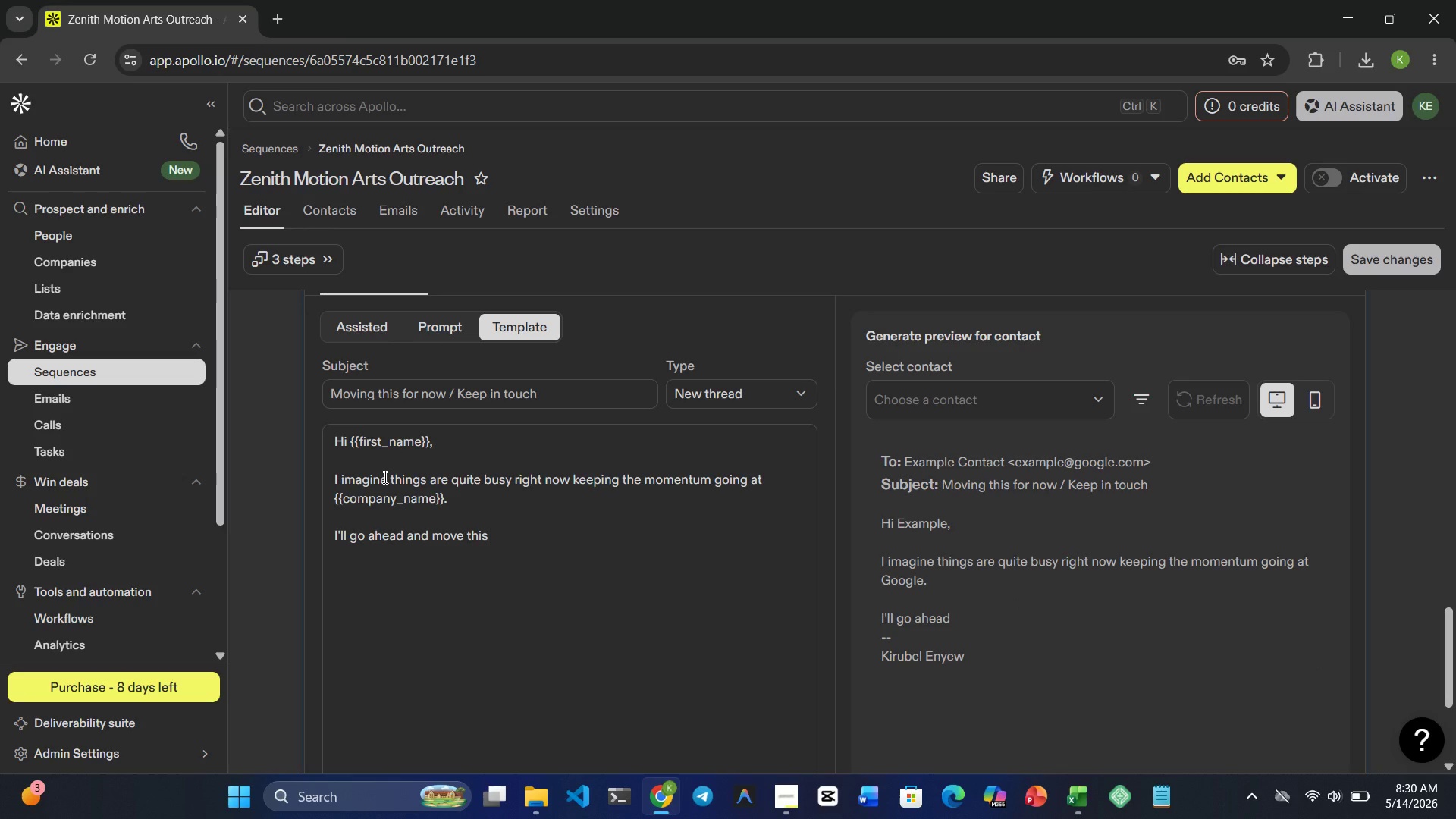 
type(invitation to )
 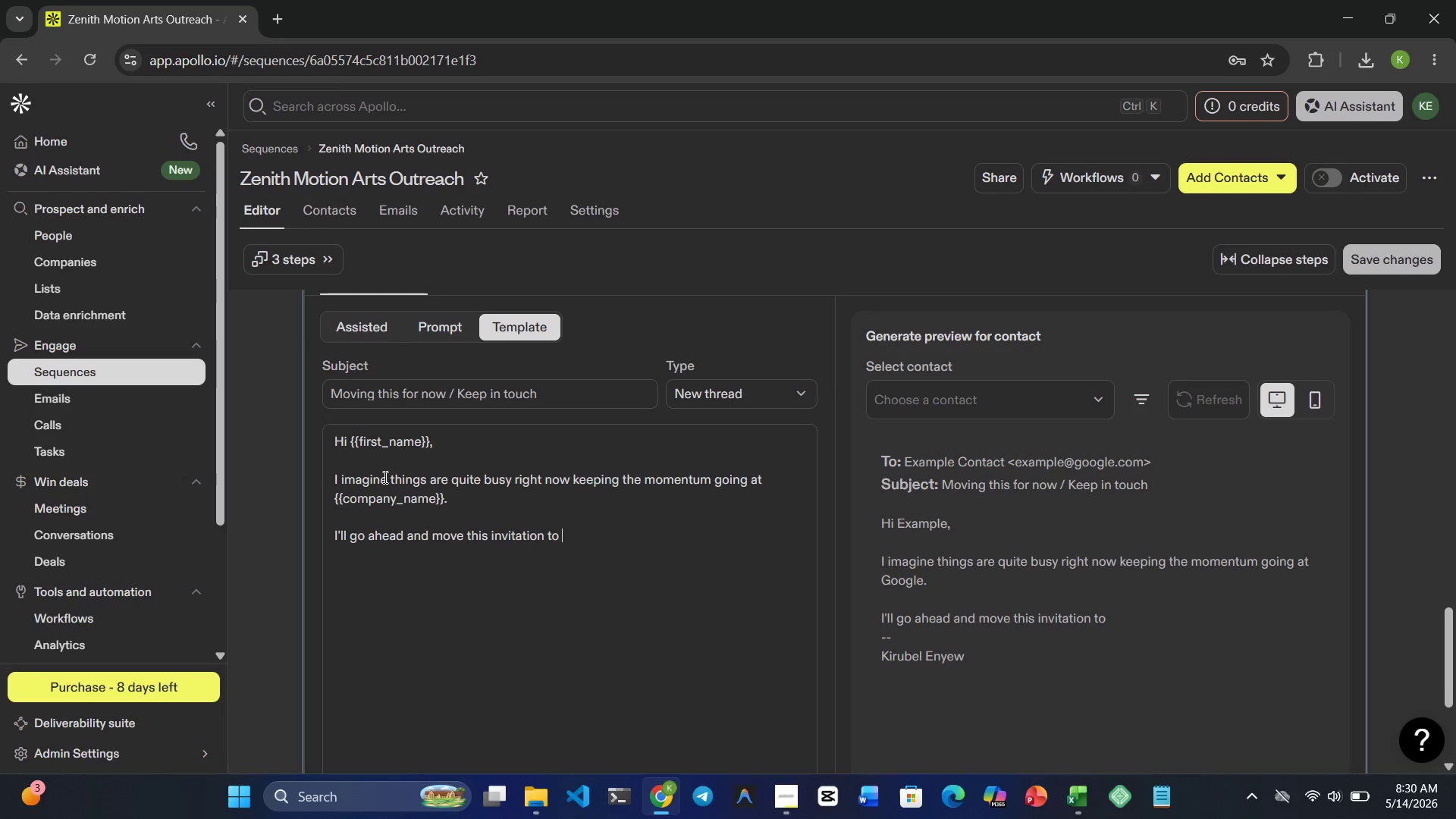 
type(the back burner for now so I don't )
 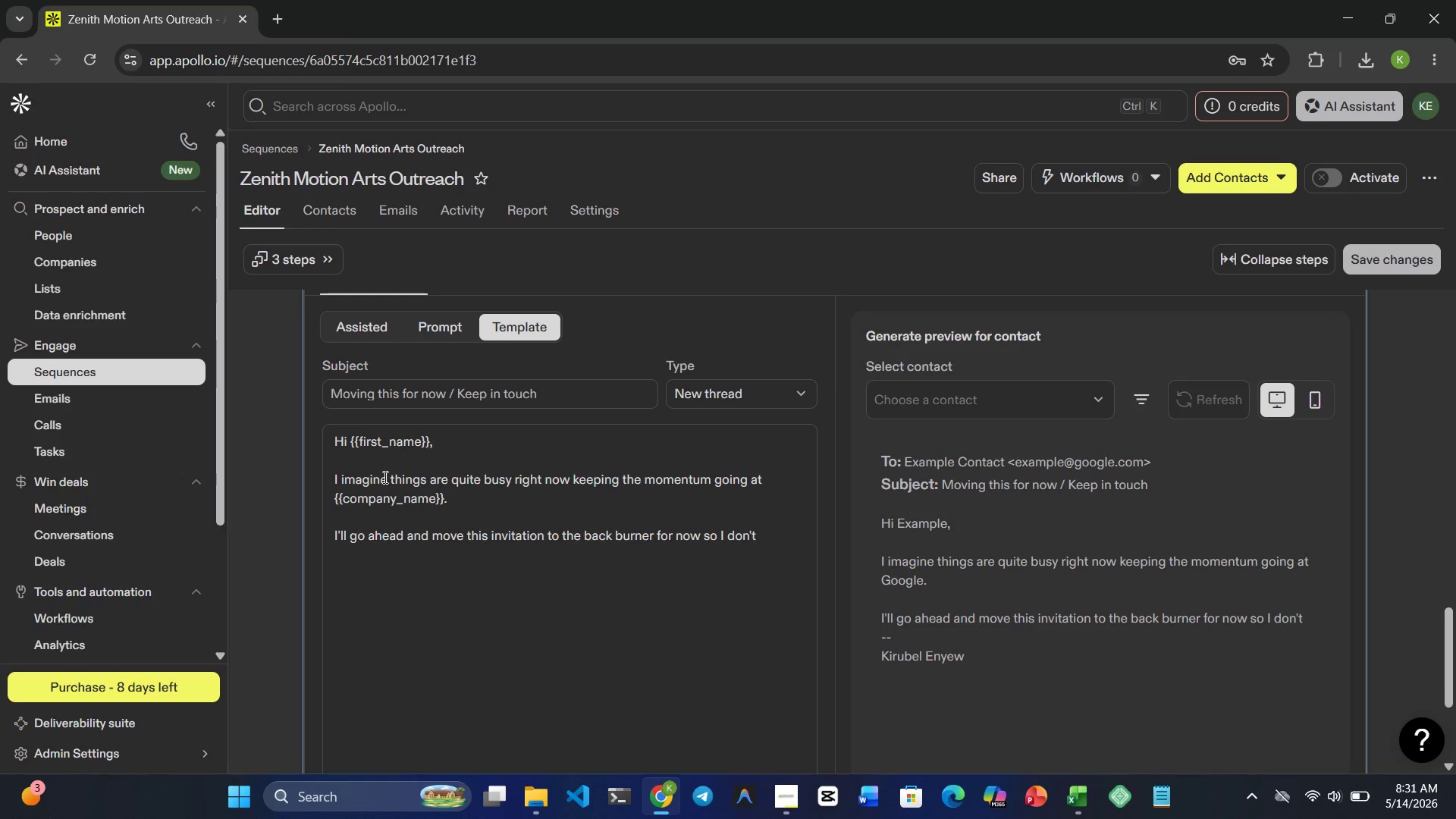 
wait(5.19)
 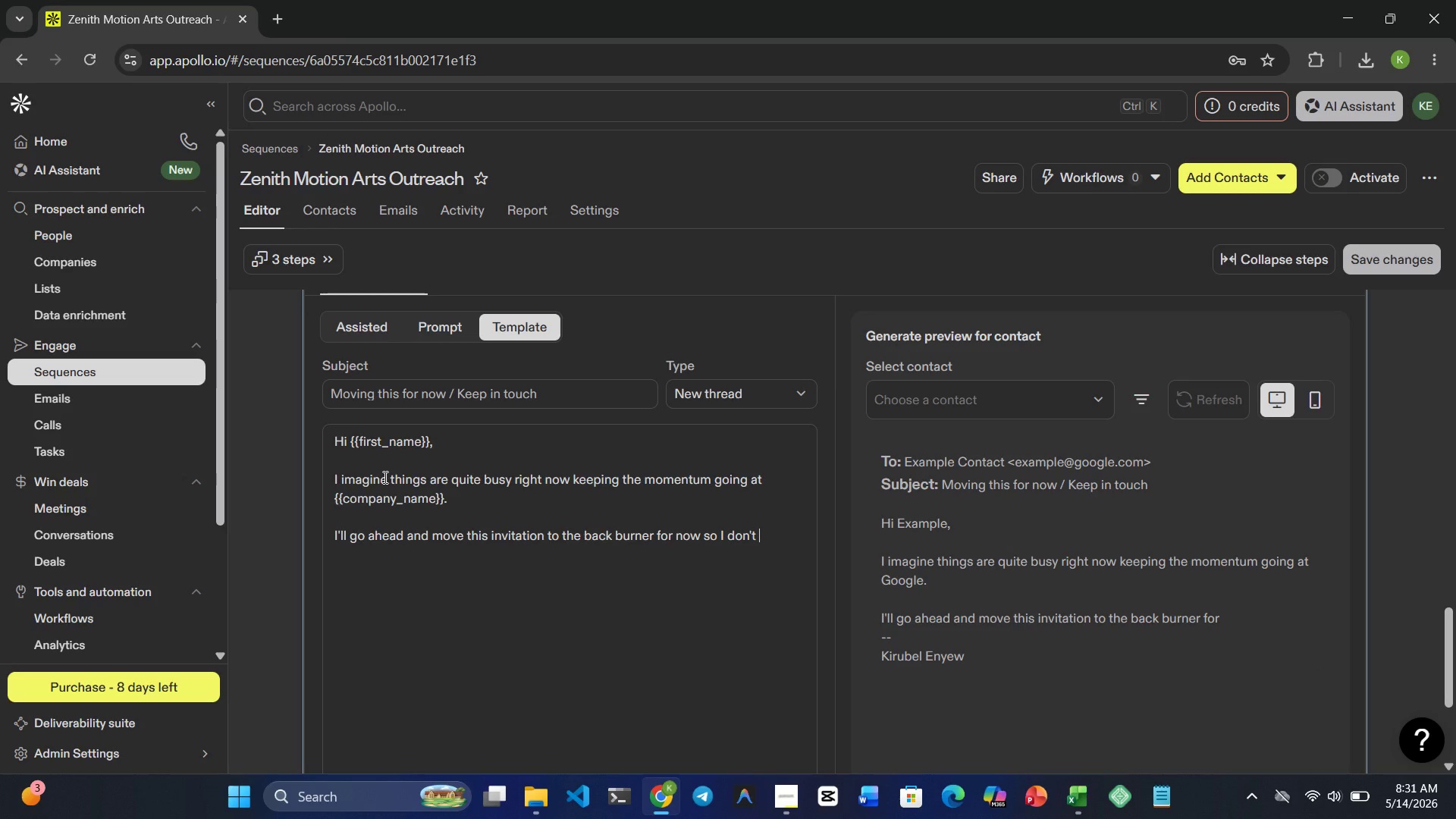 
type(clutter your )
 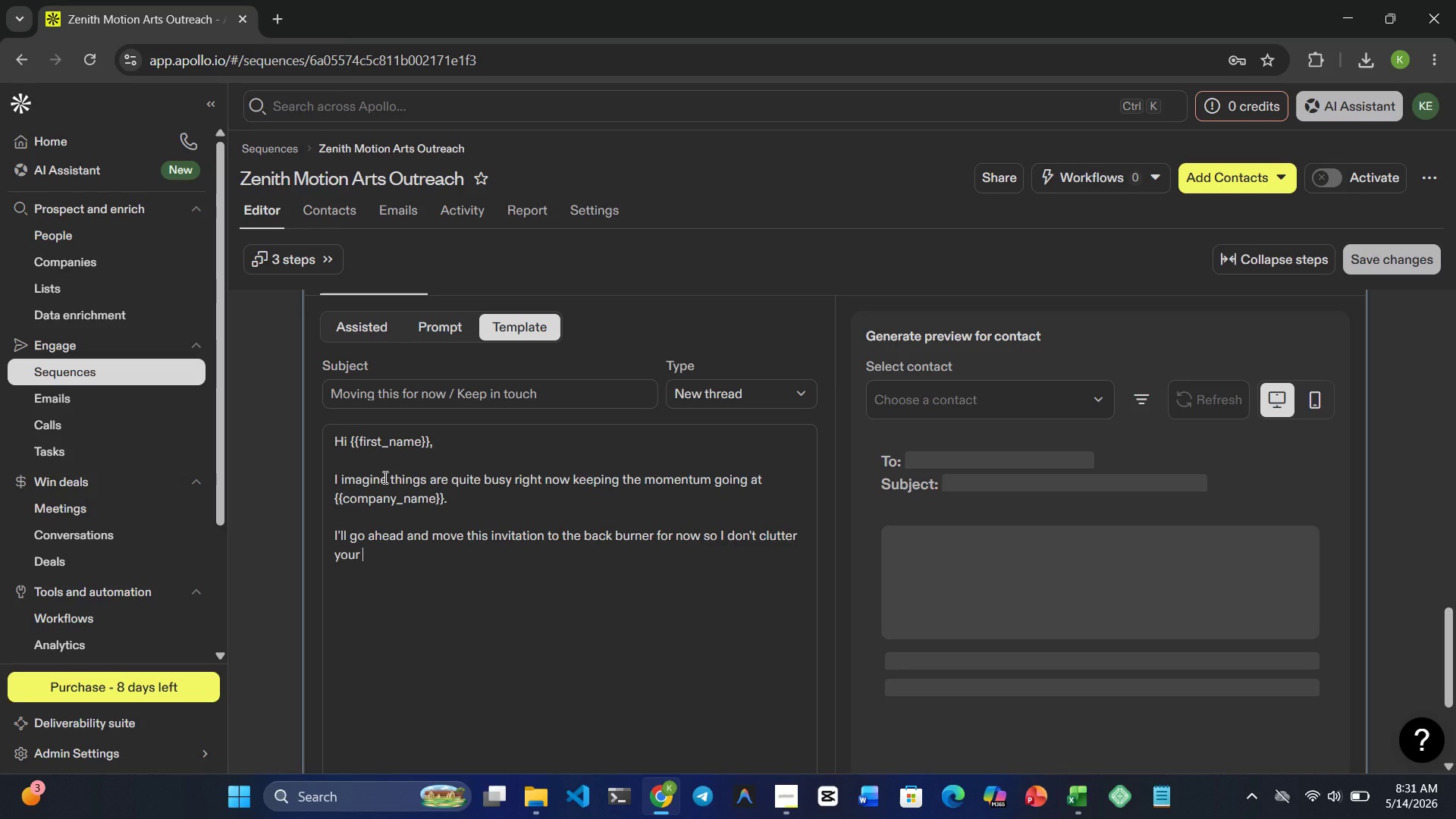 
type(inbox. However)
 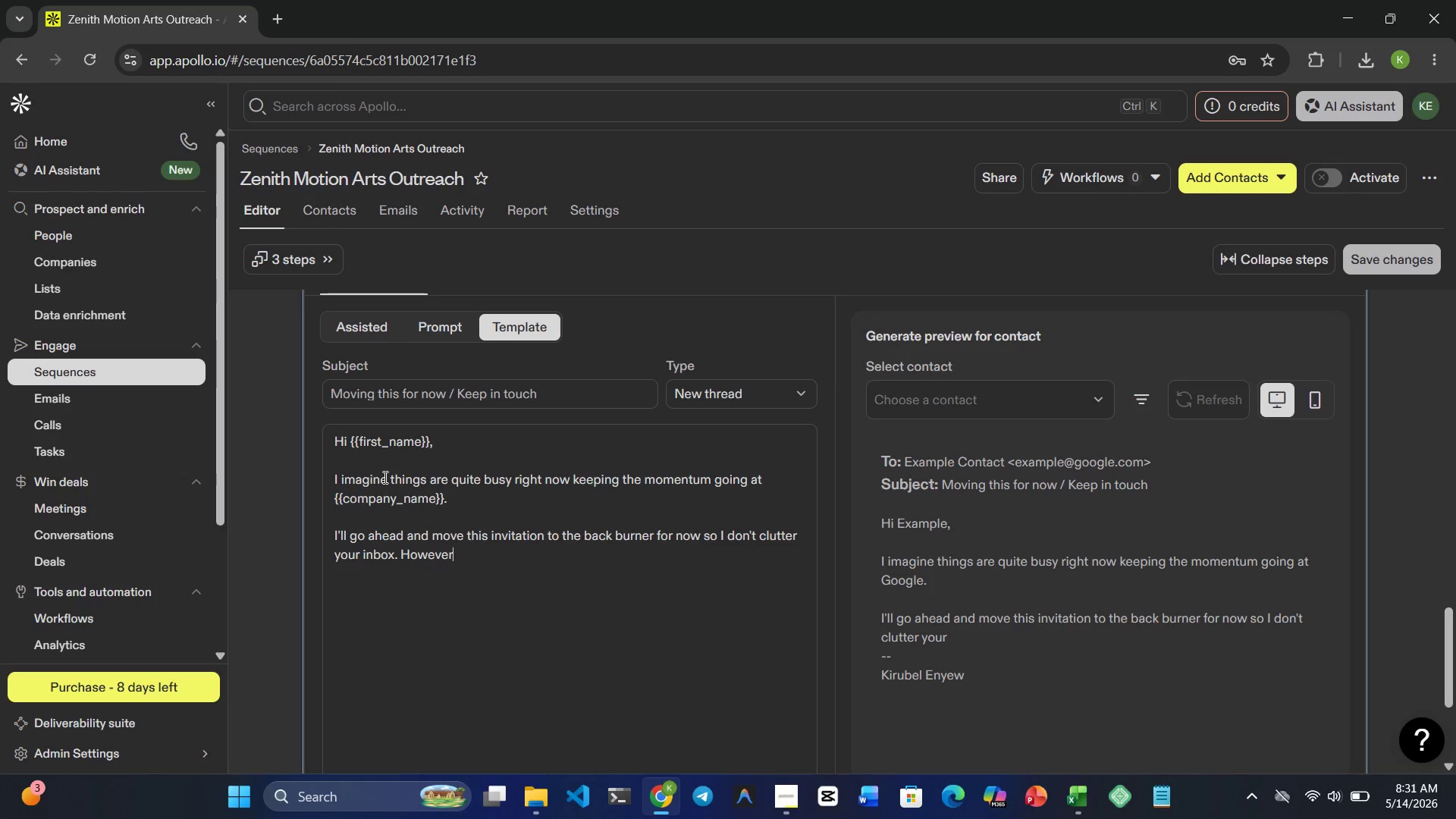 
type(, the door is always open )
 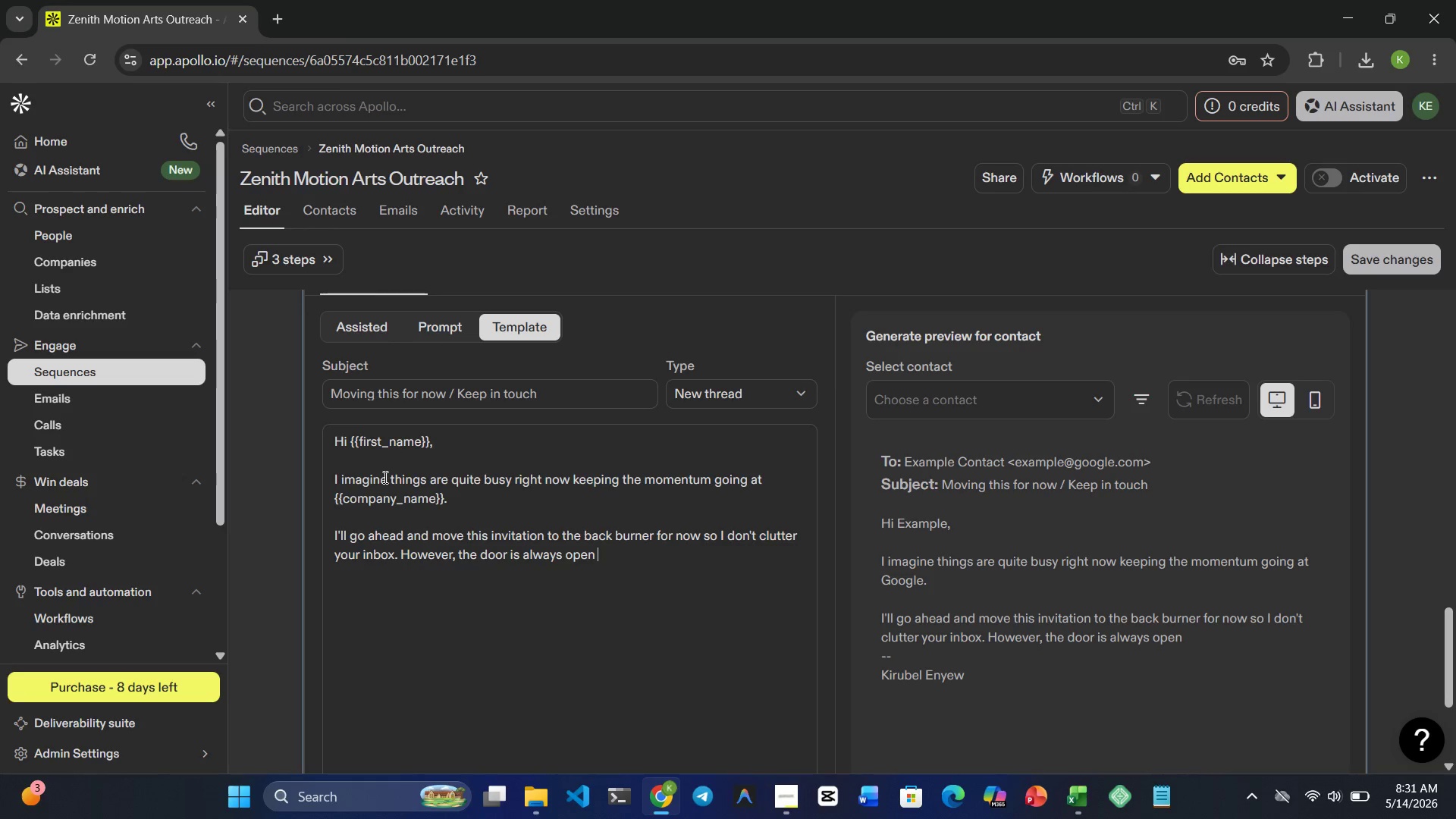 
type(if you'd like to )
 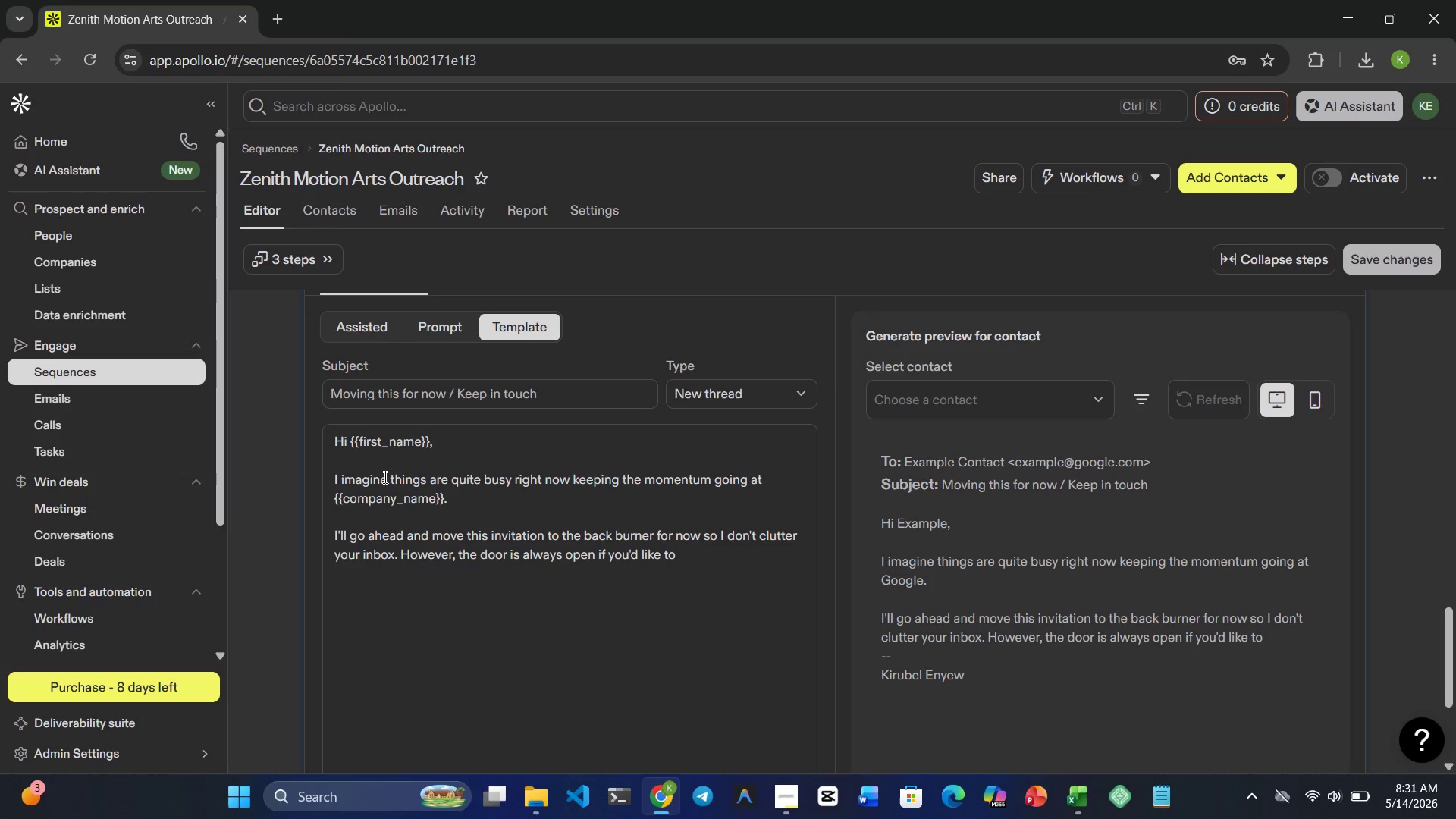 
wait(8.22)
 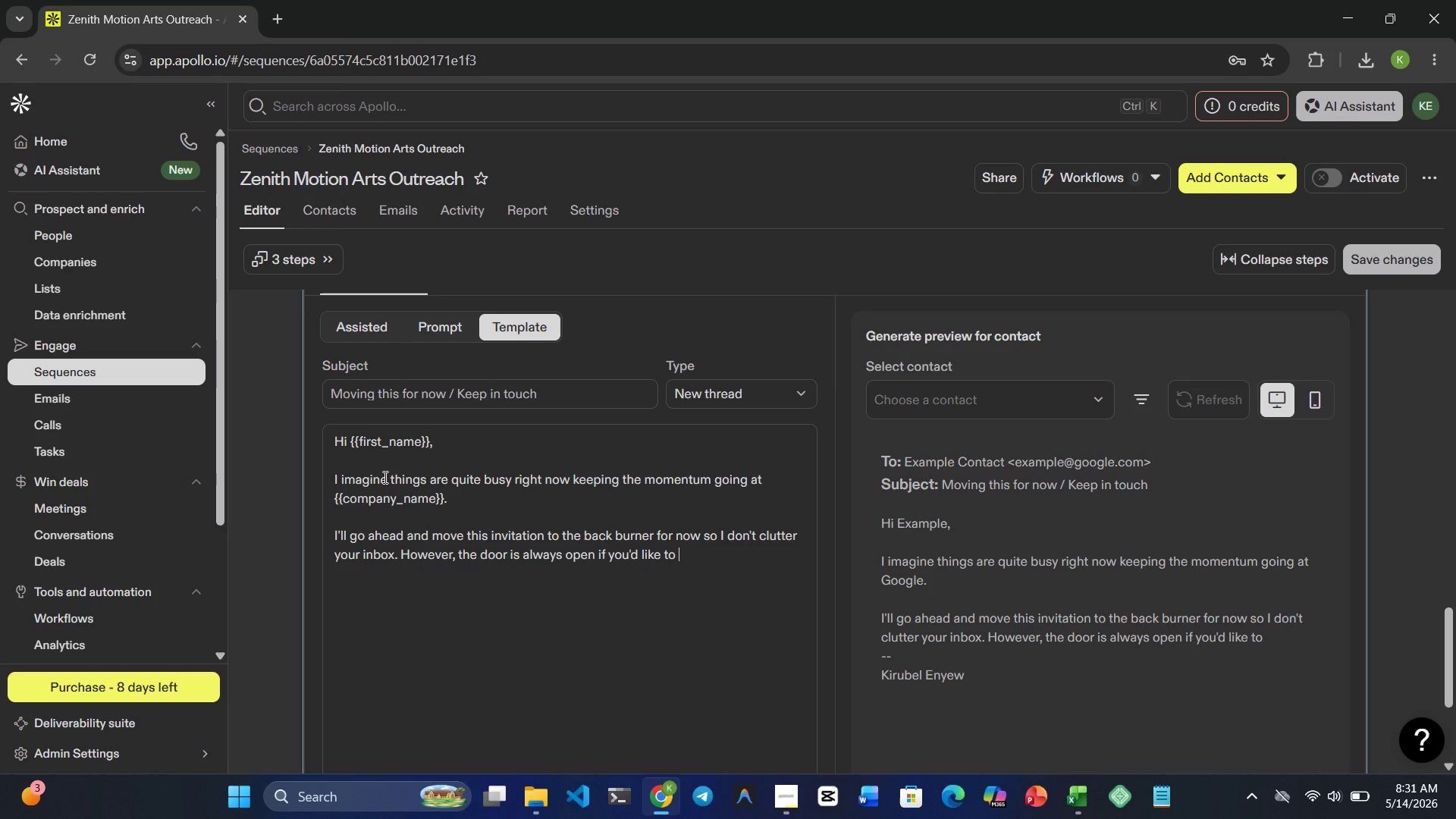 
type(collaborate in te )
key(Backspace)
key(Backspace)
type(he future )
 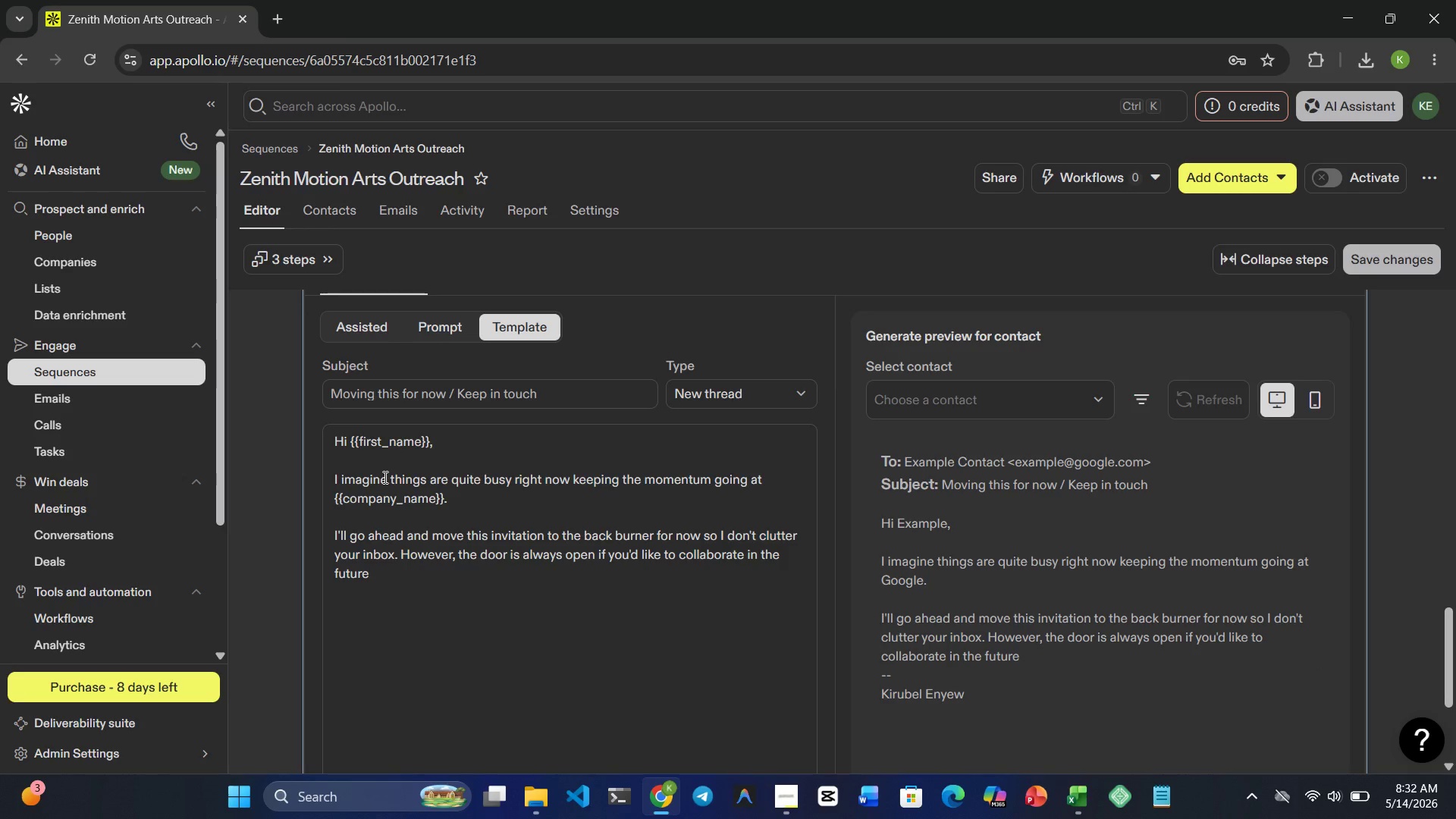 
key(Backspace)
 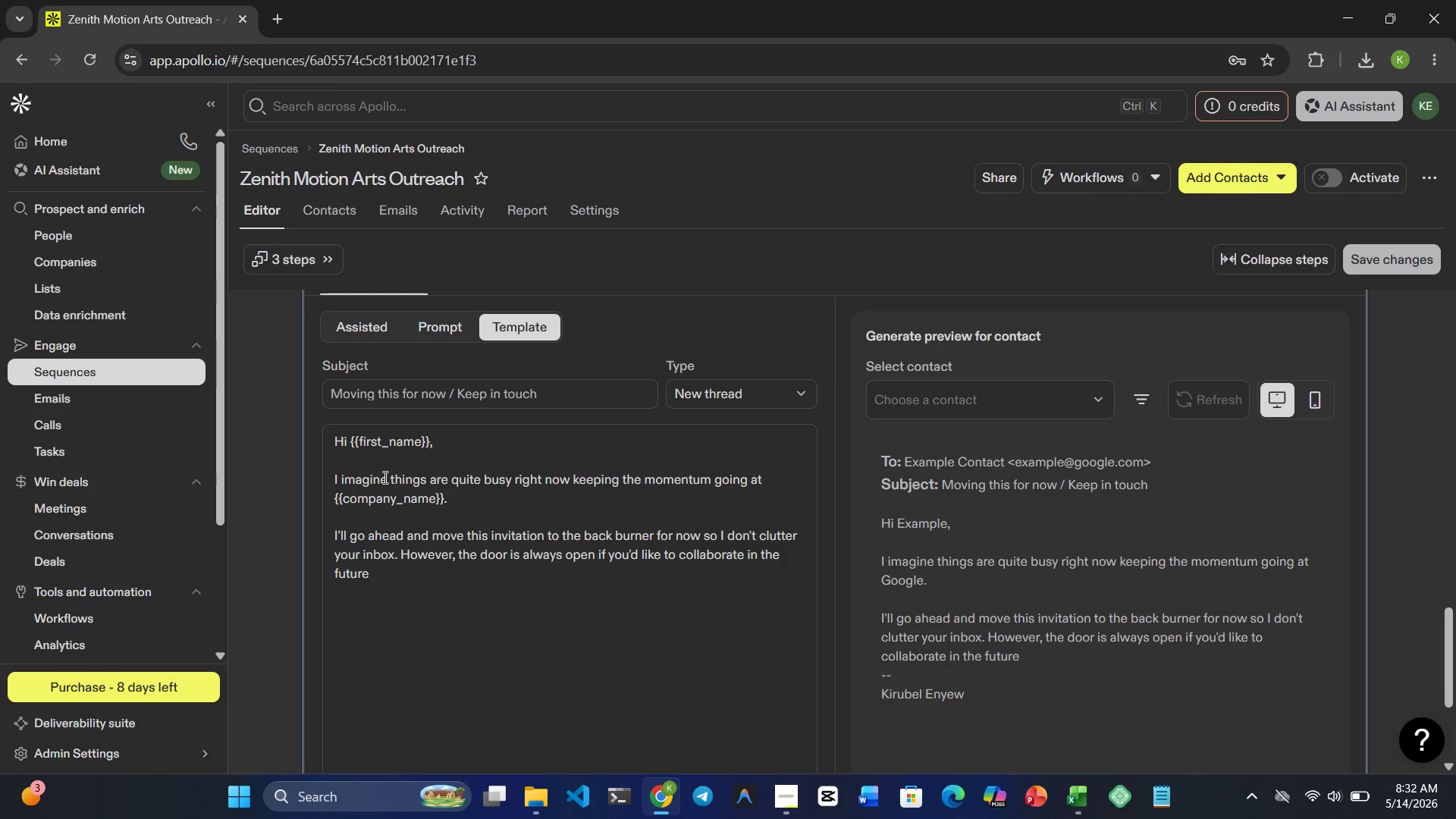 
key(Period)
 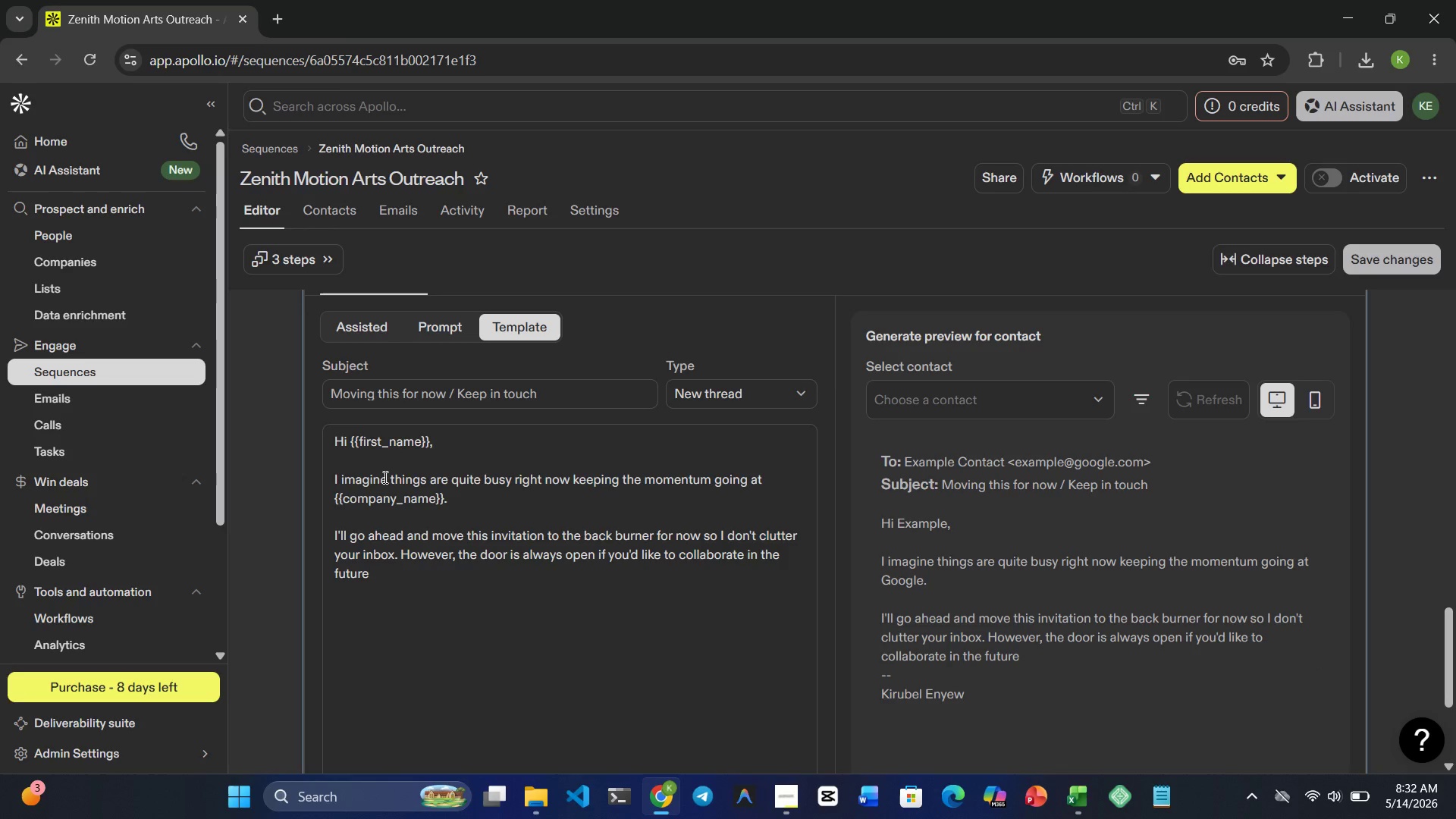 
key(Space)
 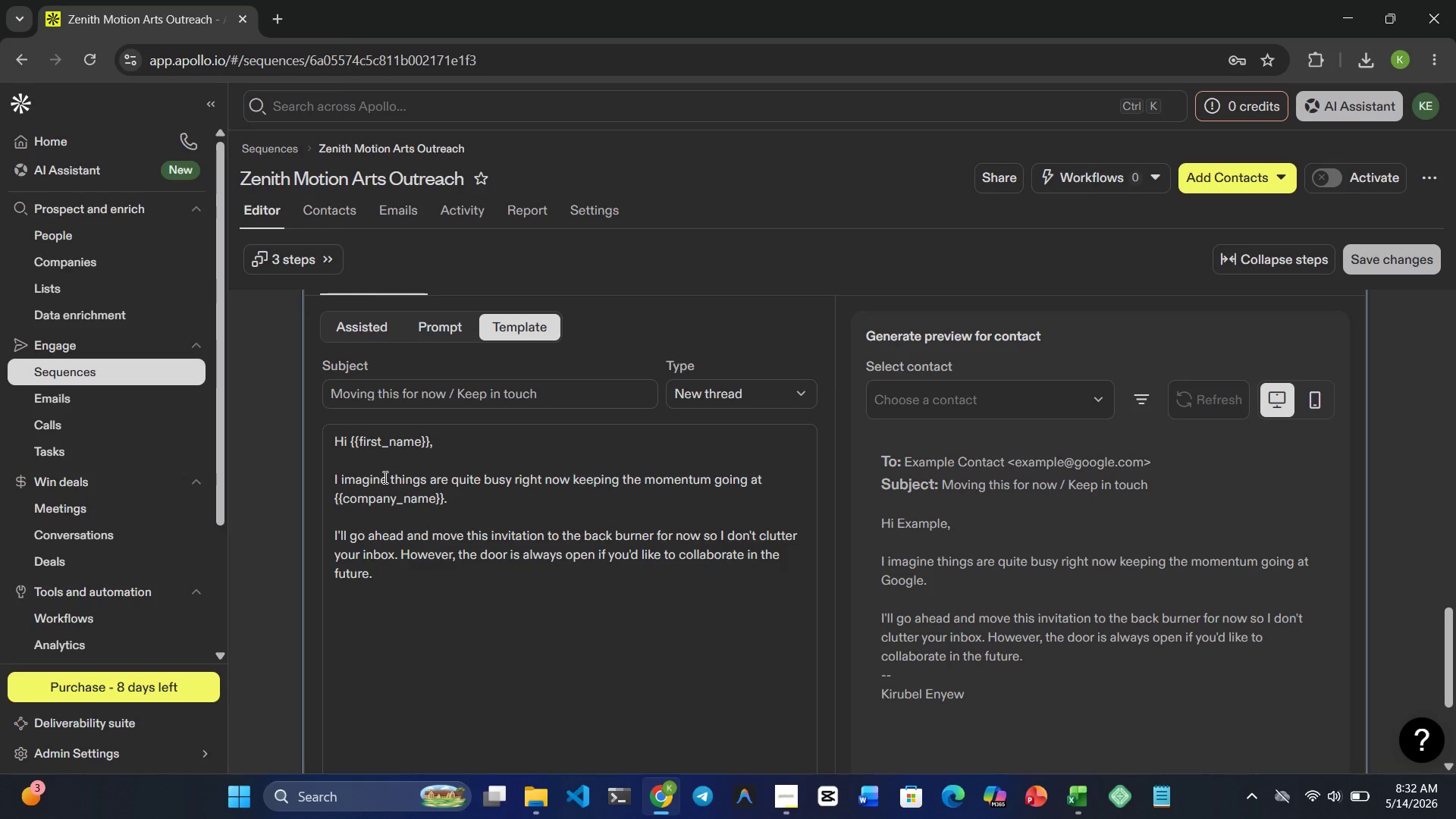 
wait(5.55)
 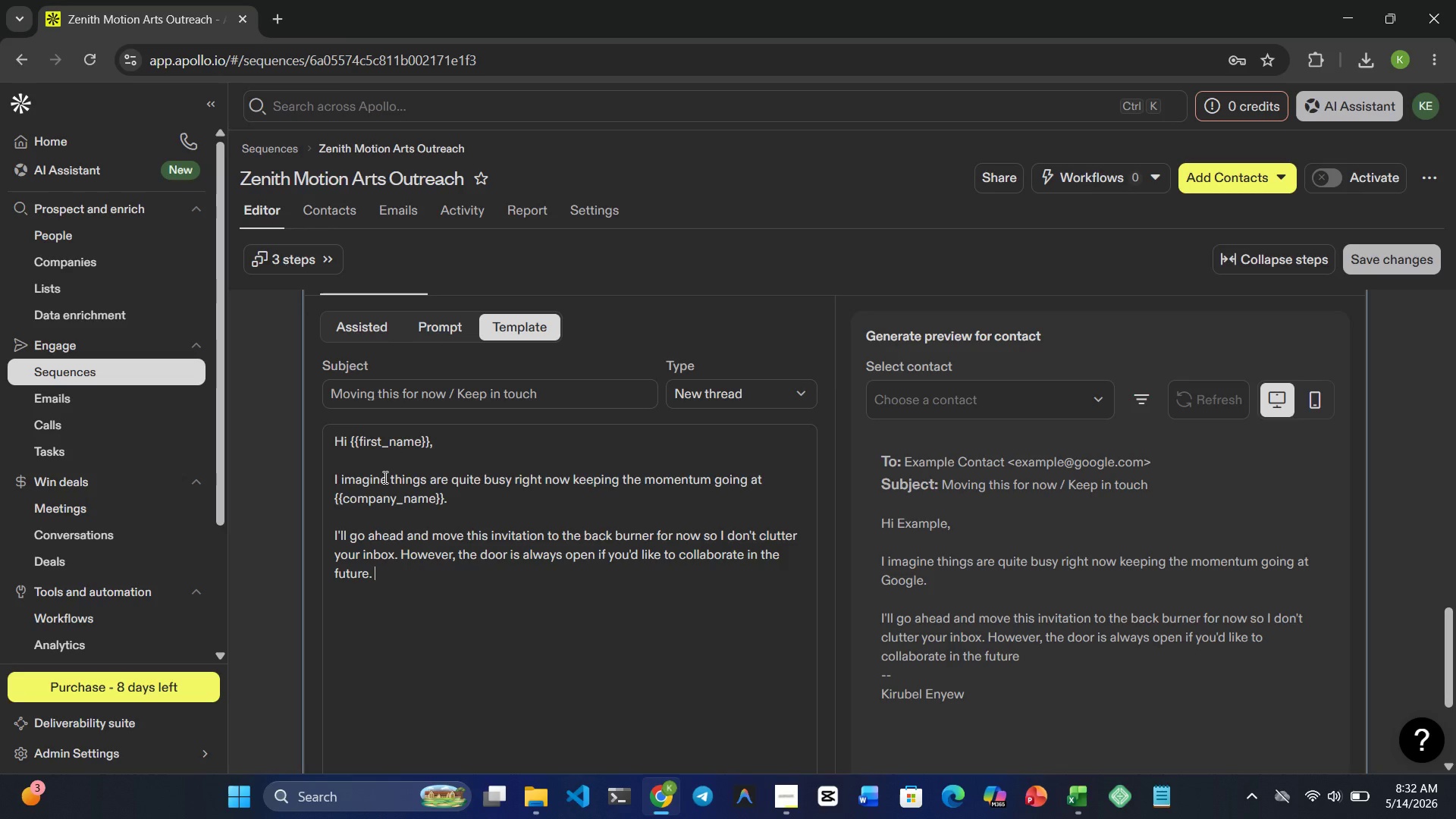 
type(We'd stilll)
key(Backspace)
type( )
 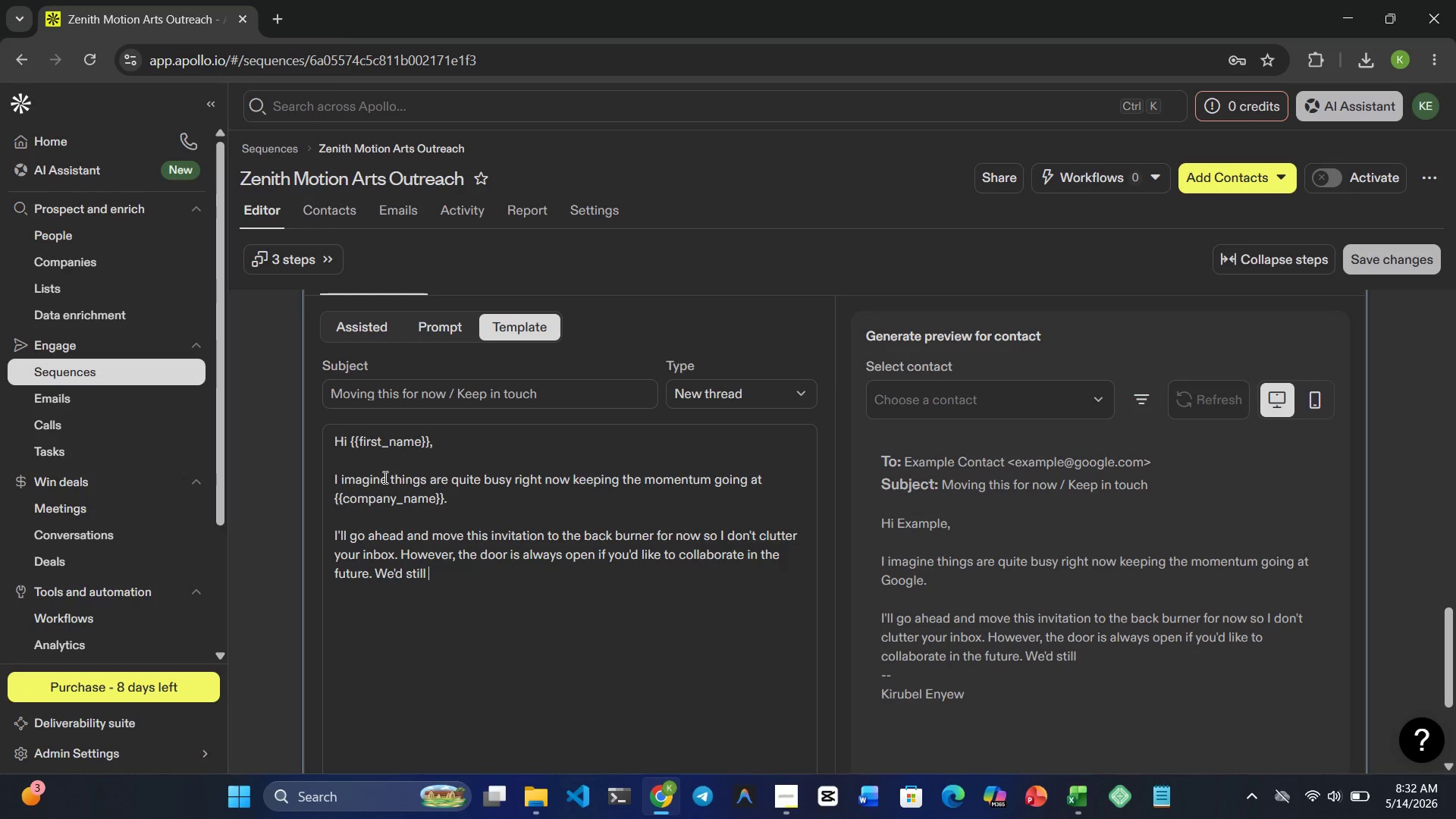 
type(love to get some extra eyes)
 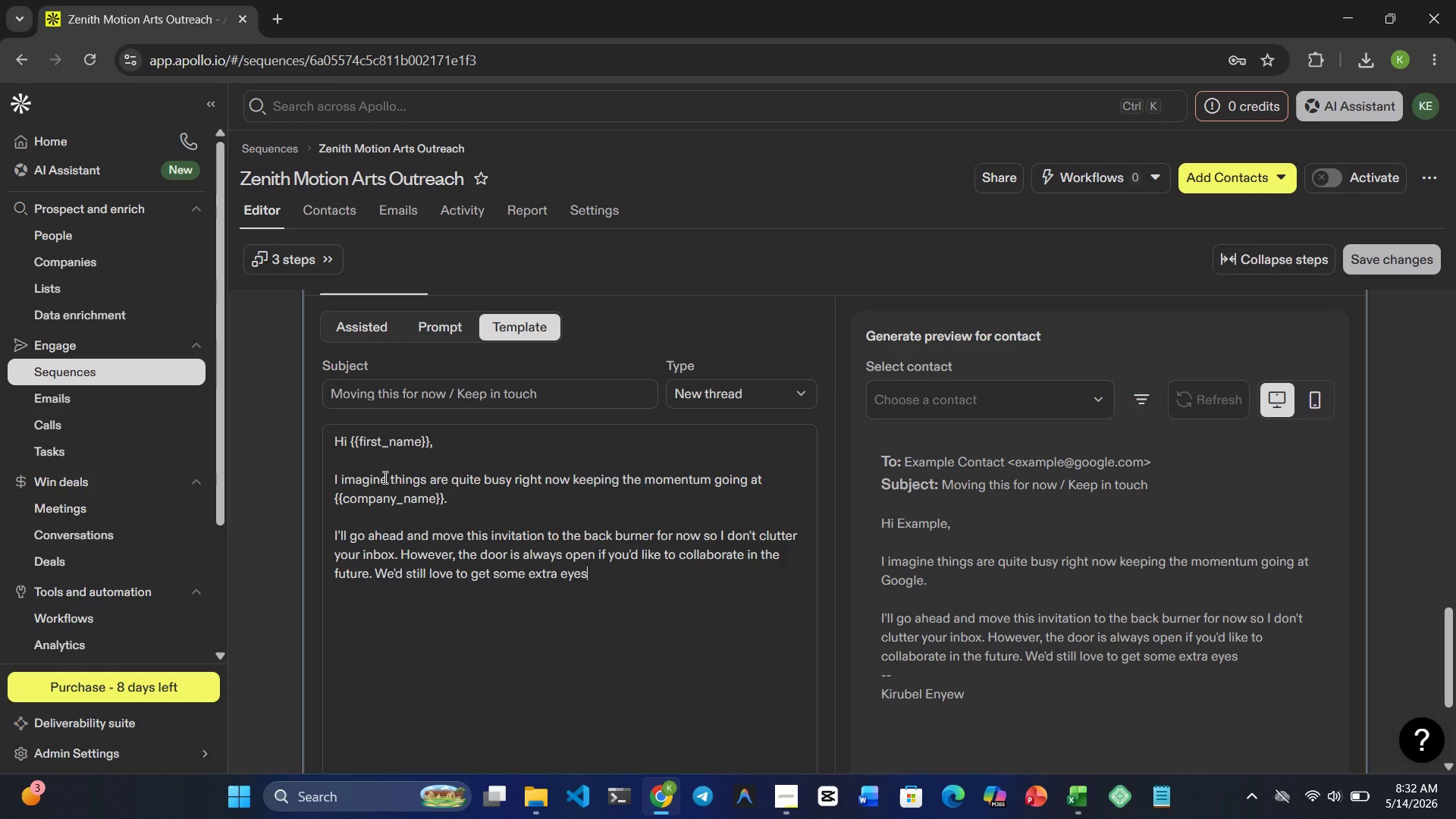 
type( on your work )
 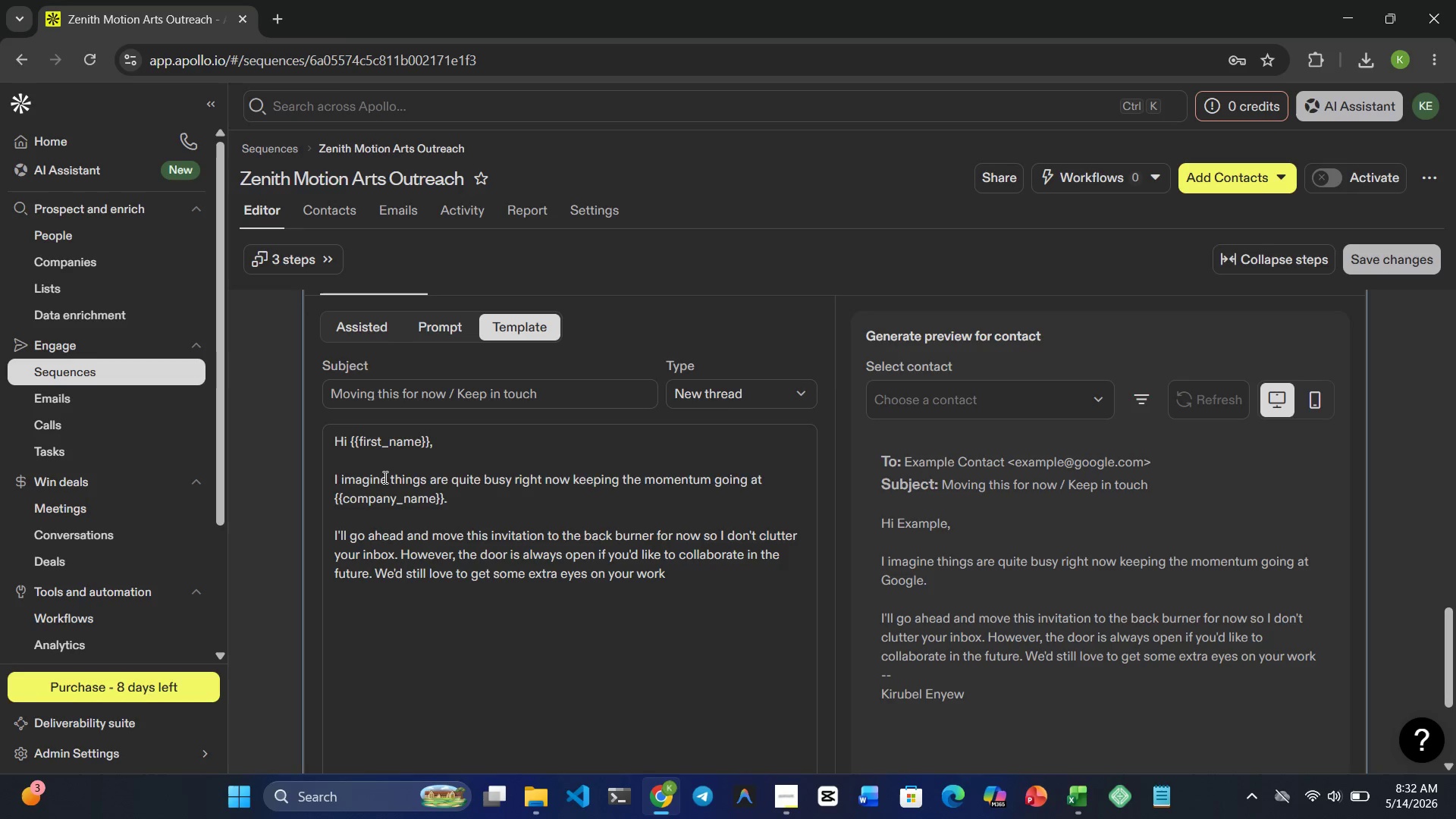 
type(in the }})
 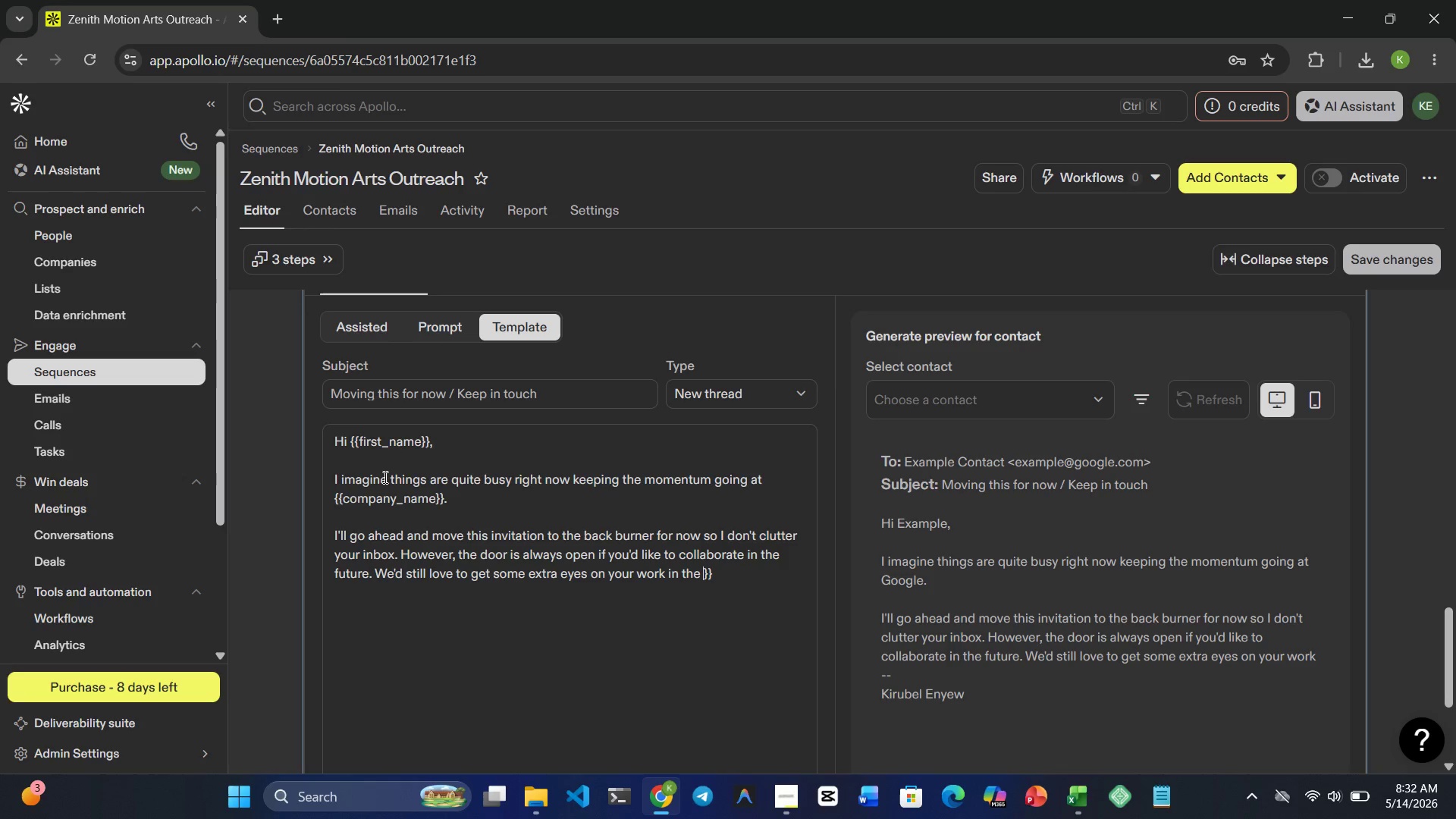 
 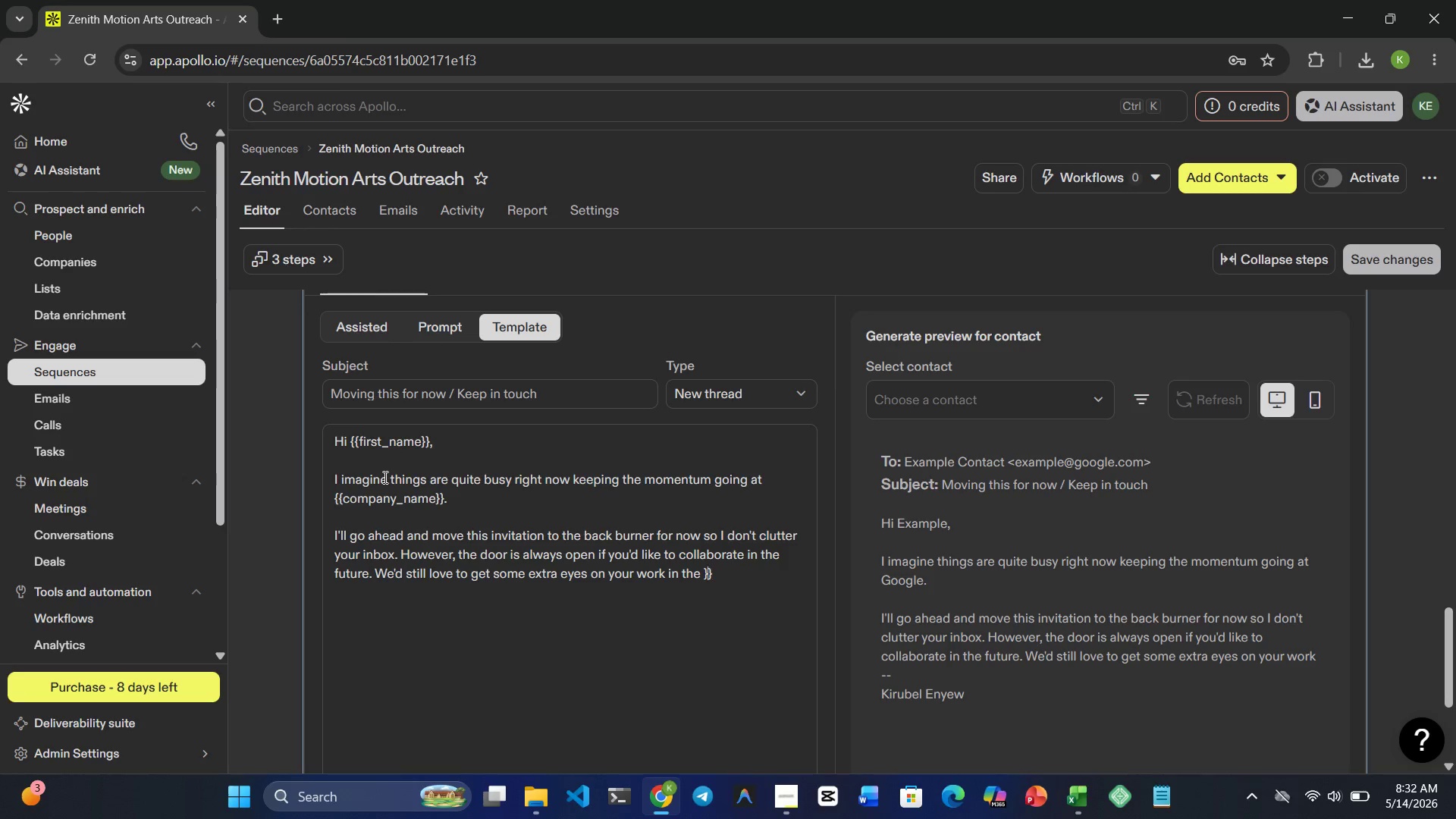 
key(ArrowLeft)
 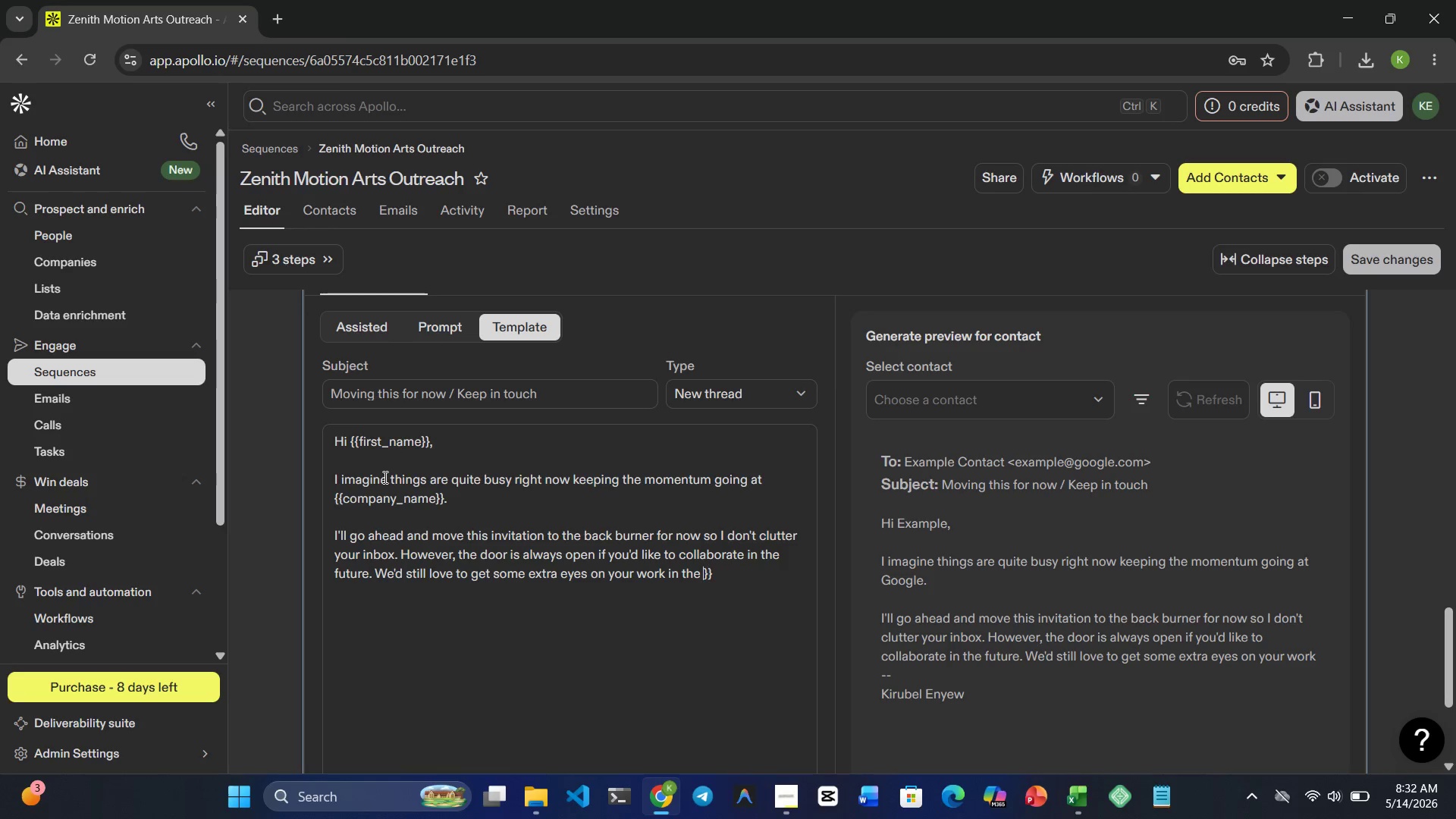 
key(ArrowLeft)
 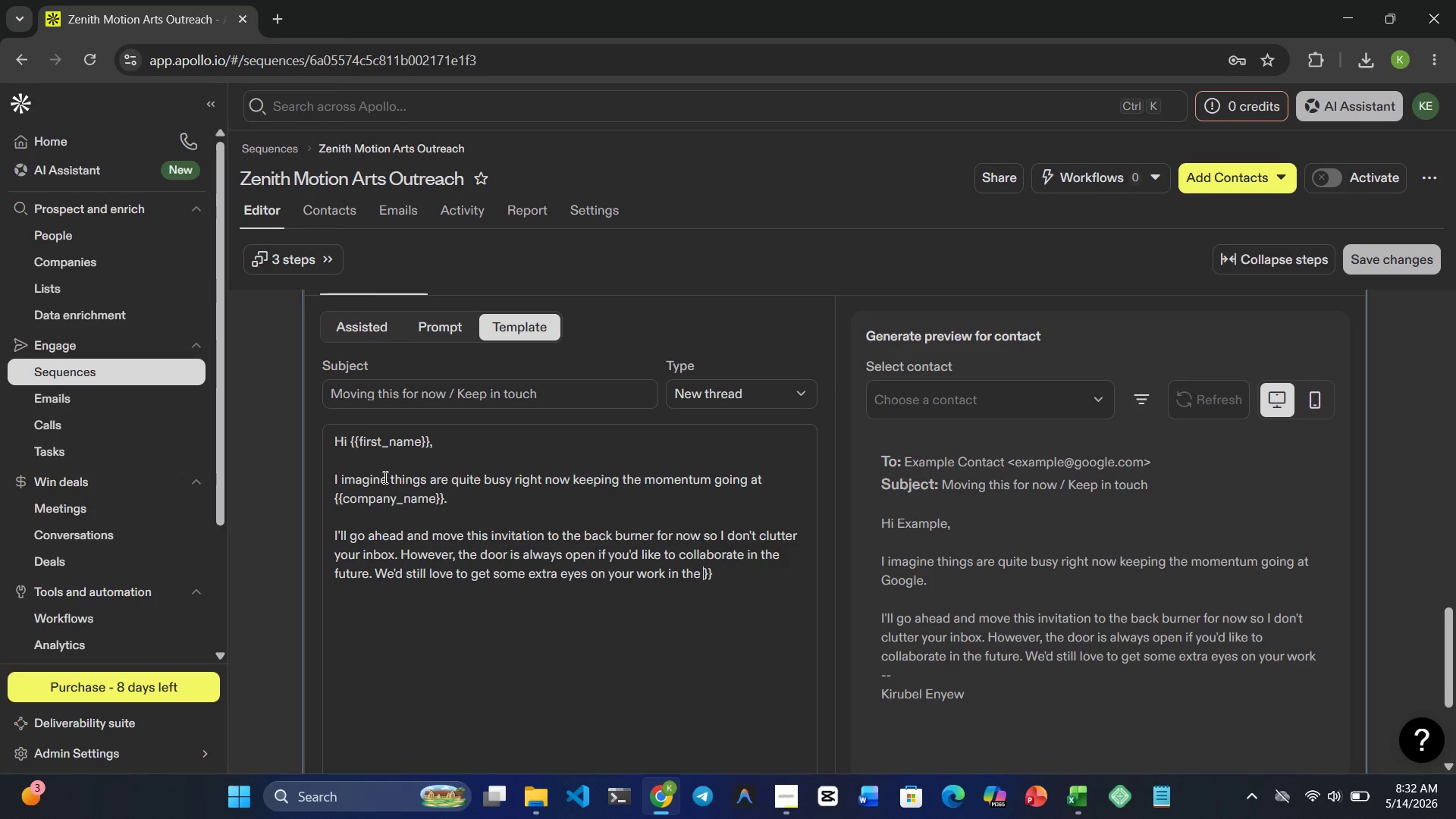 
type({{specialty)
 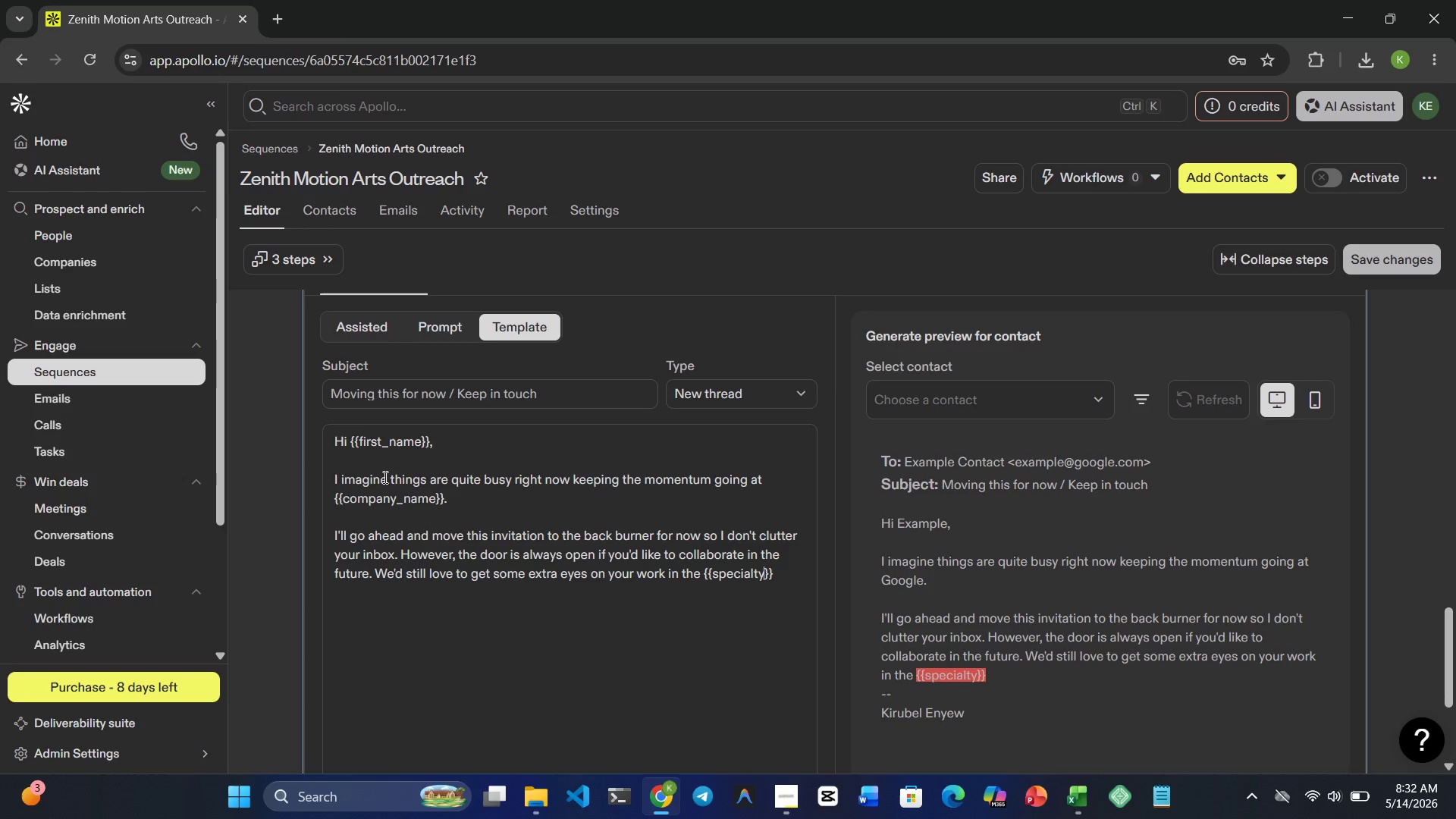 
key(ArrowRight)
 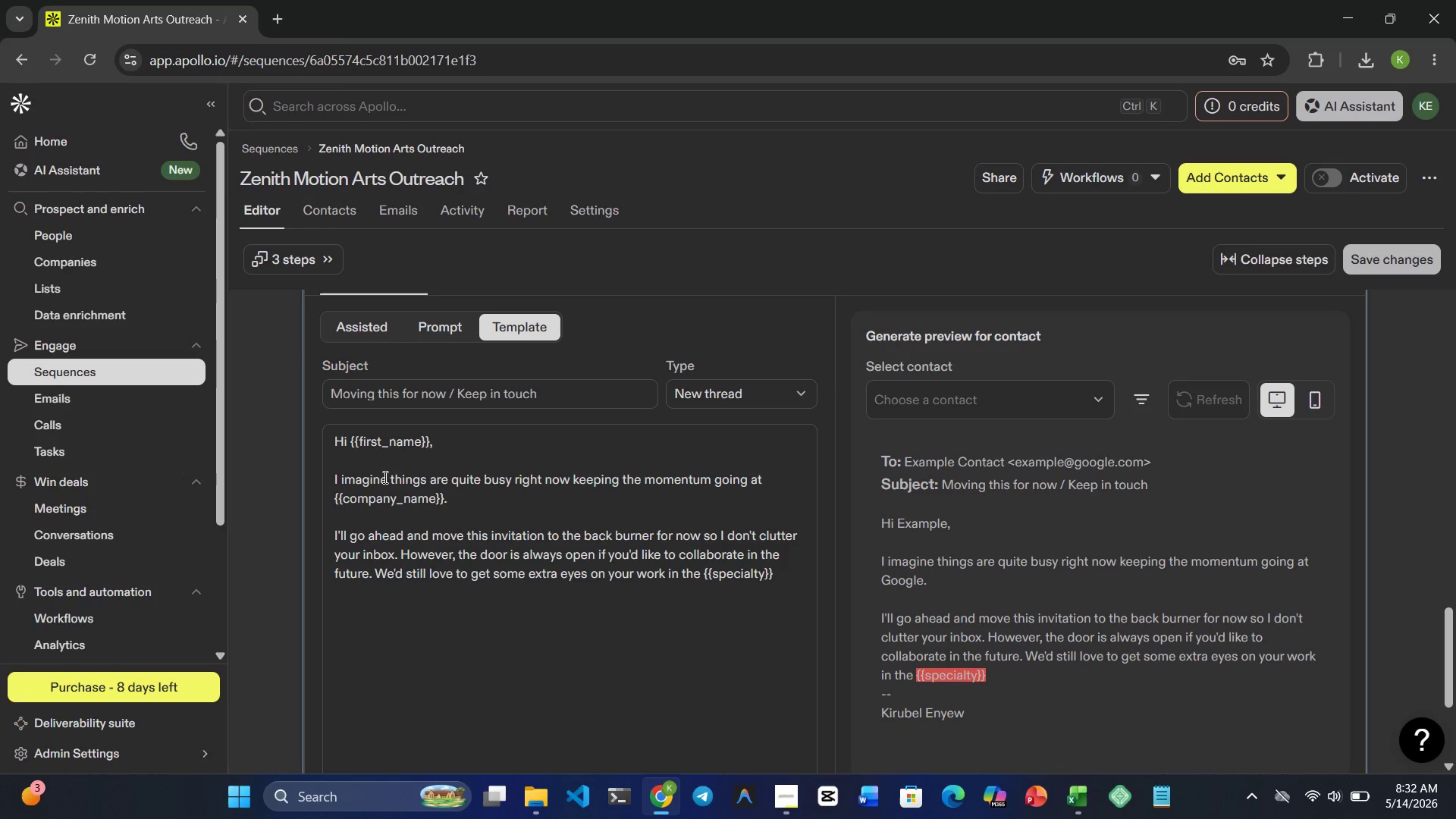 
key(ArrowRight)
 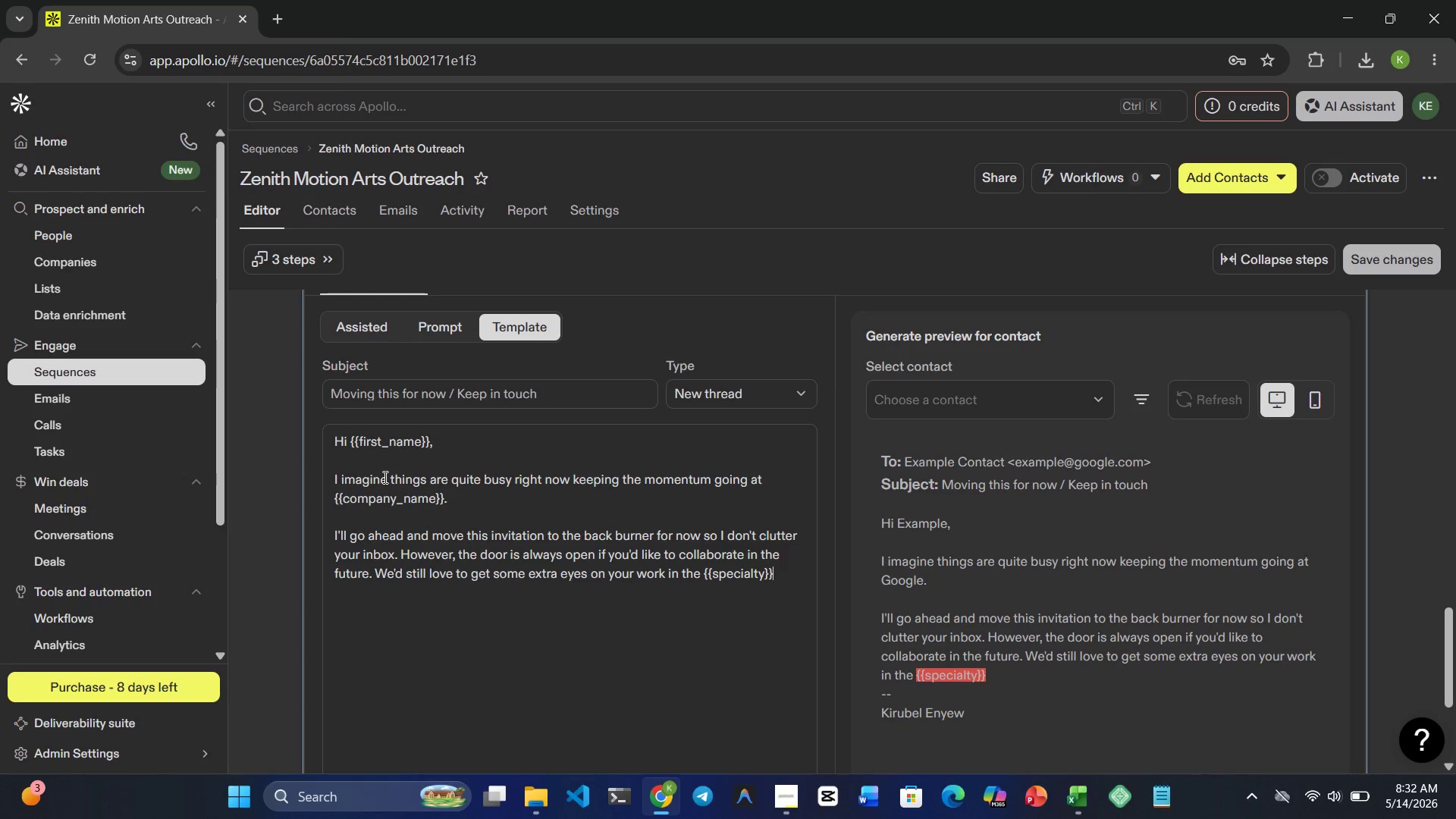 
key(ArrowRight)
 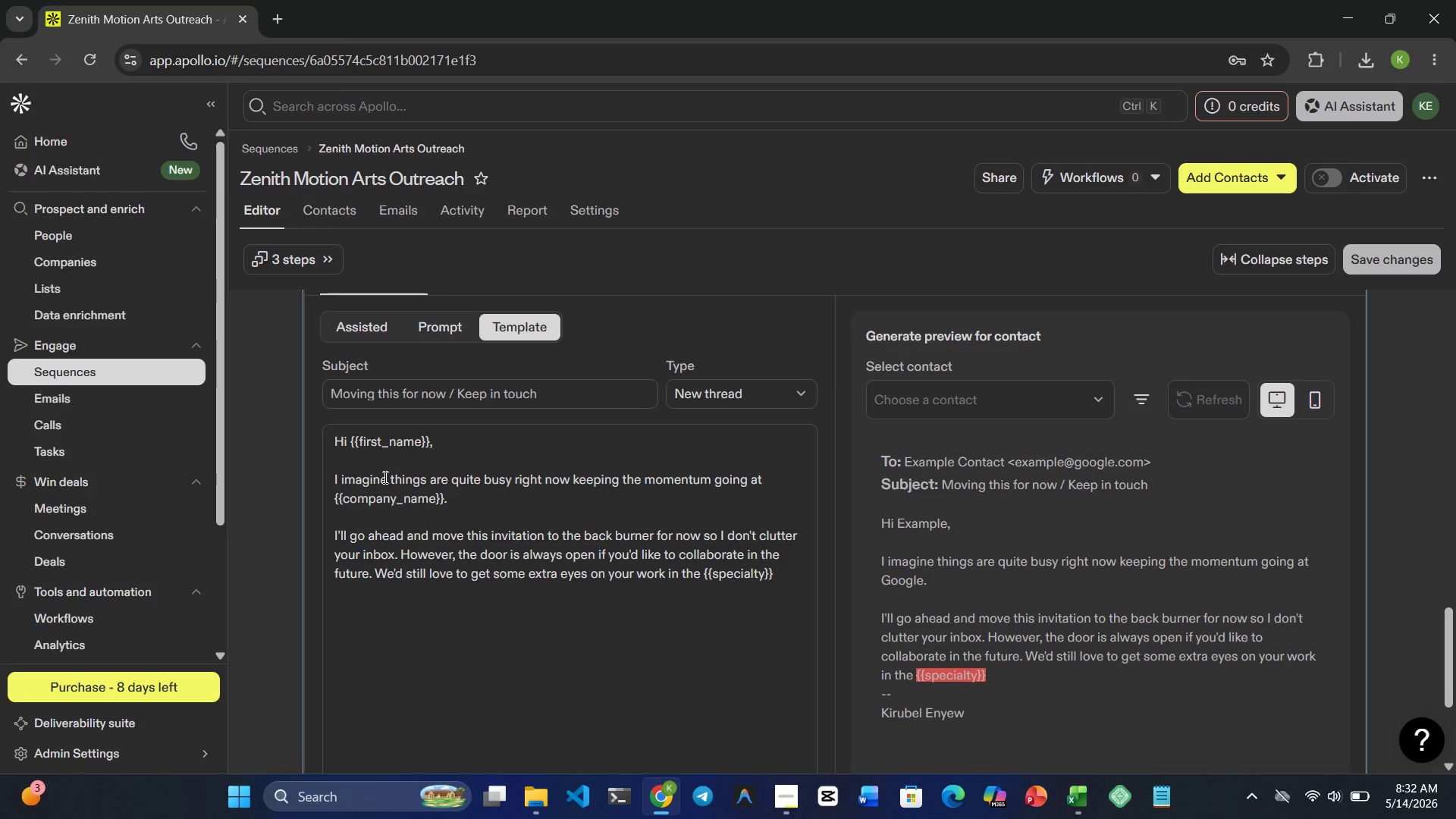 
type( space whenever )
 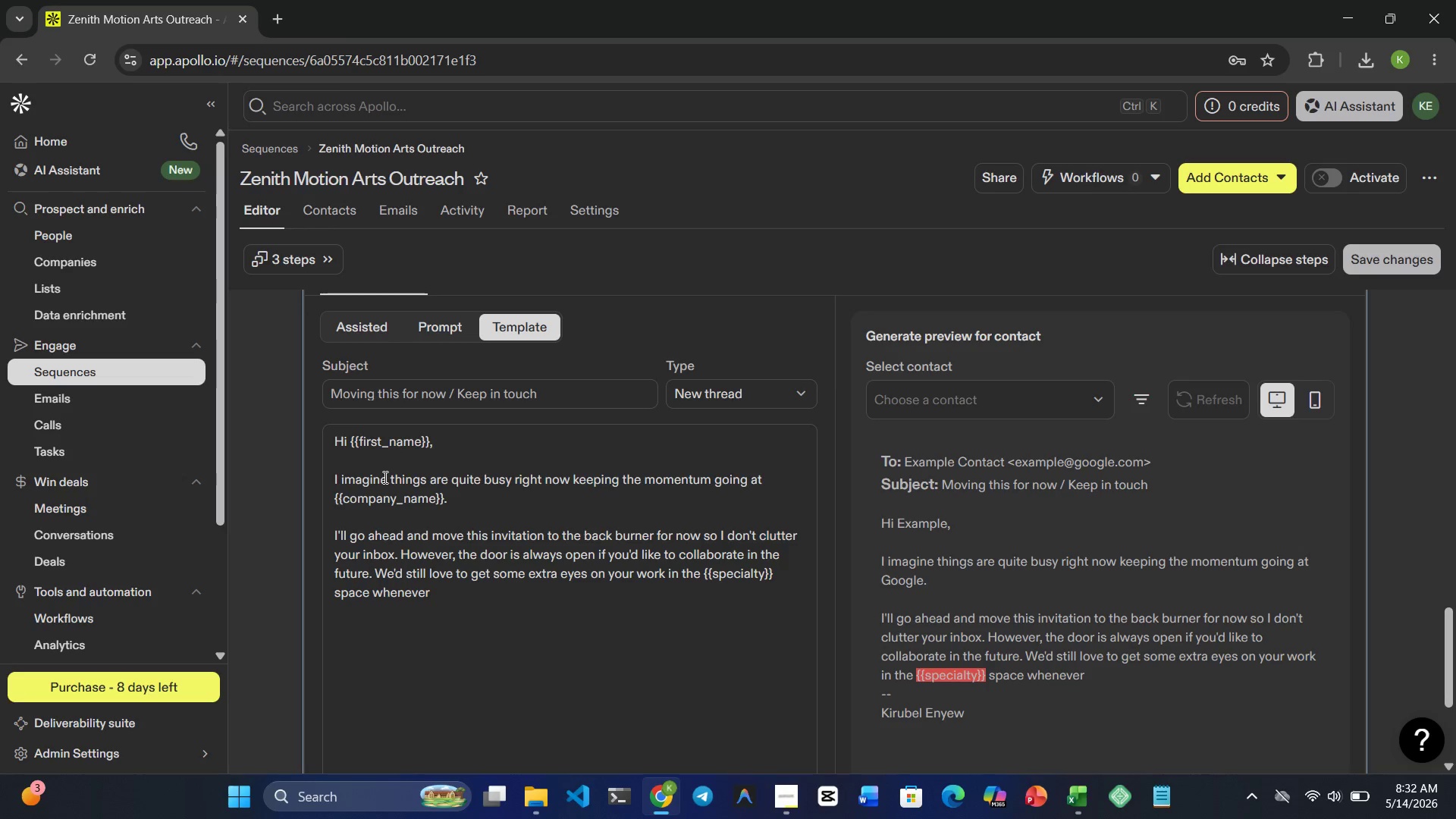 
type(the timing is better w)
key(Backspace)
type(for you.)
 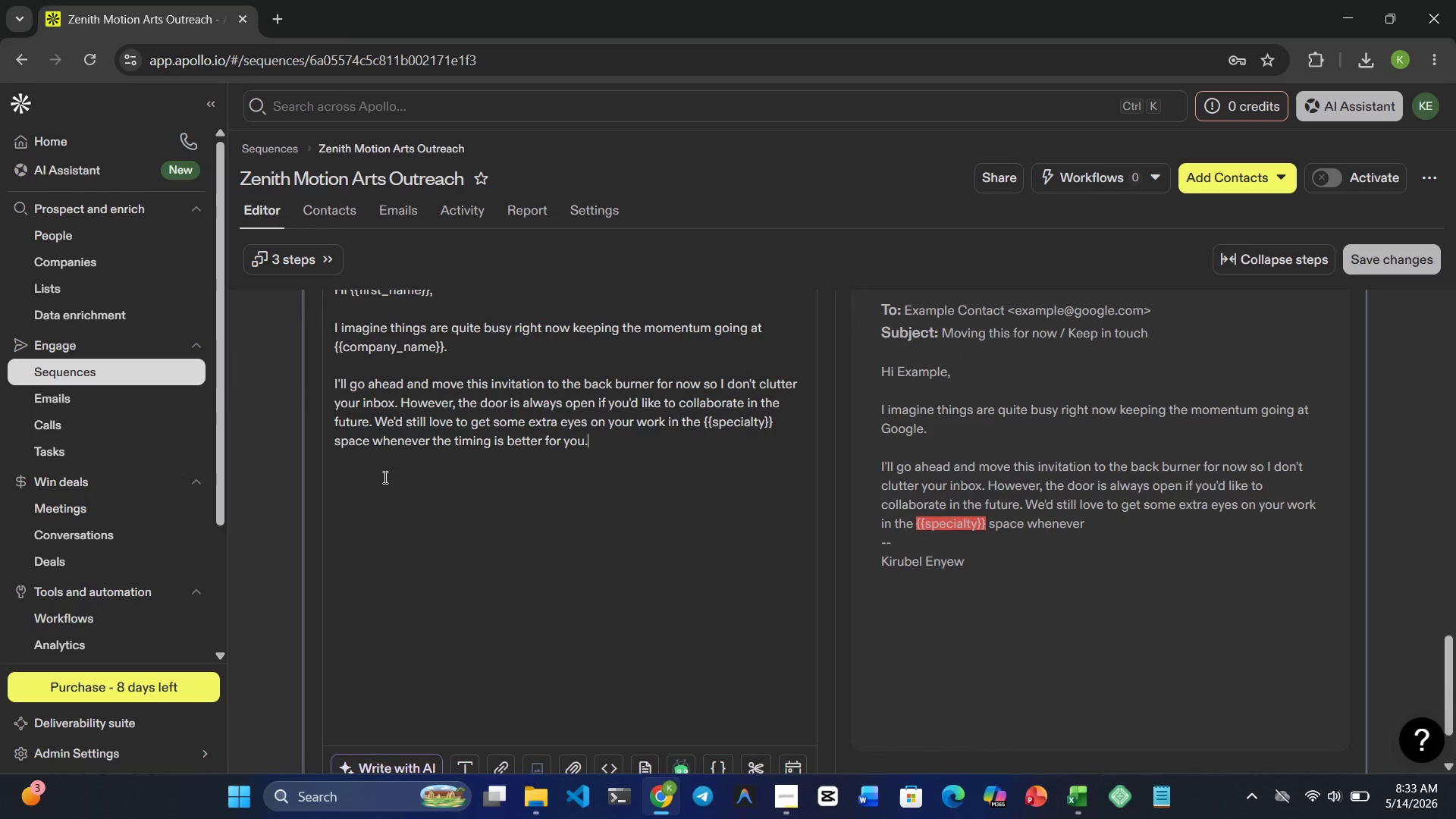 
key(Enter)
 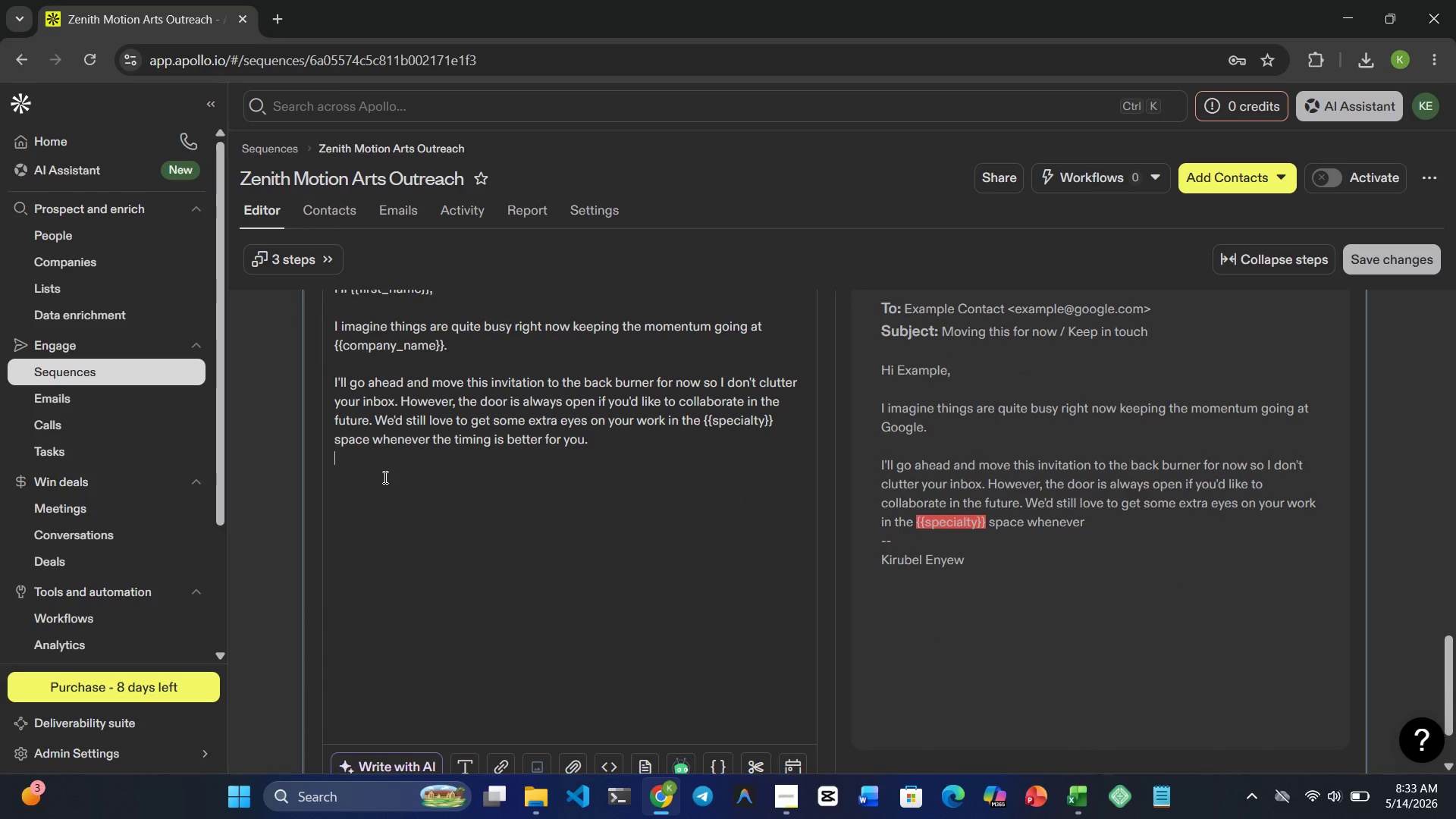 
key(Enter)
 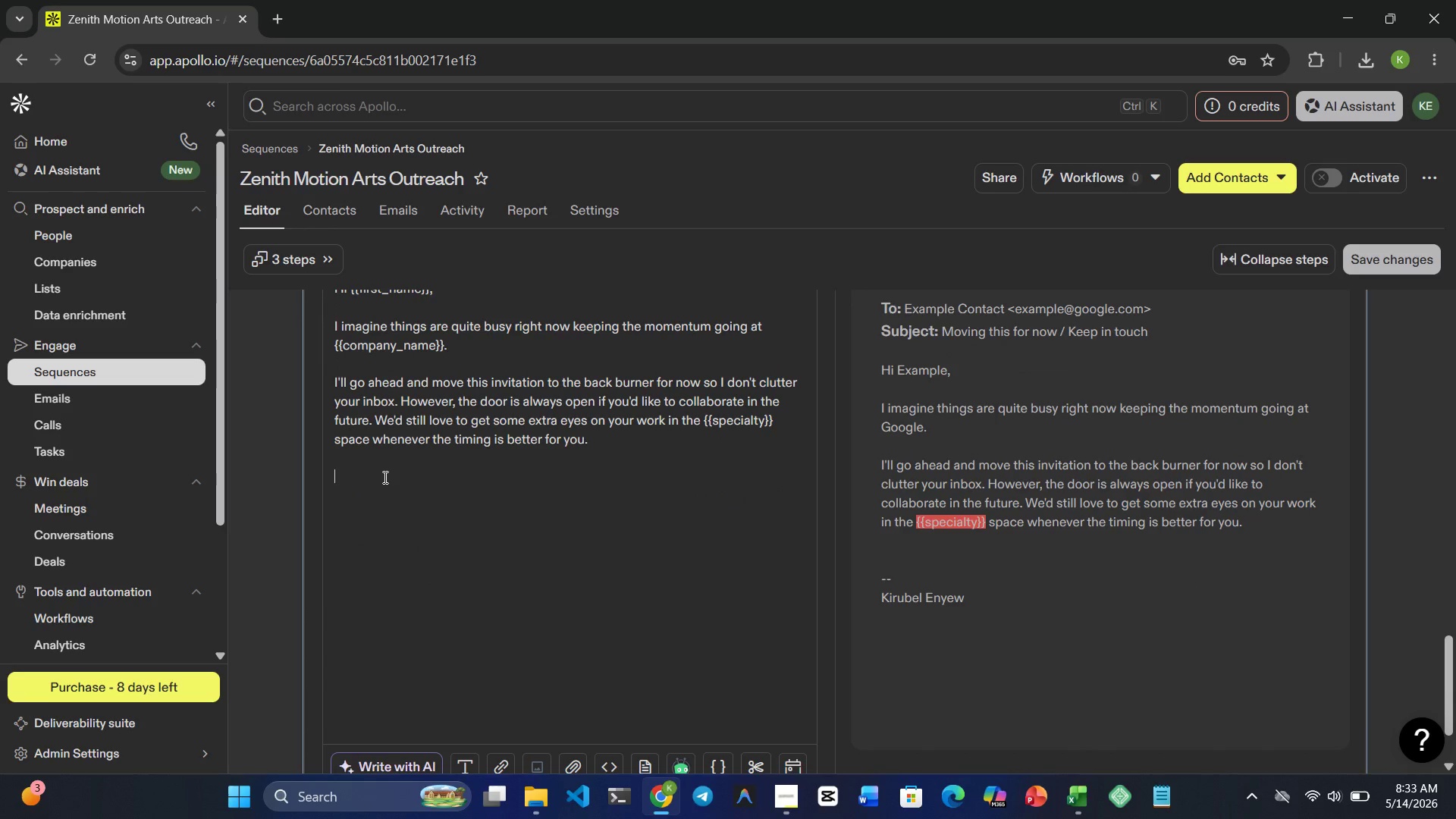 
wait(5.58)
 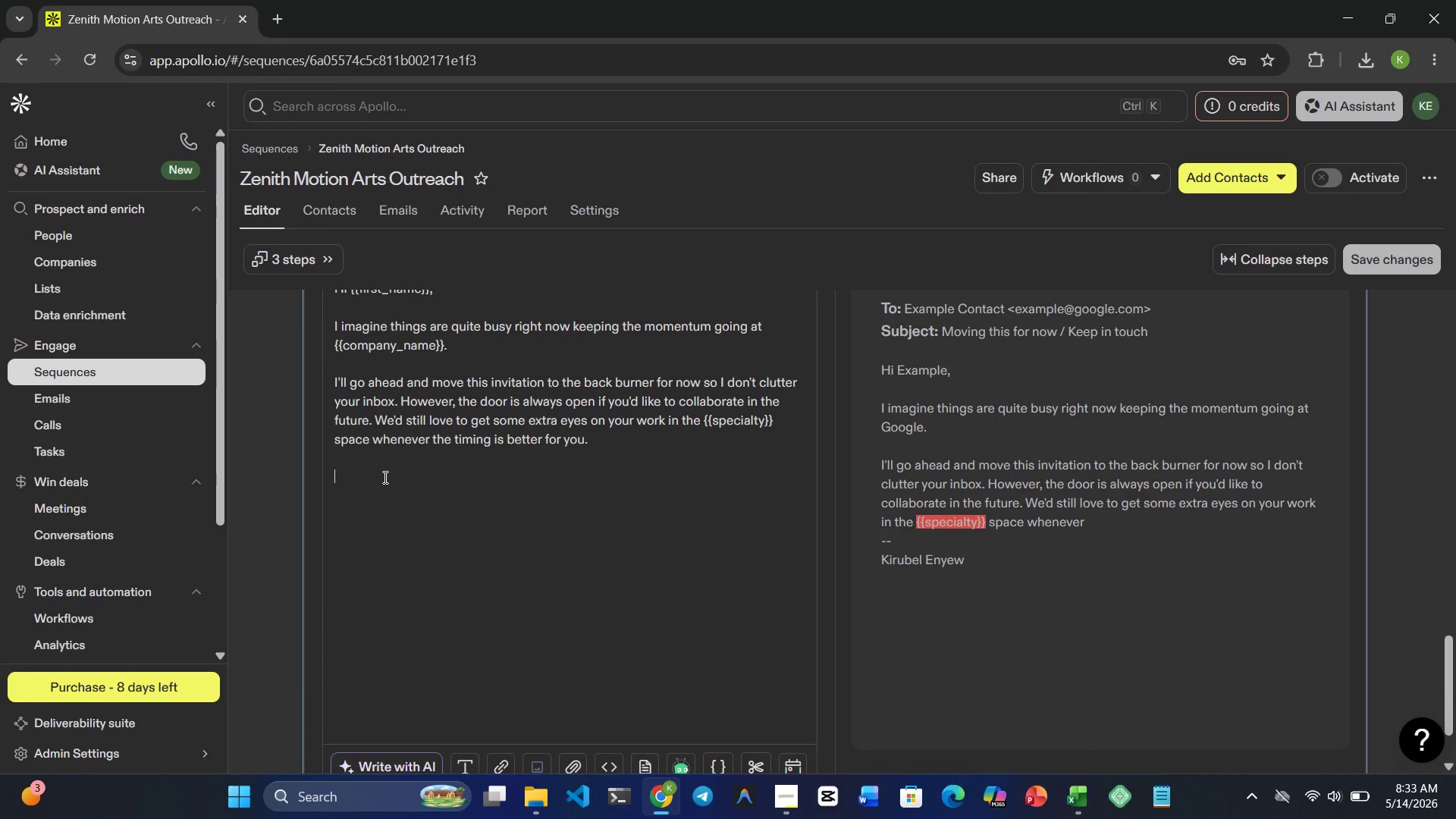 
type(I'll keep following o)
key(Backspace)
type(your updates )
 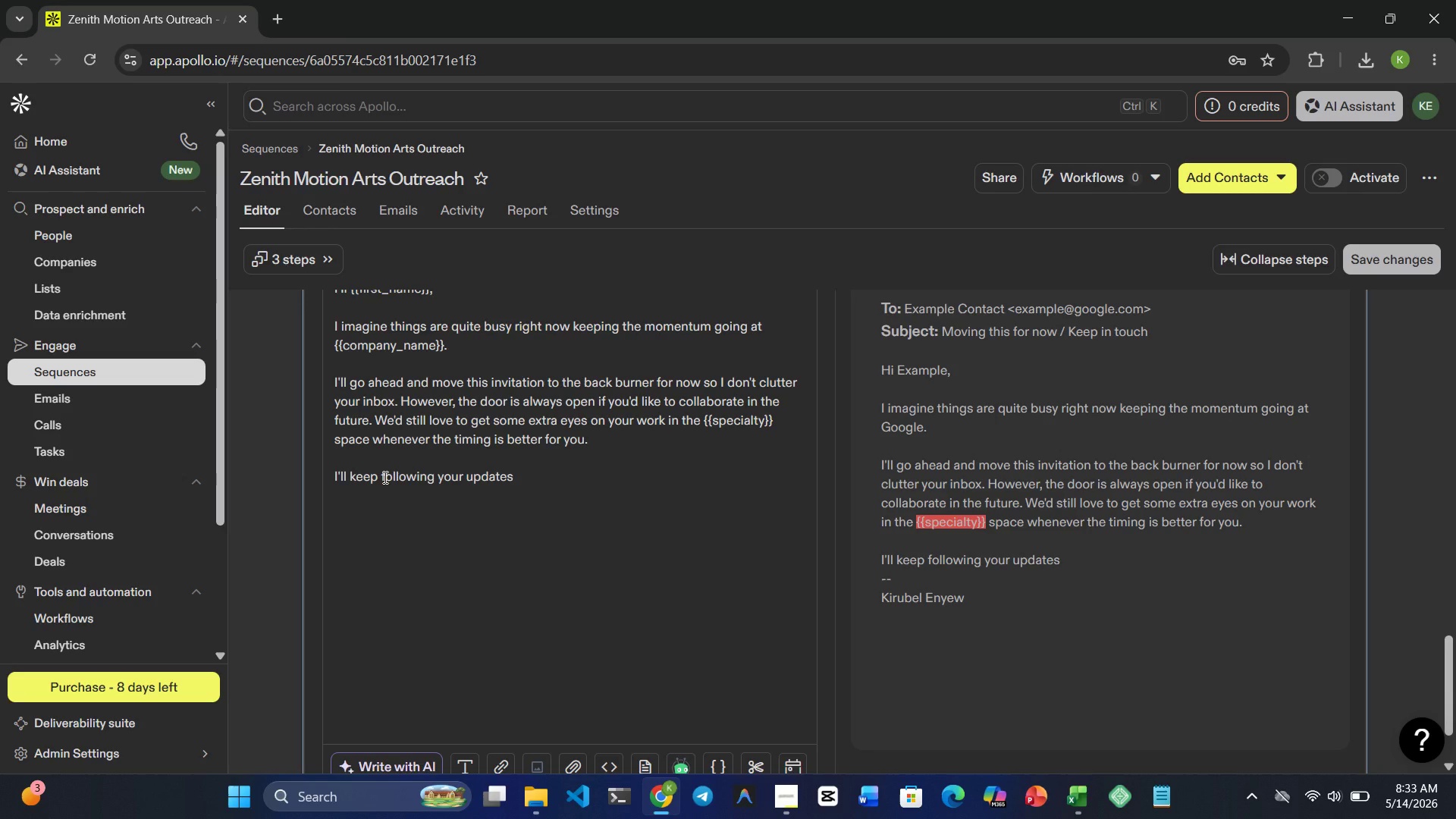 
wait(5.34)
 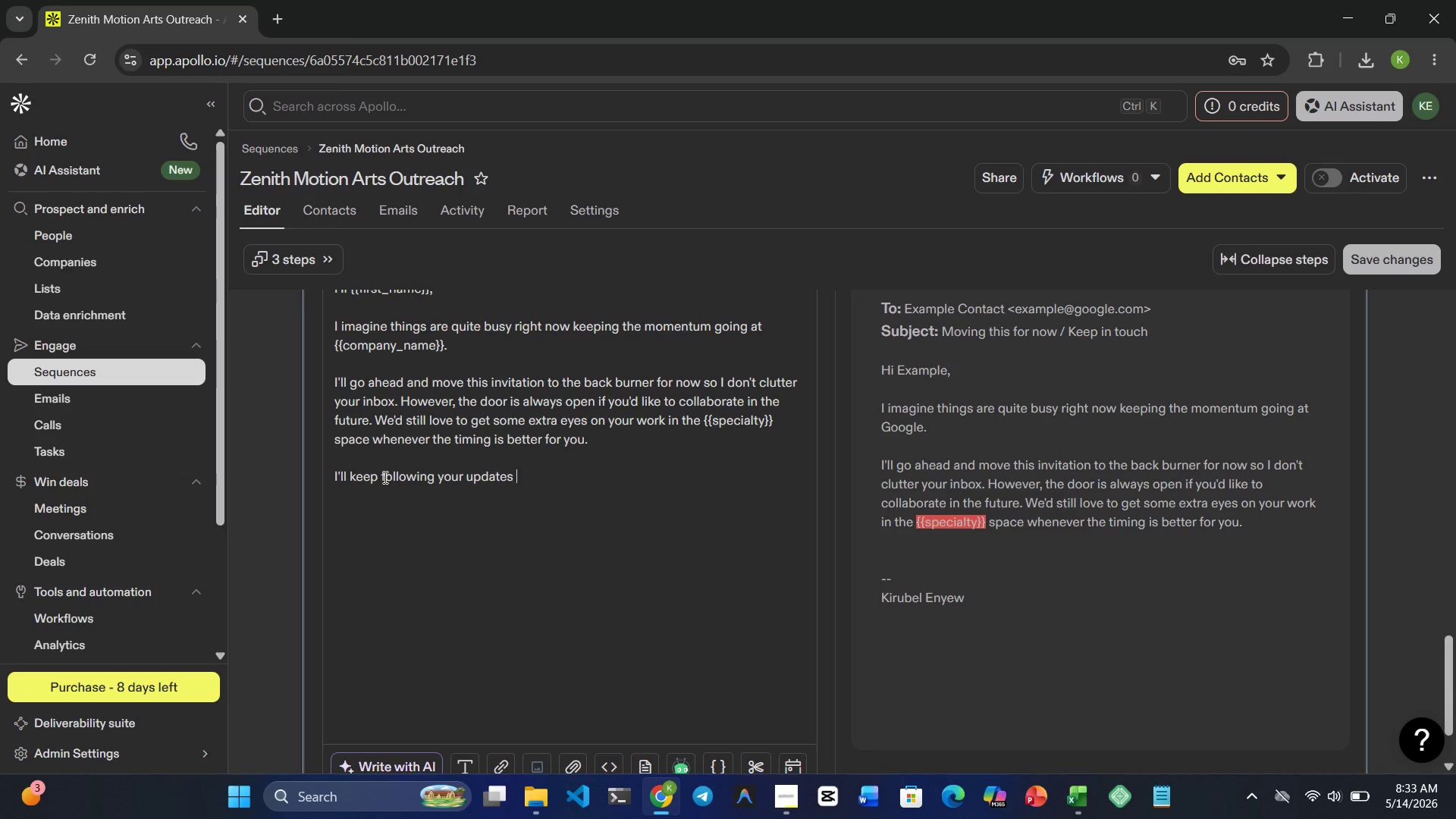 
key(Backspace)
 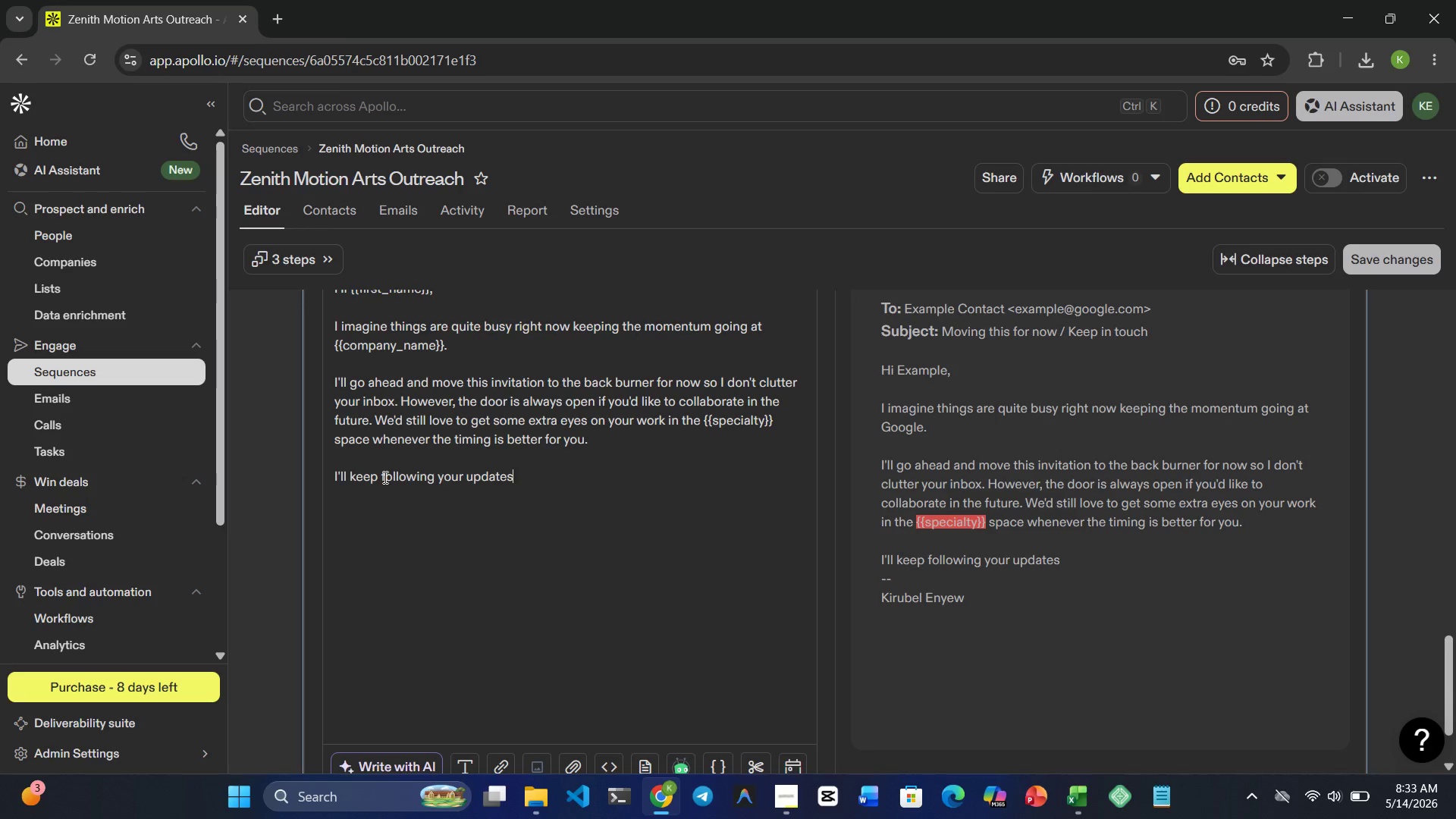 
key(Minus)
 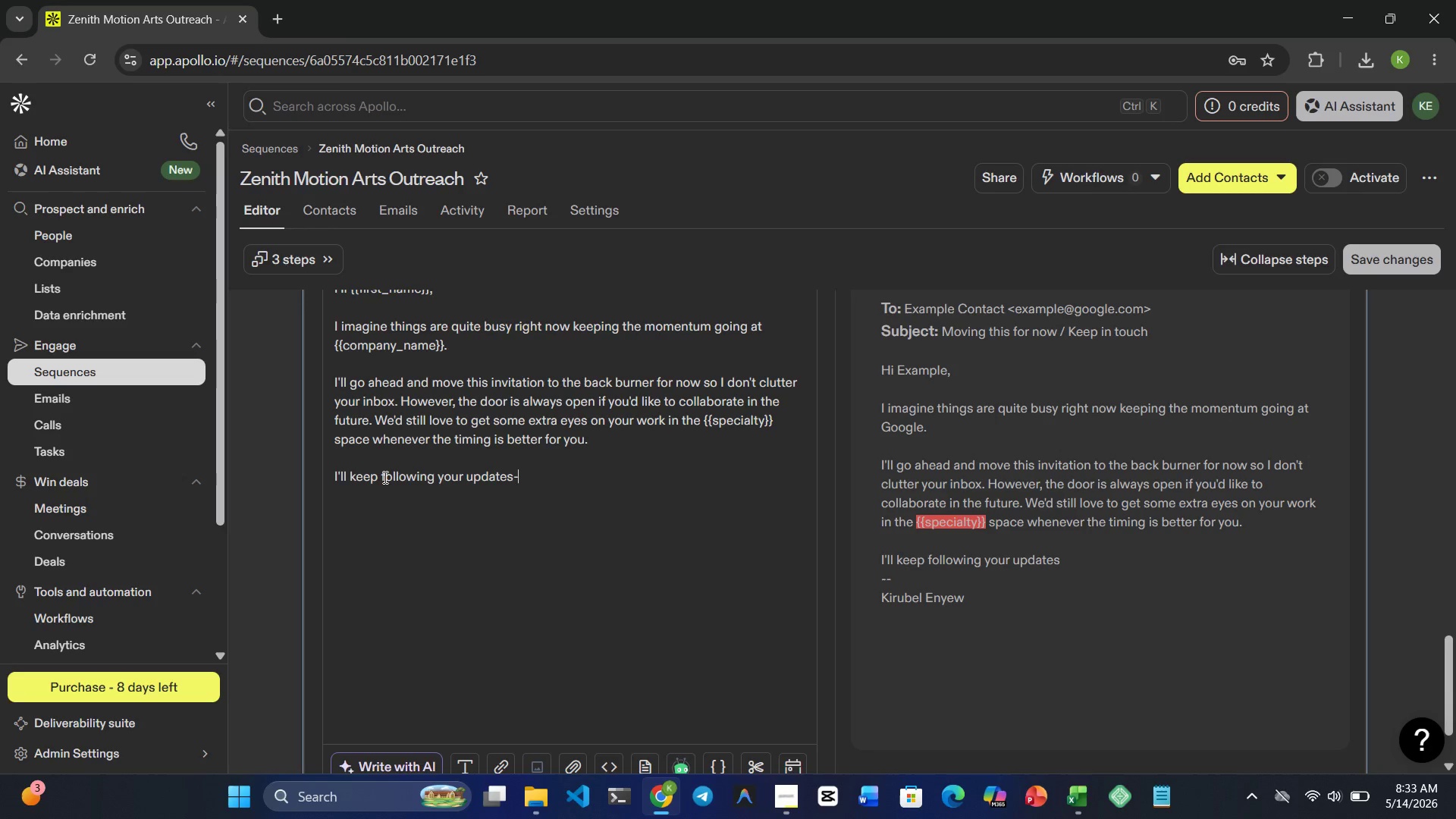 
key(Space)
 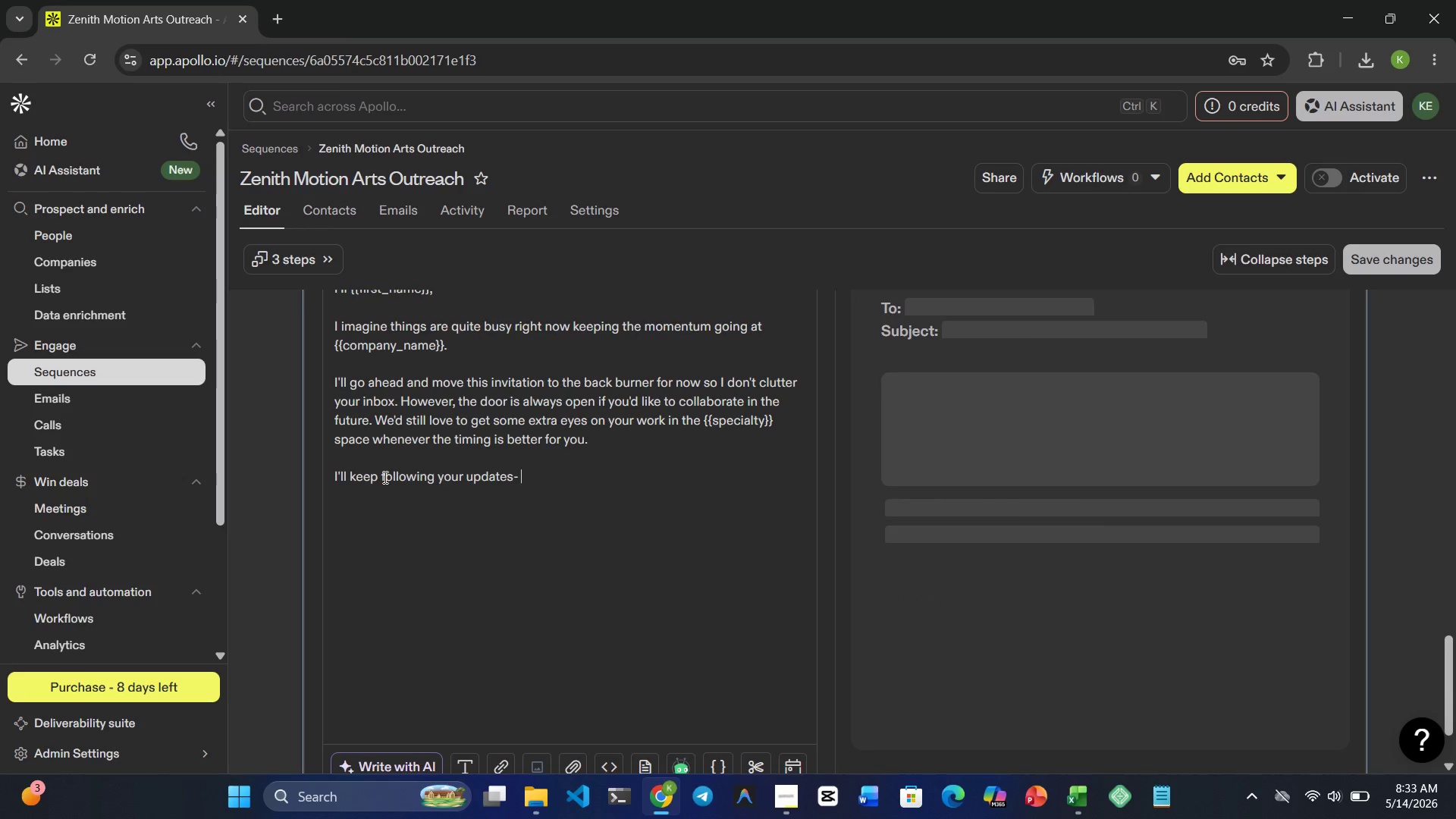 
type(keep up the great work )
 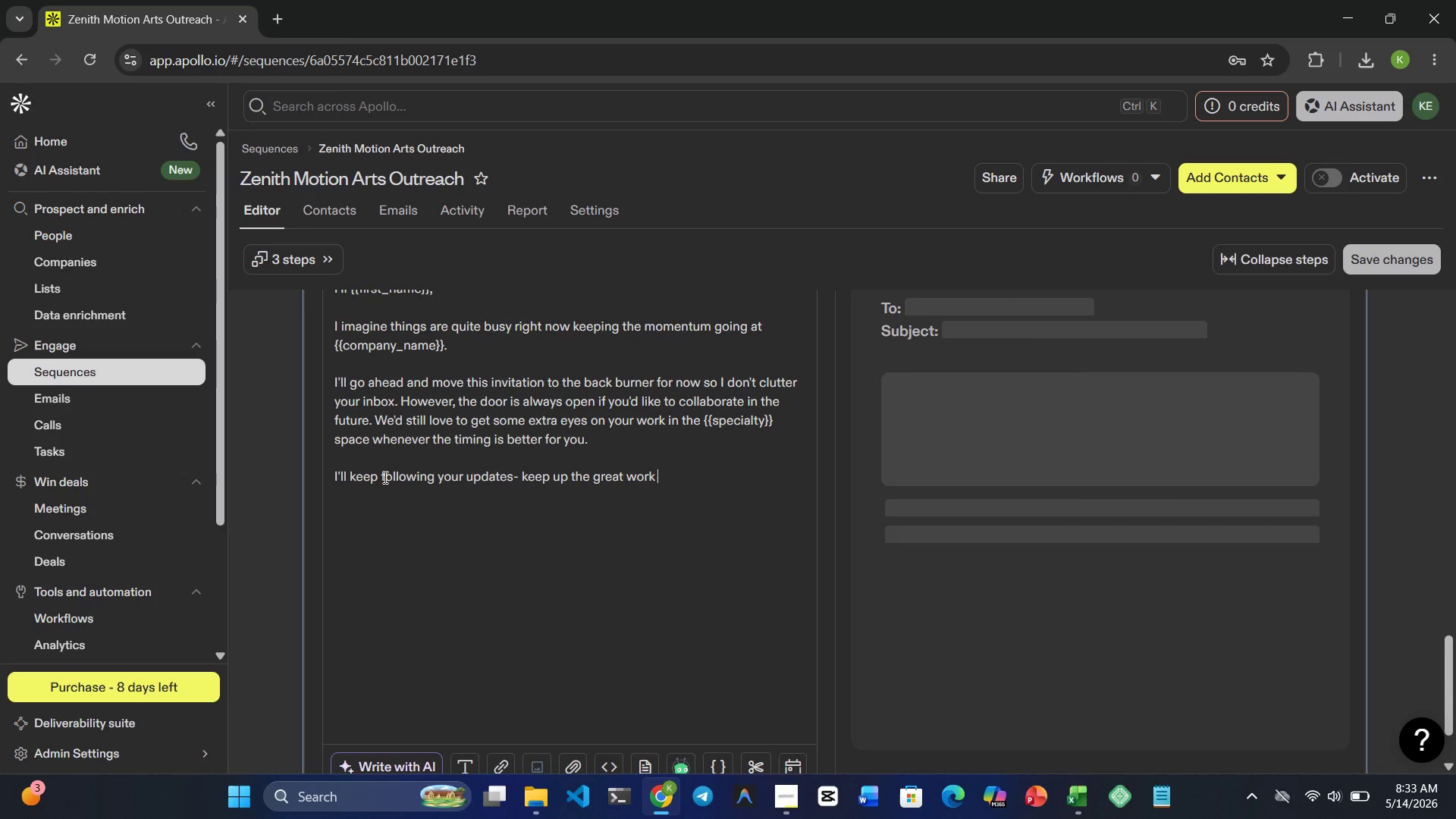 
type(in he ci=ommunity)
key(Backspace)
key(Backspace)
key(Backspace)
type(the community!)
 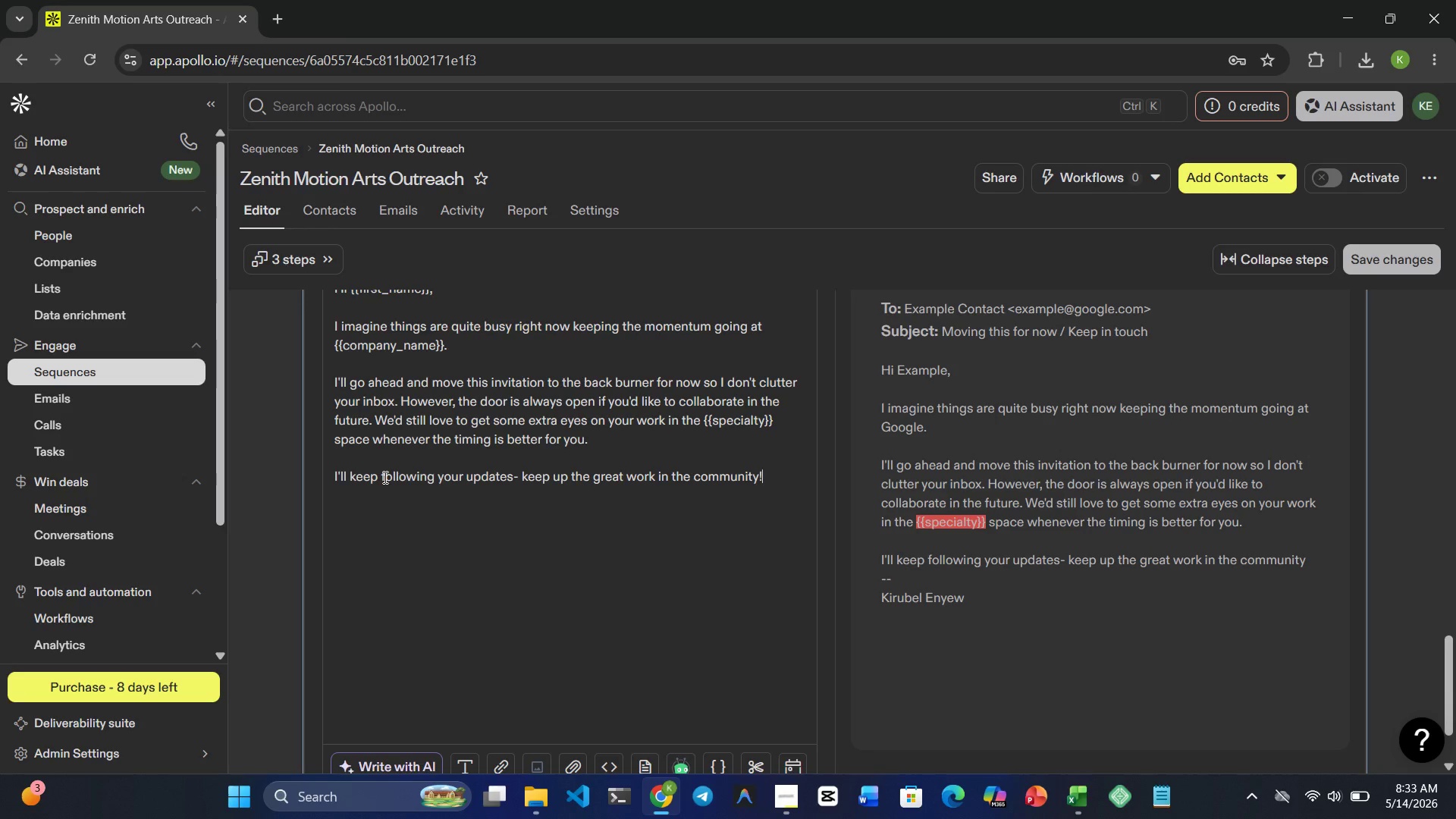 
key(Enter)
 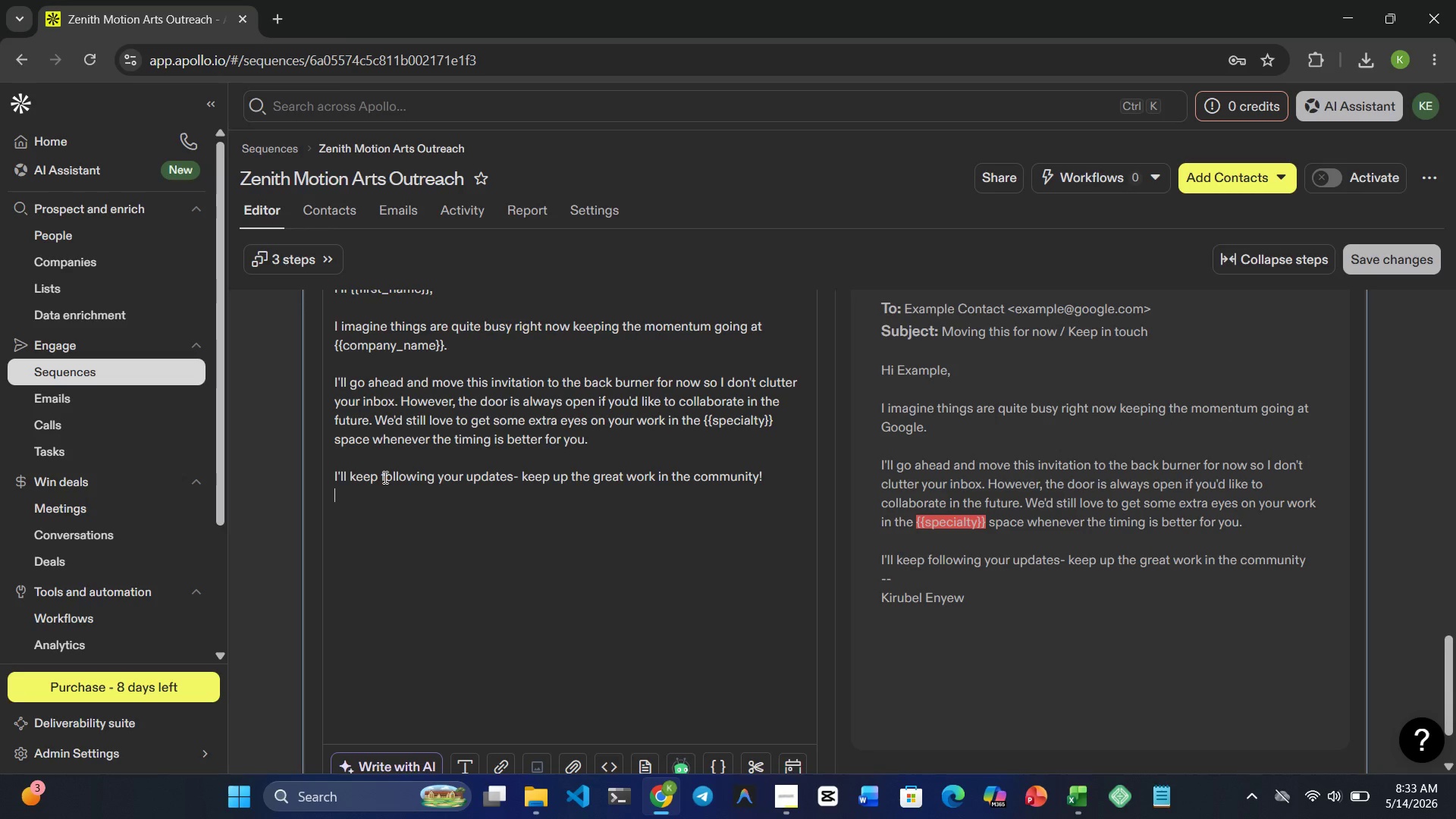 
key(Enter)
 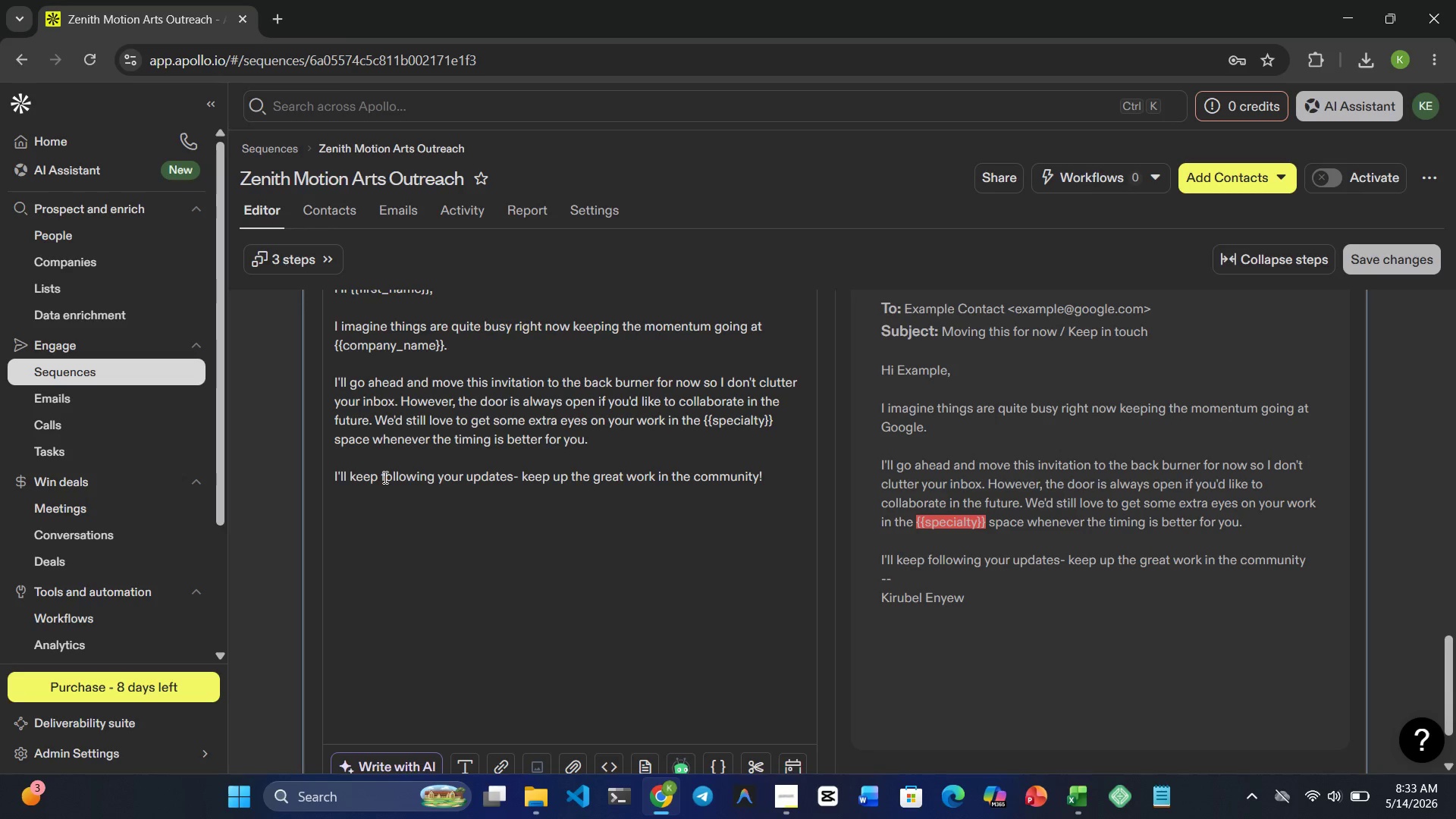 
type(Besr Regards, )
 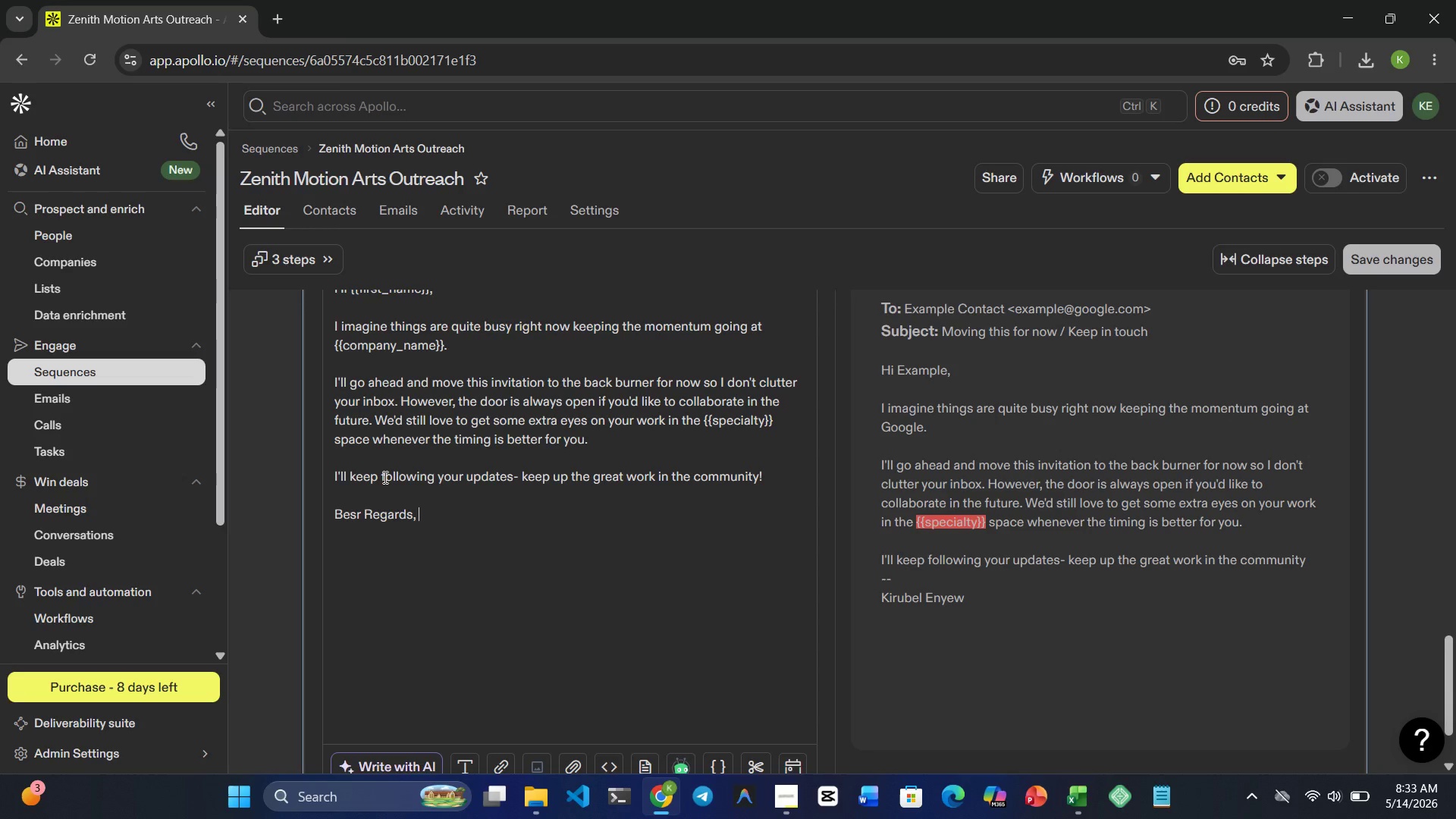 
key(Enter)
 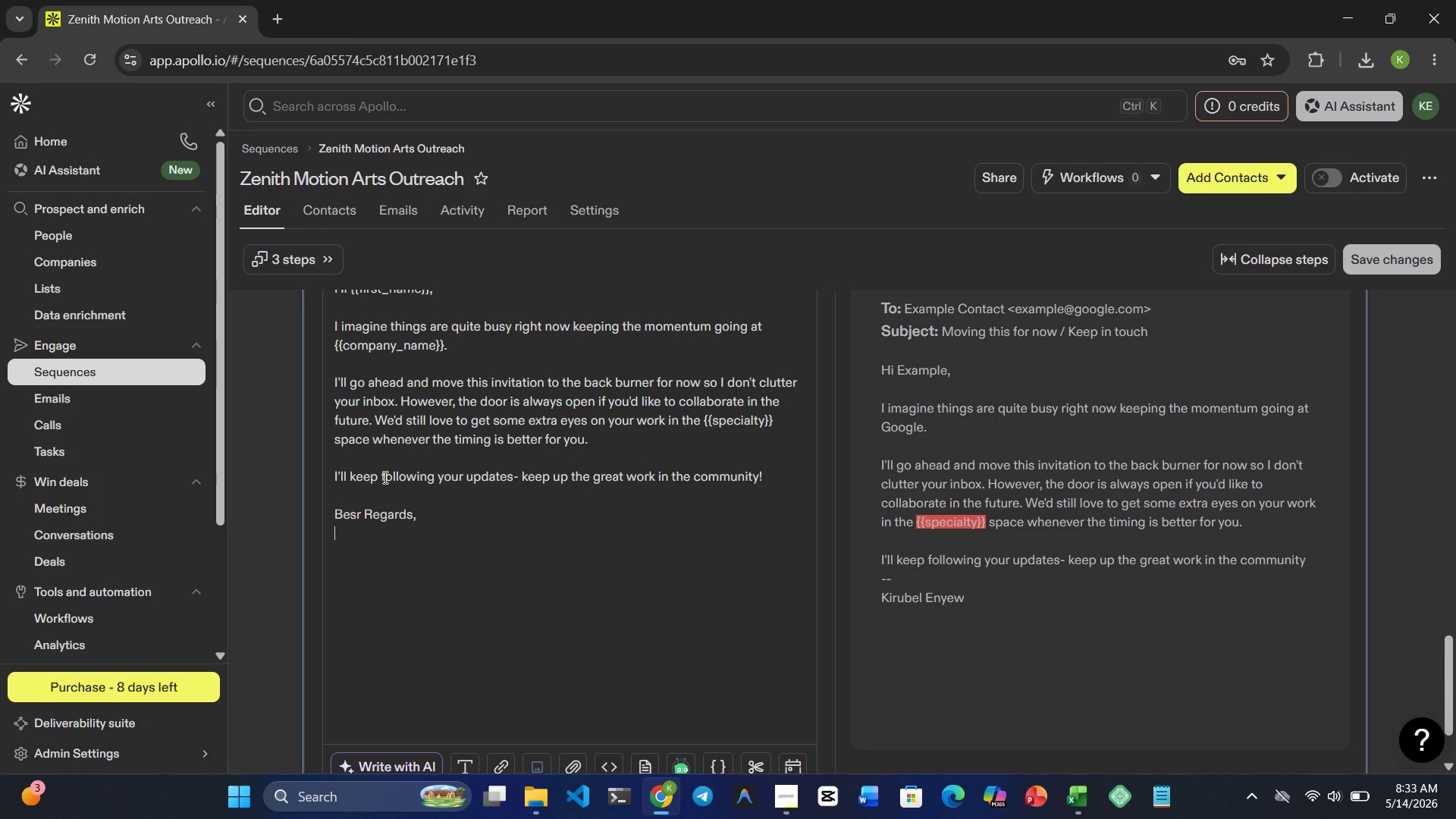 
key(ArrowLeft)
 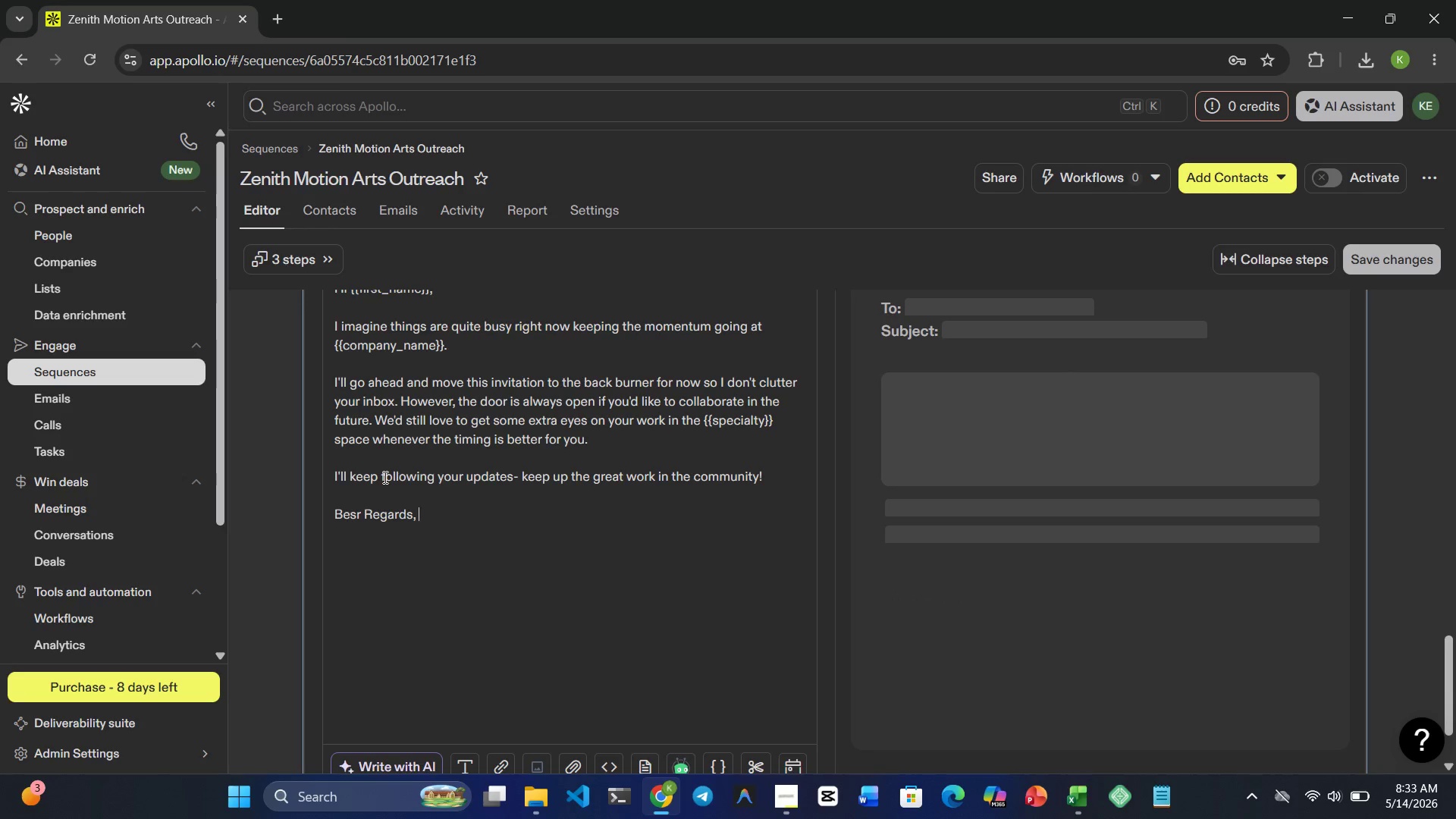 
key(ArrowLeft)
 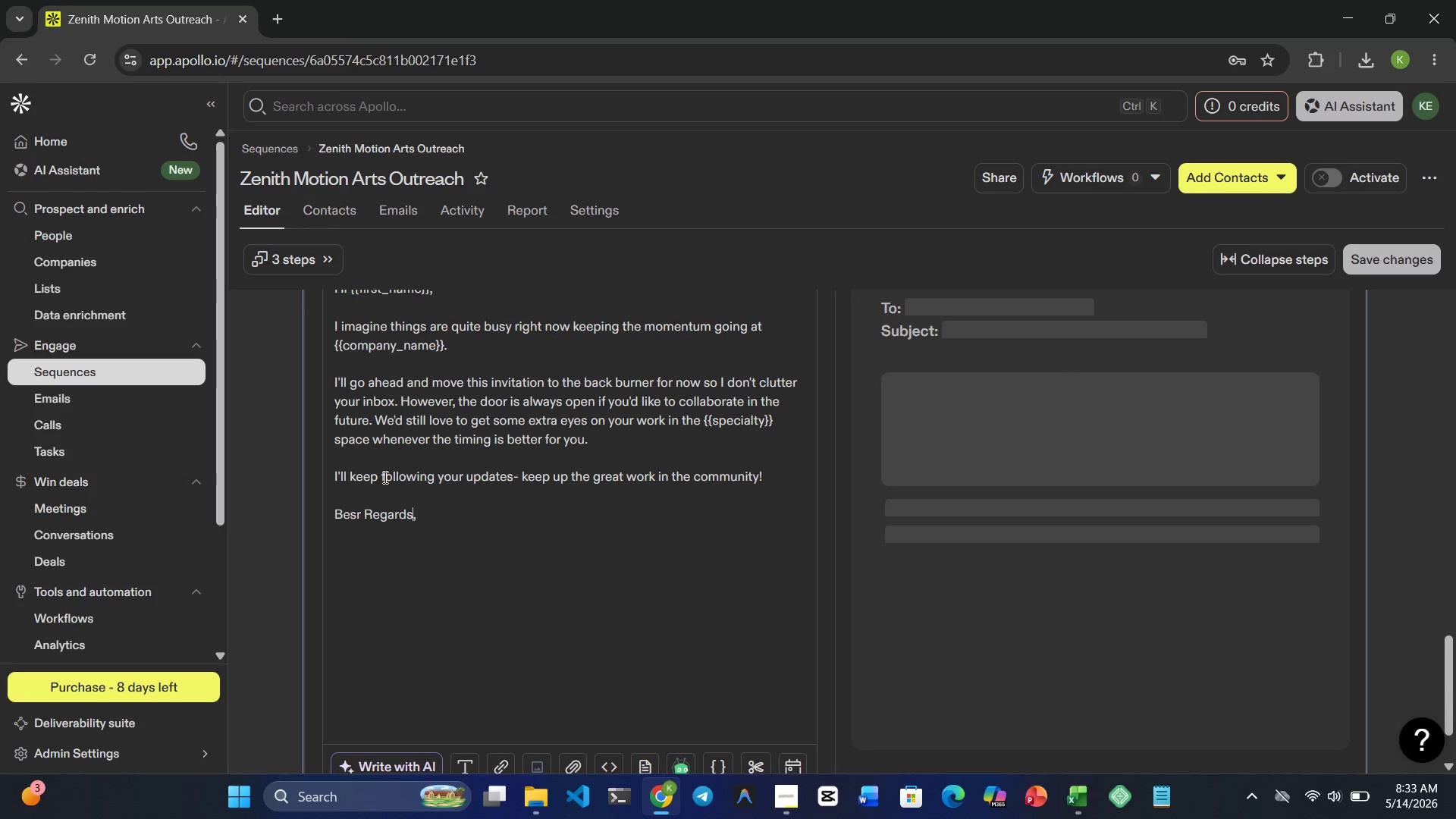 
hold_key(key=ArrowLeft, duration=0.62)
 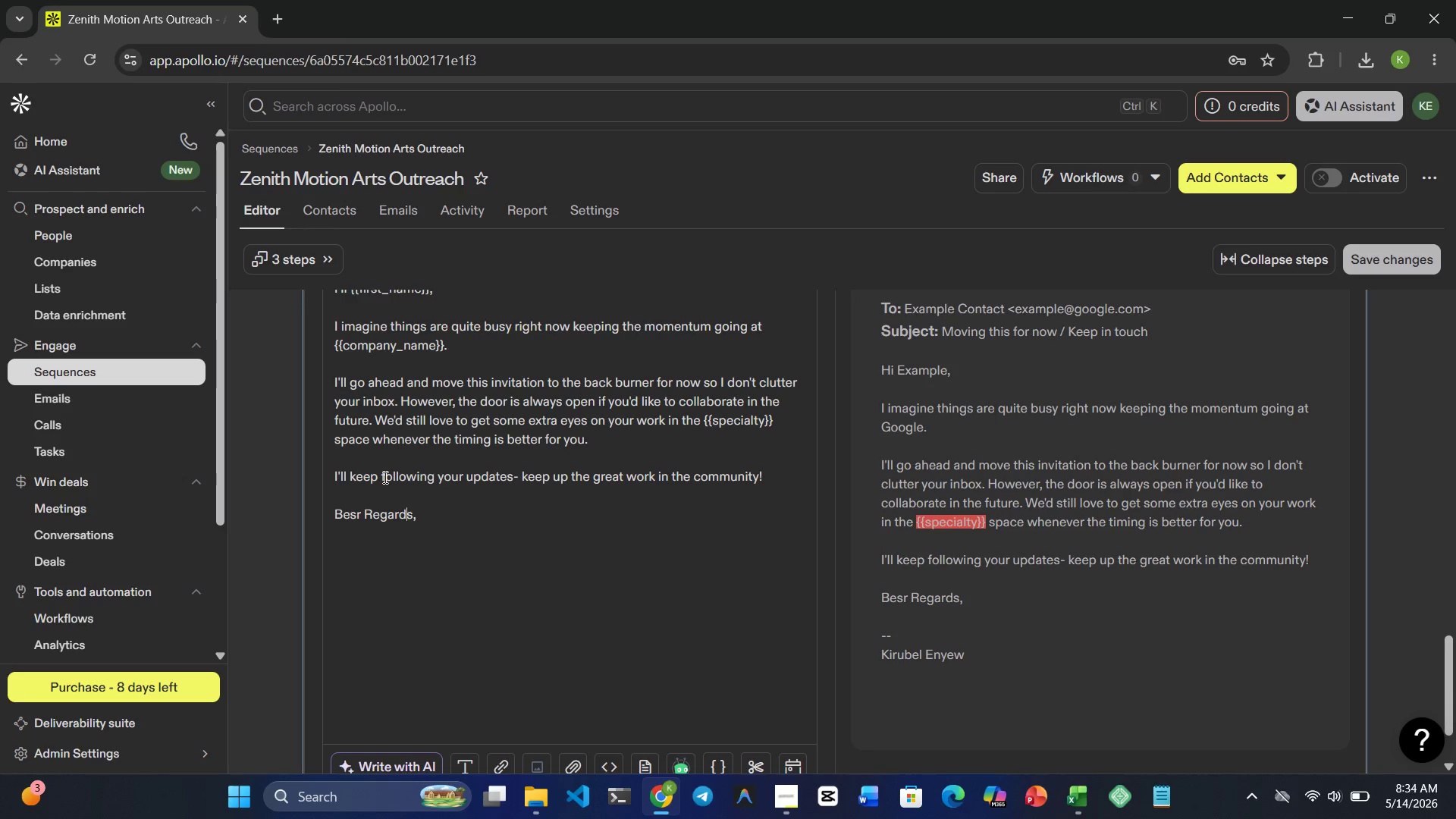 
key(ArrowLeft)
 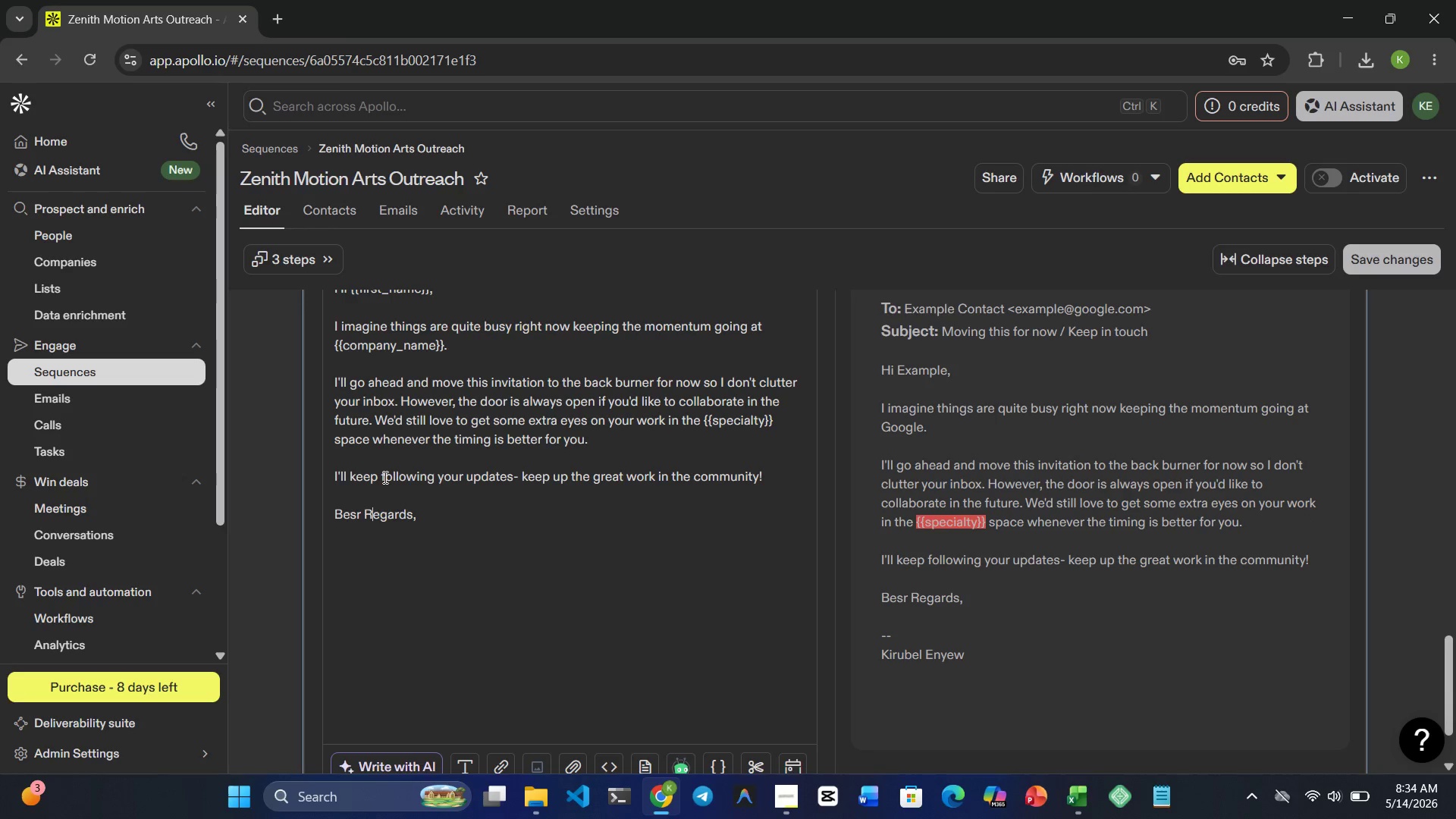 
key(ArrowLeft)
 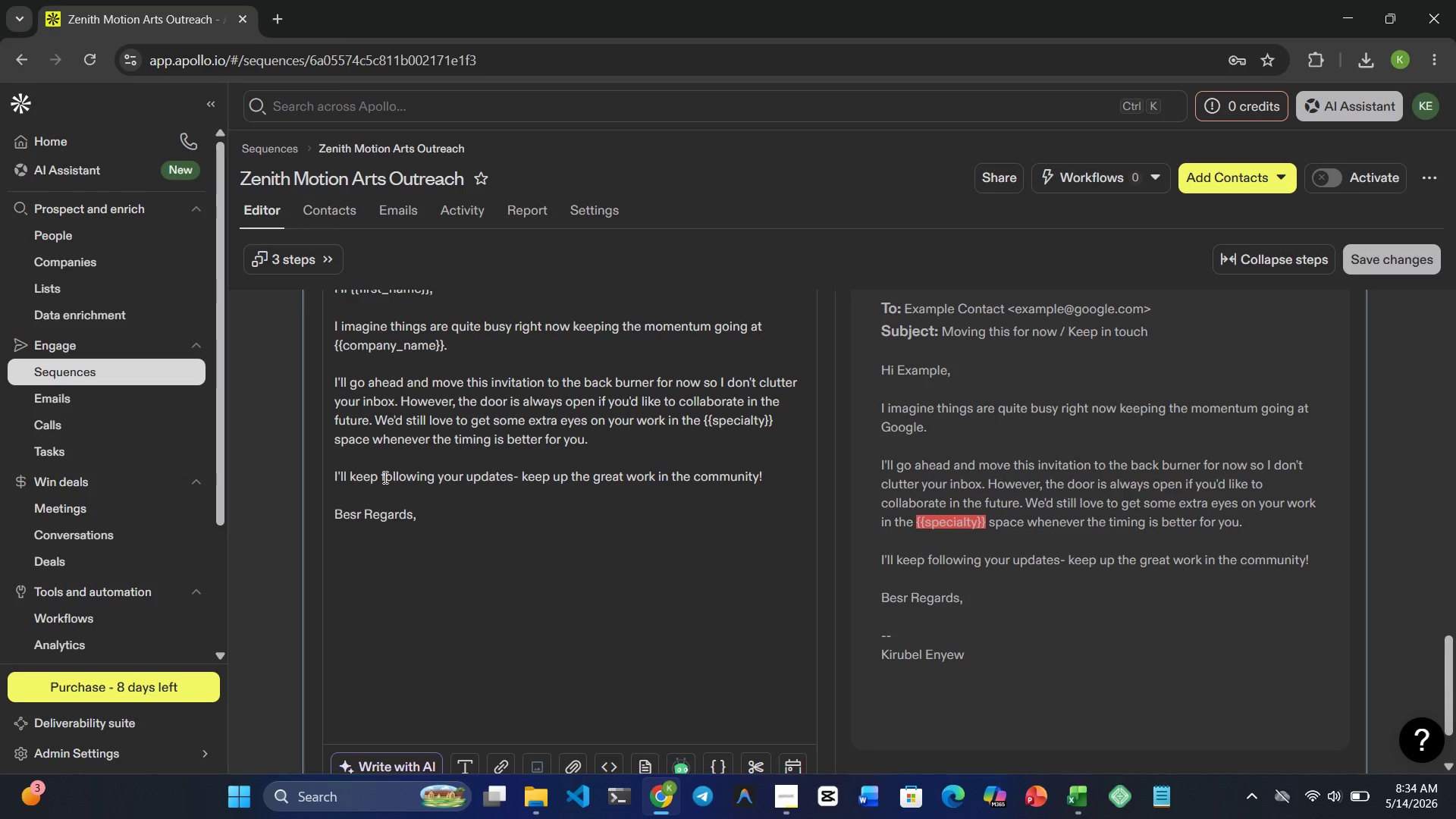 
key(ArrowLeft)
 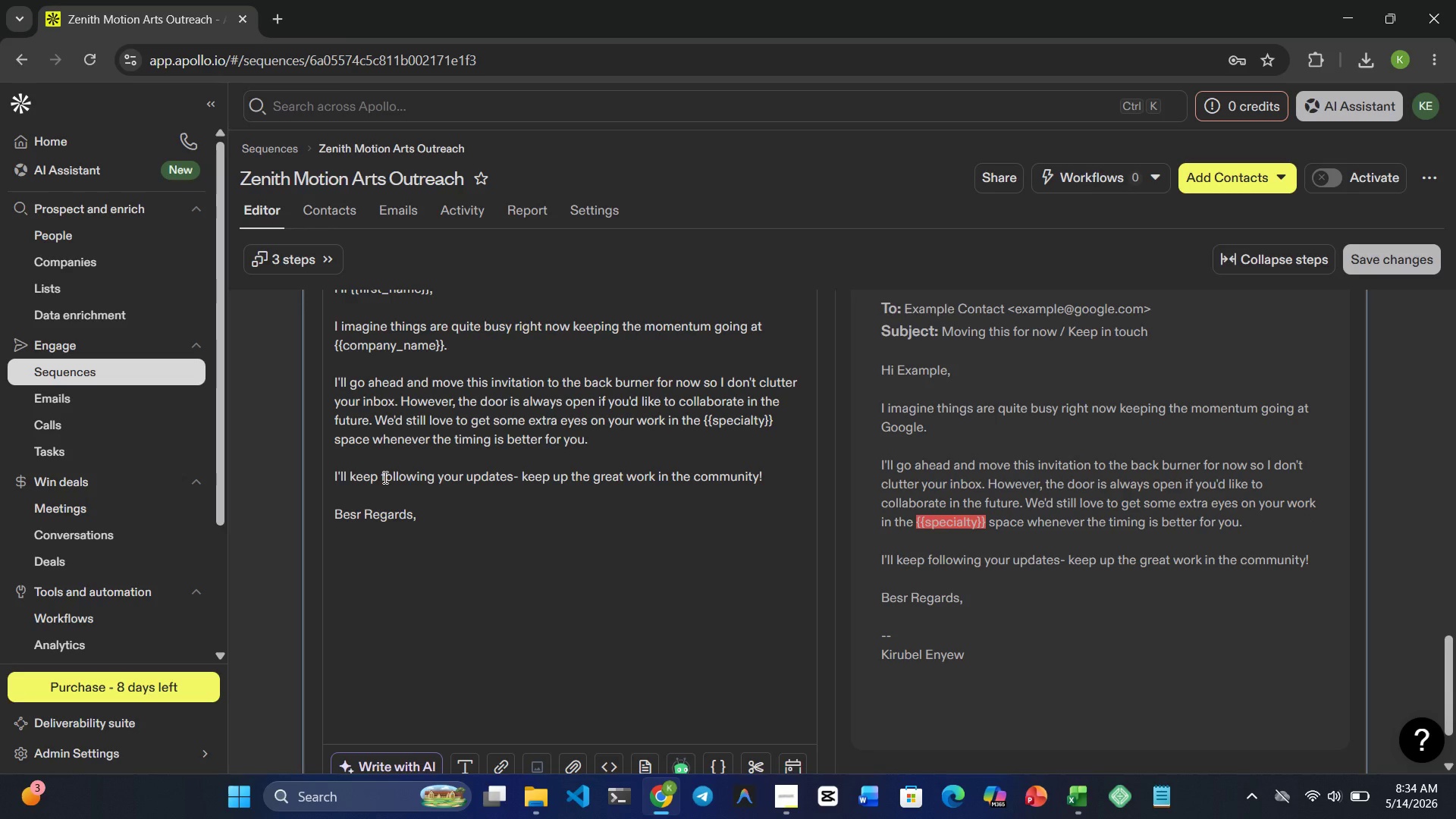 
key(Backspace)
 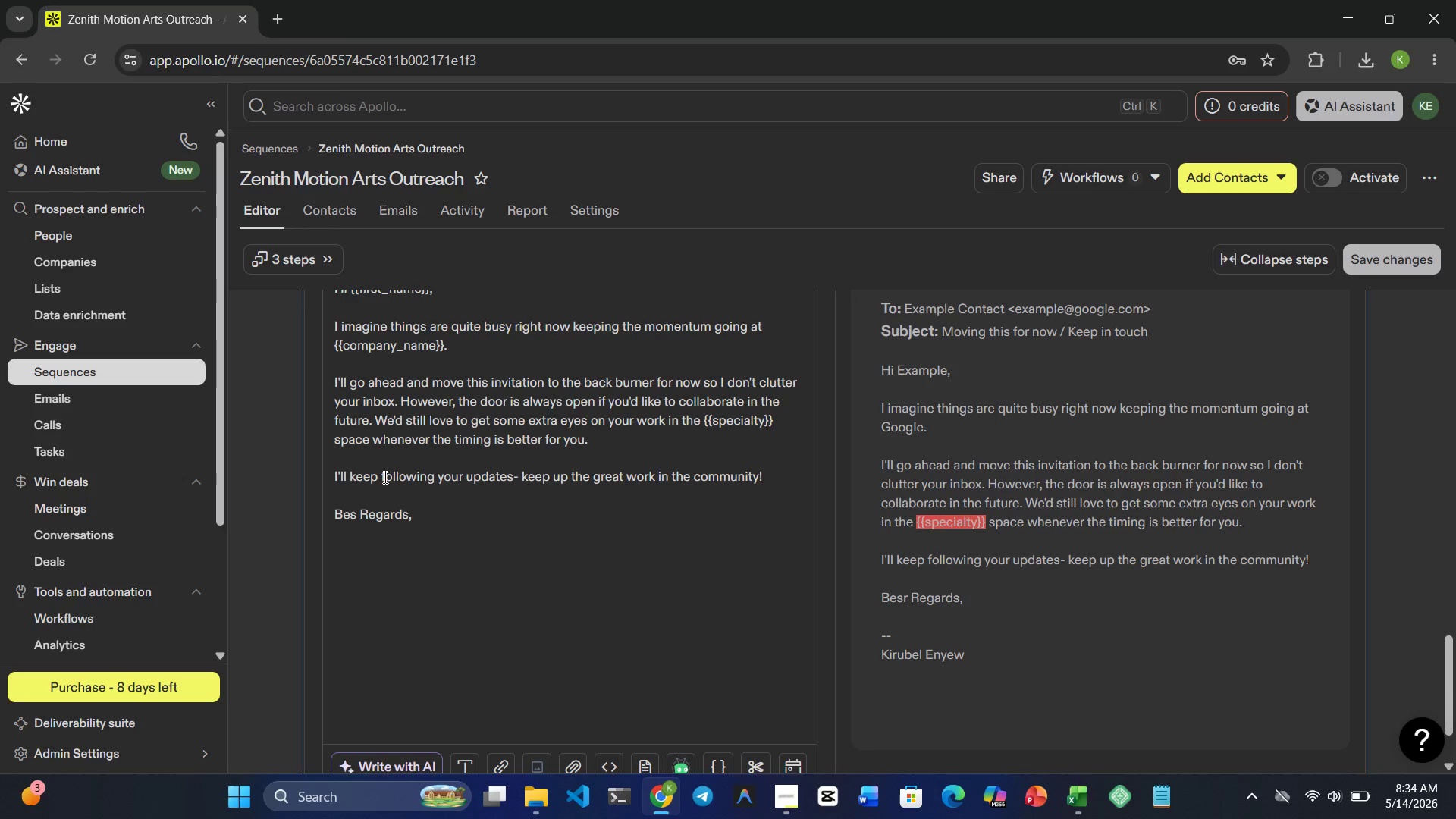 
key(T)
 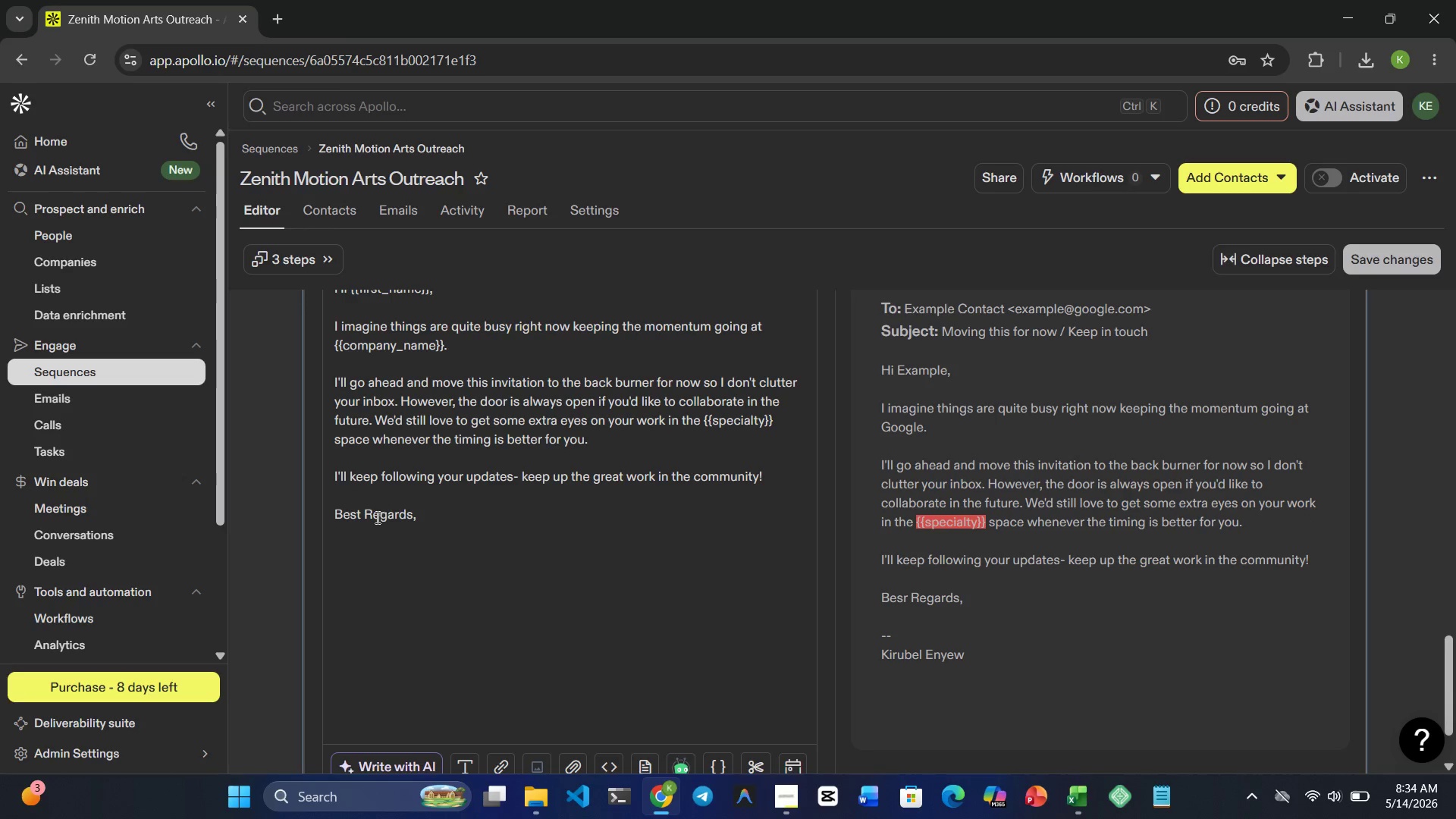 
left_click([370, 529])
 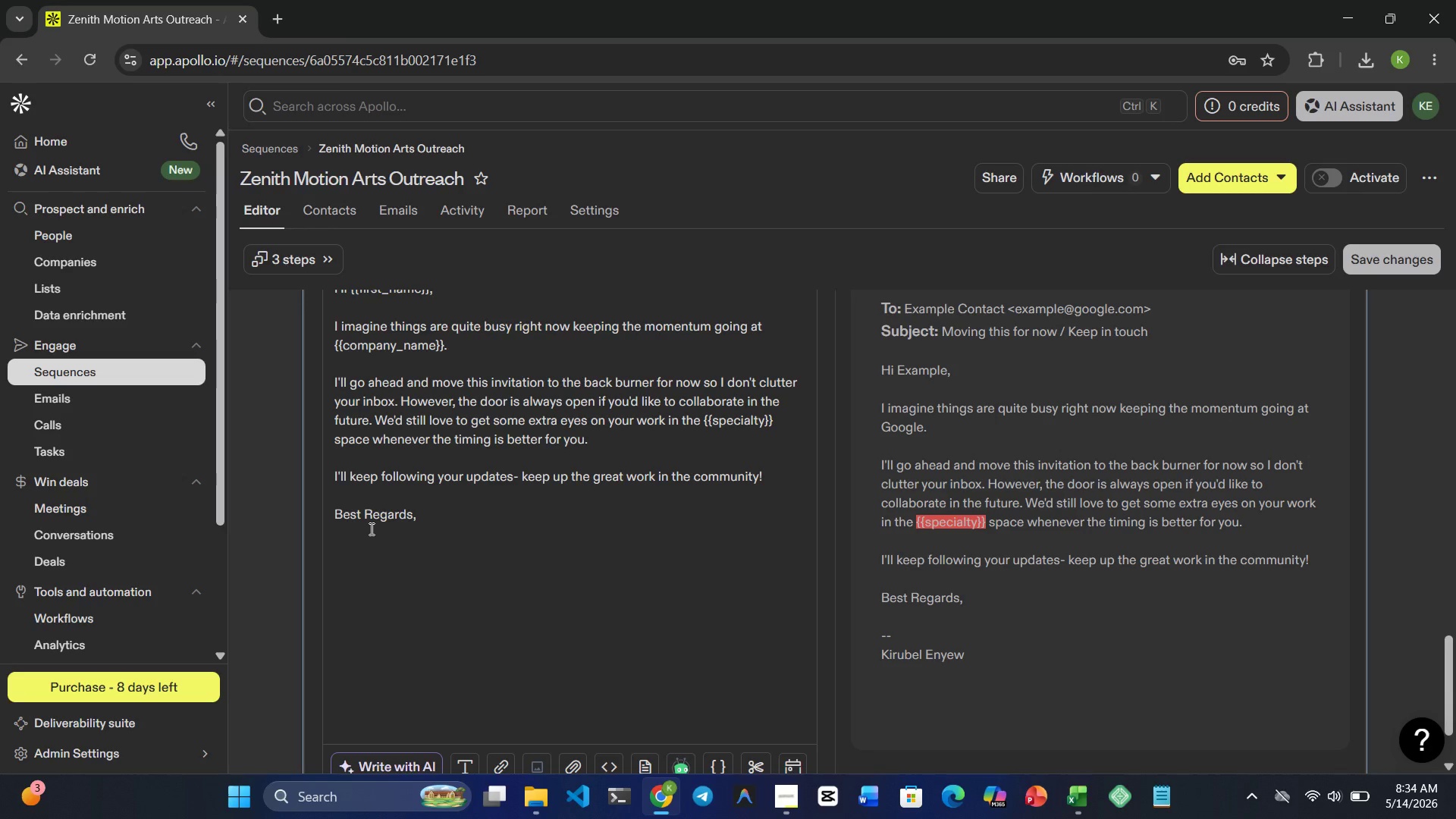 
wait(5.72)
 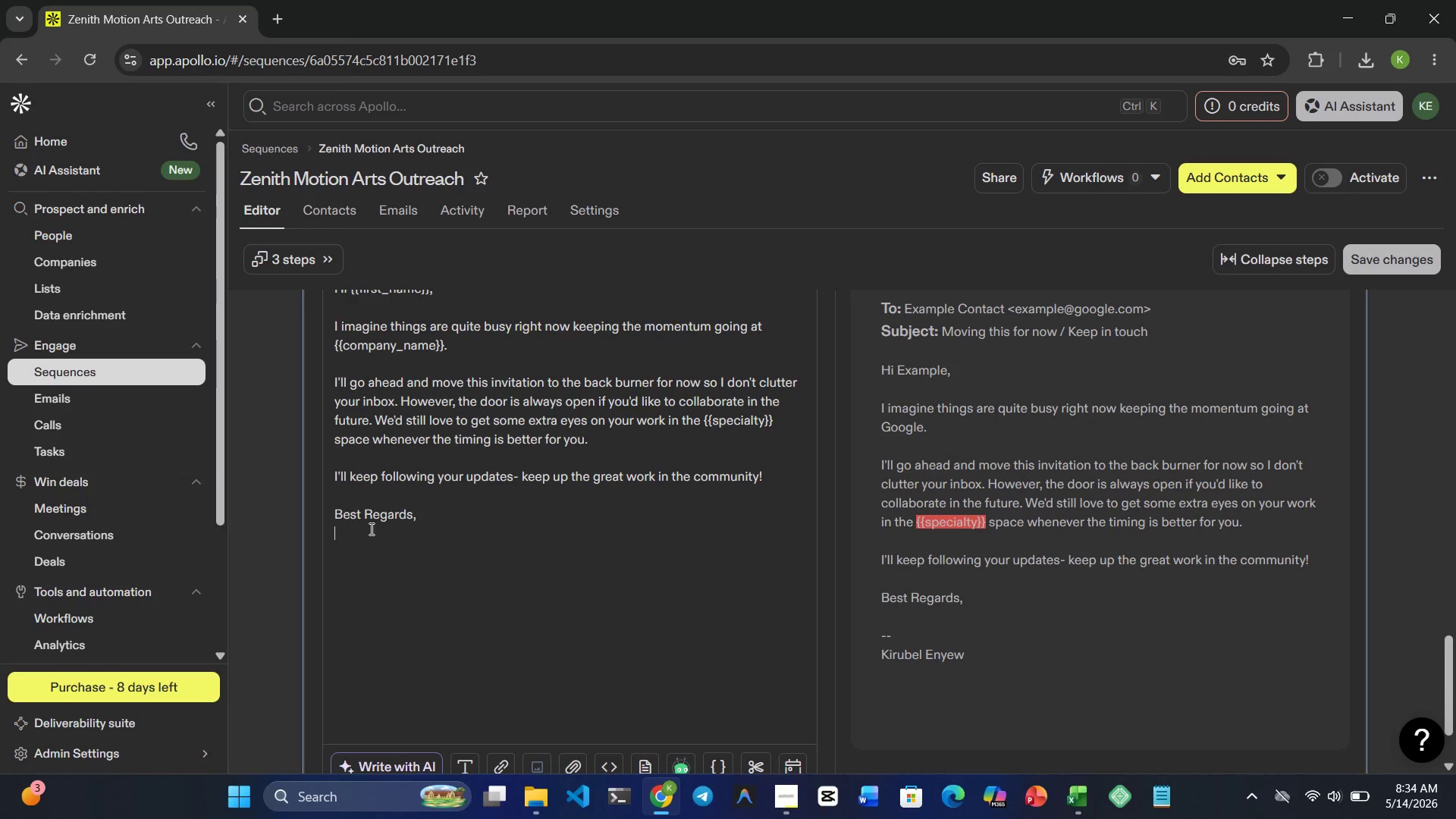 
type(Kirubel Enyew)
 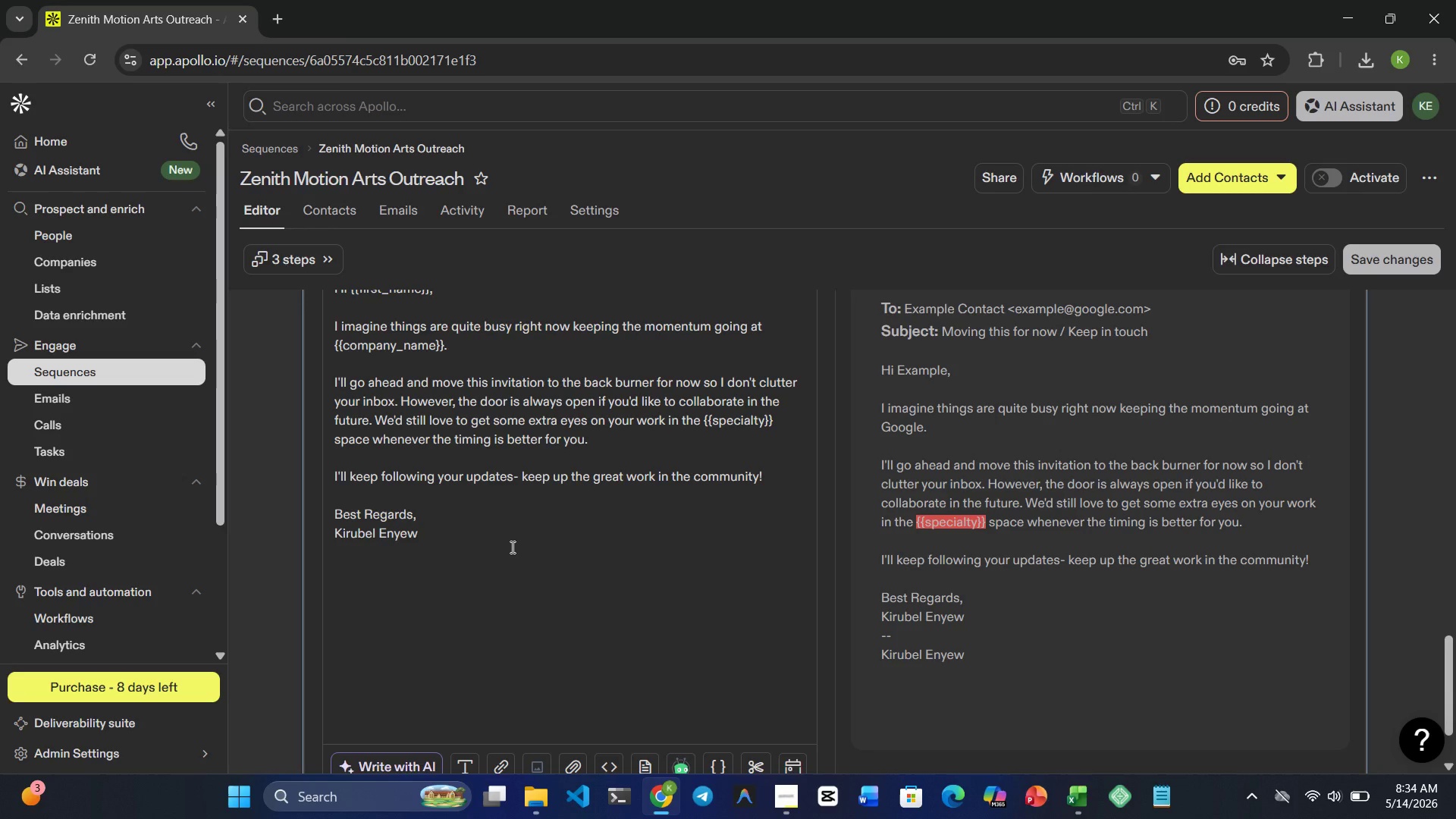 
wait(19.8)
 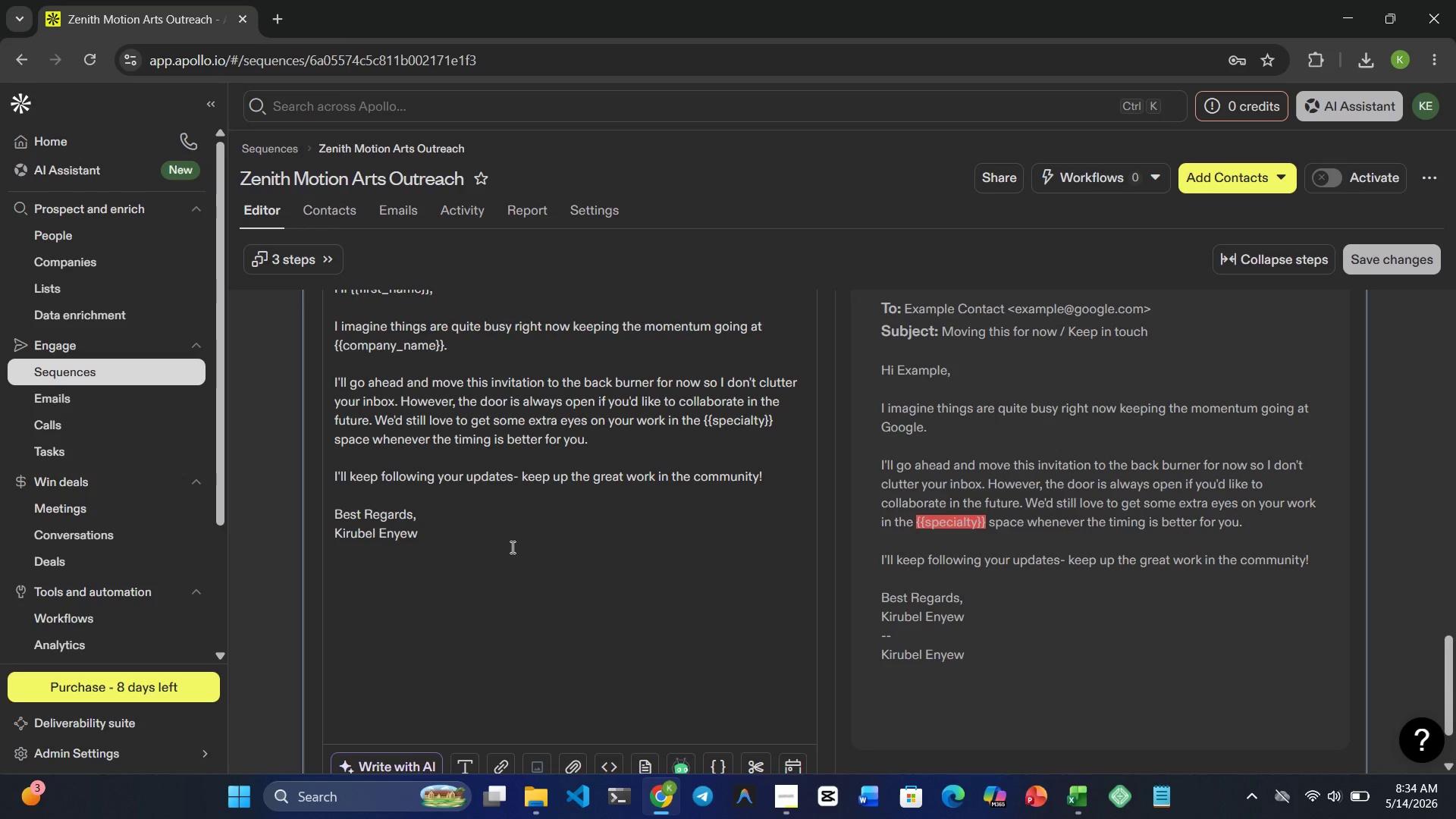 
scroll: coordinate [692, 673], scroll_direction: down, amount: 2.0
 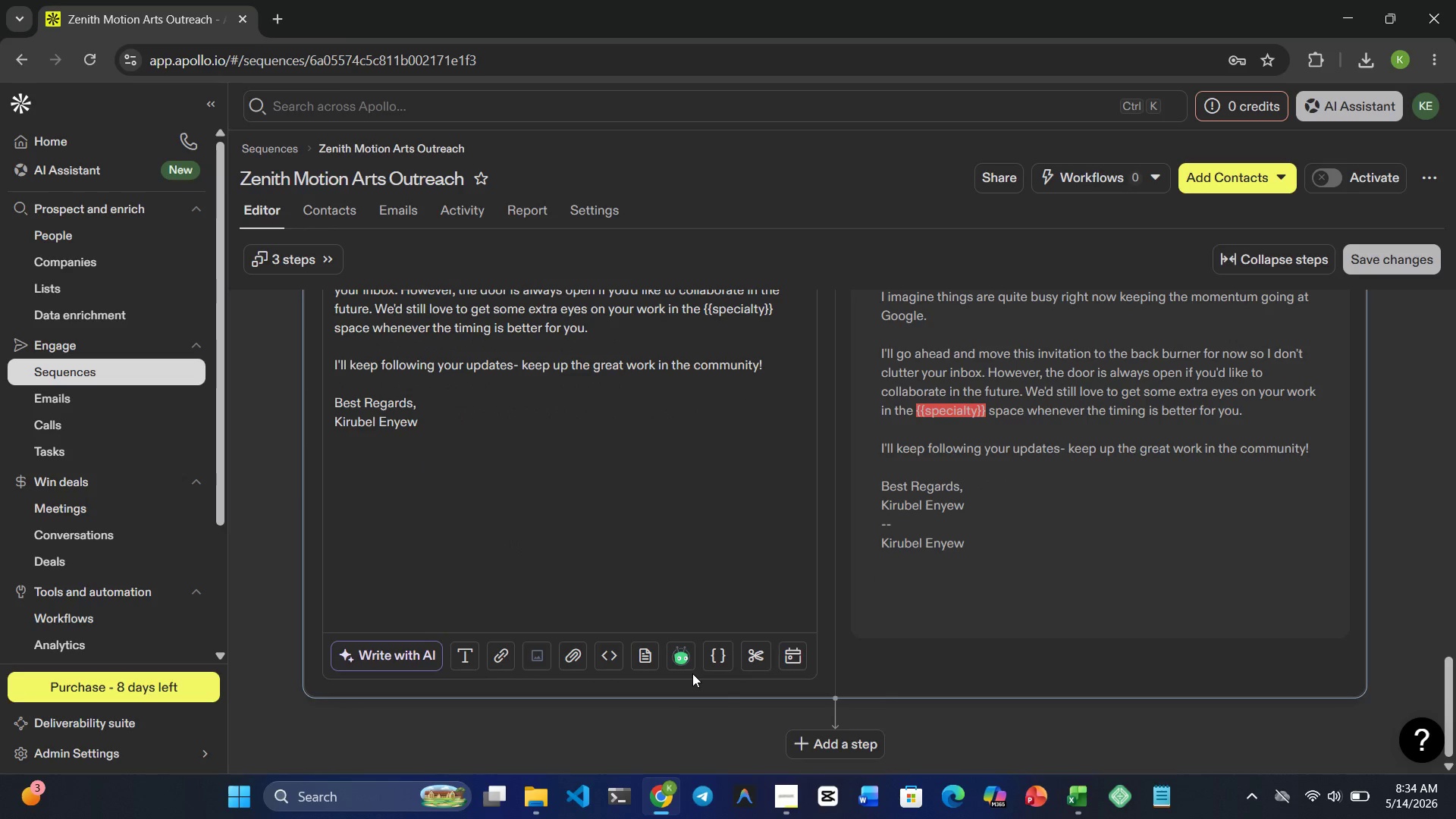 
scroll: coordinate [692, 673], scroll_direction: up, amount: 5.0
 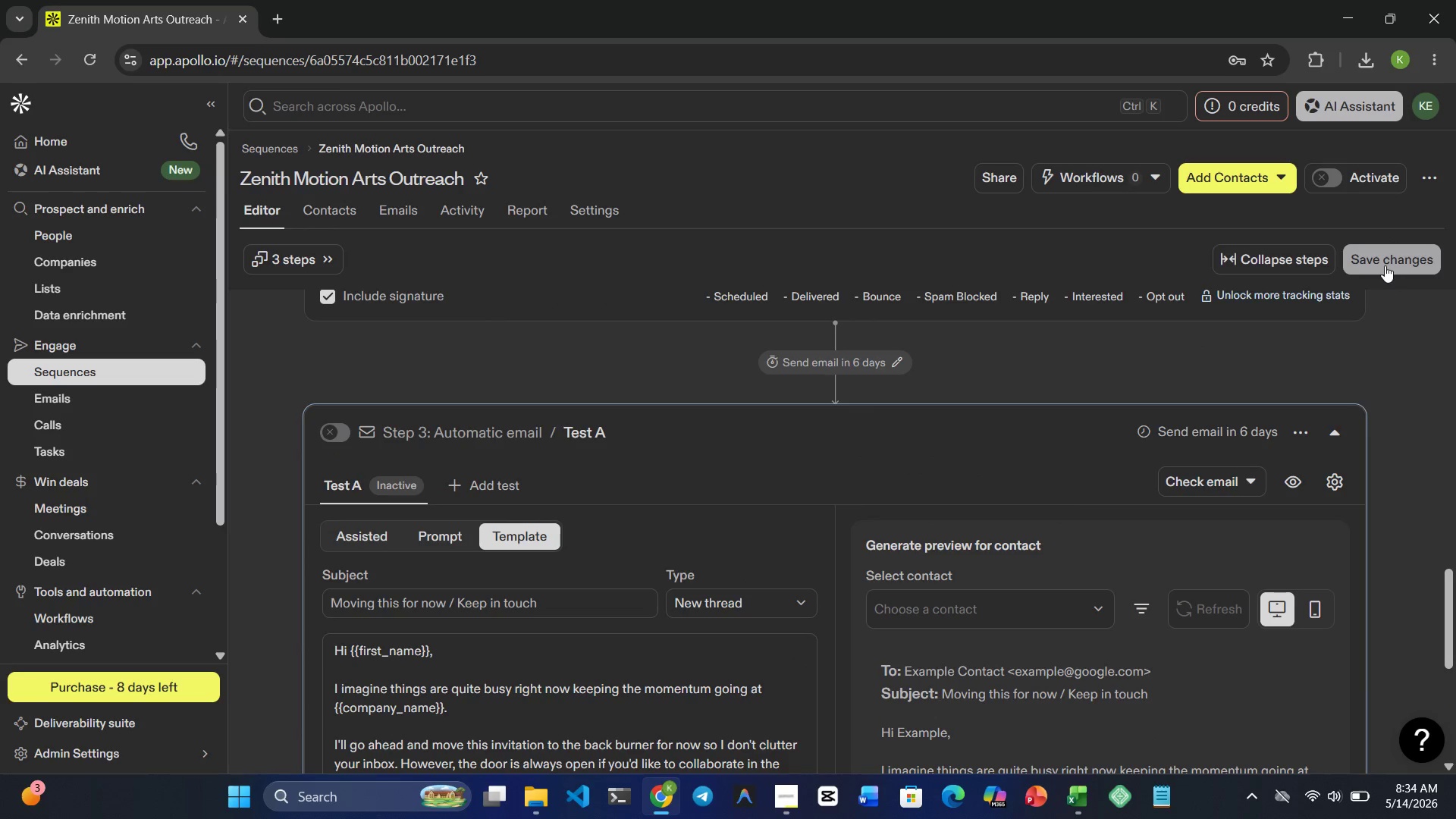 
left_click([1388, 253])
 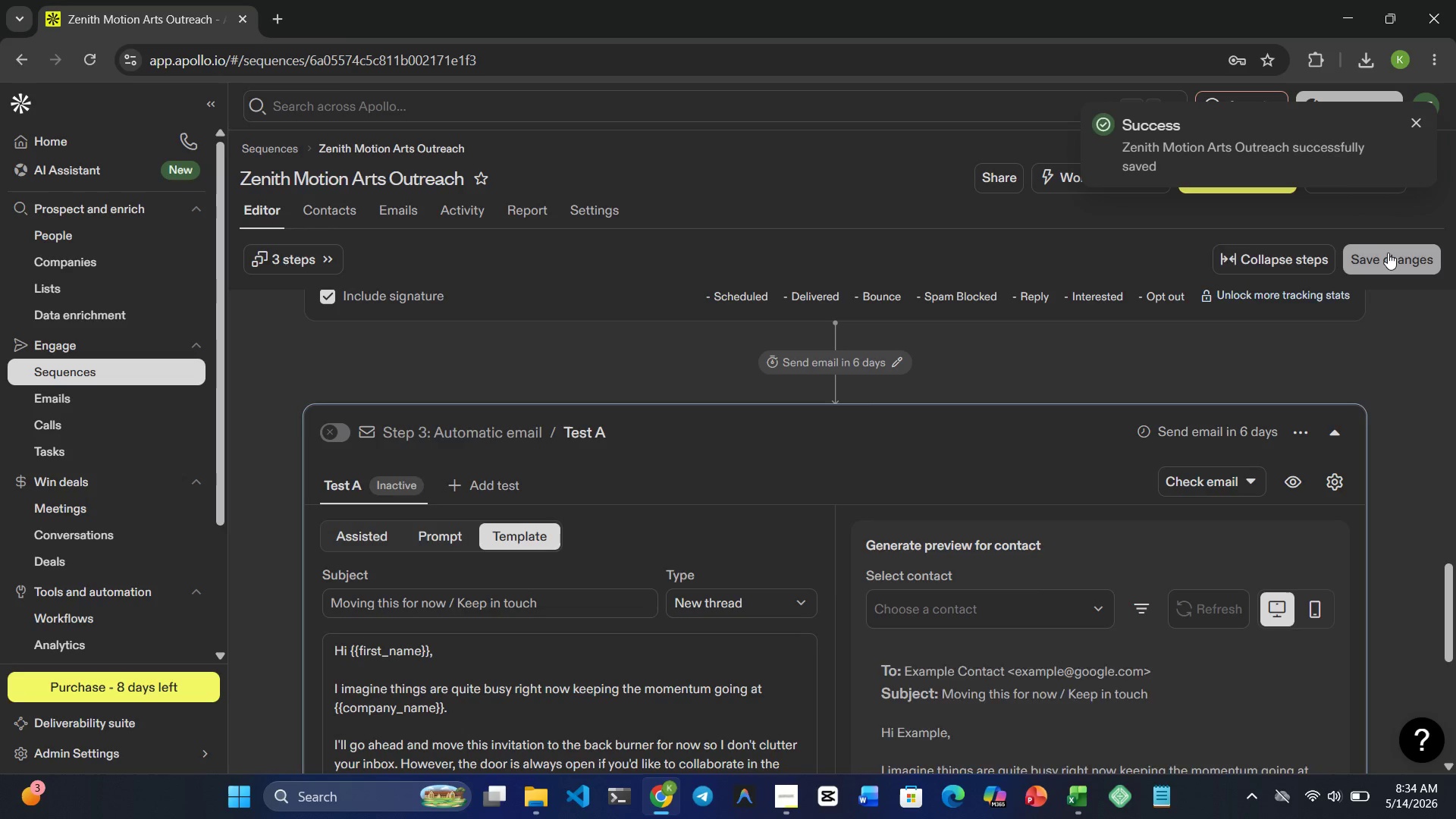 
wait(9.52)
 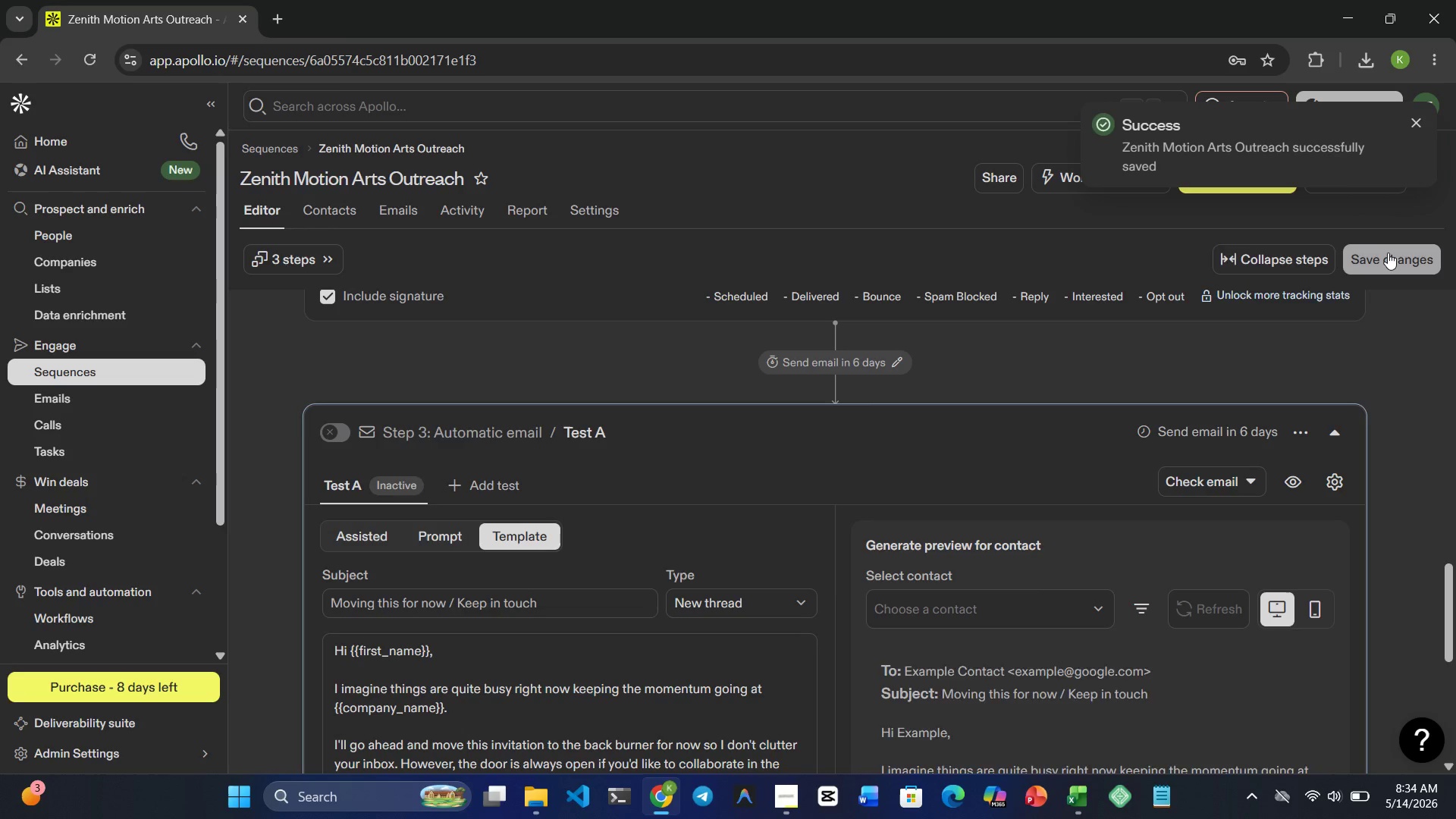 
scroll: coordinate [893, 687], scroll_direction: down, amount: 6.0
 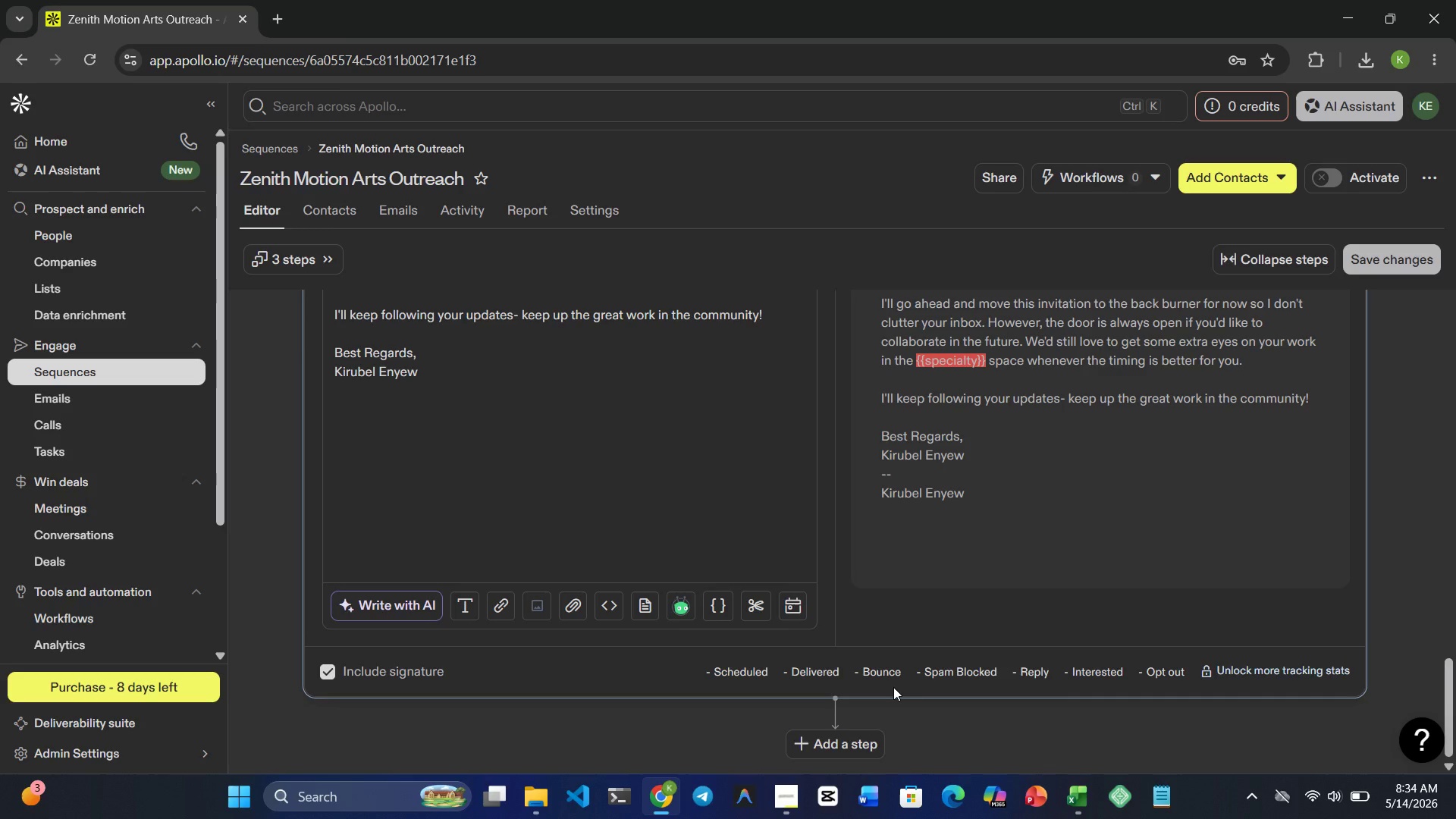 
scroll: coordinate [893, 687], scroll_direction: up, amount: 4.0
 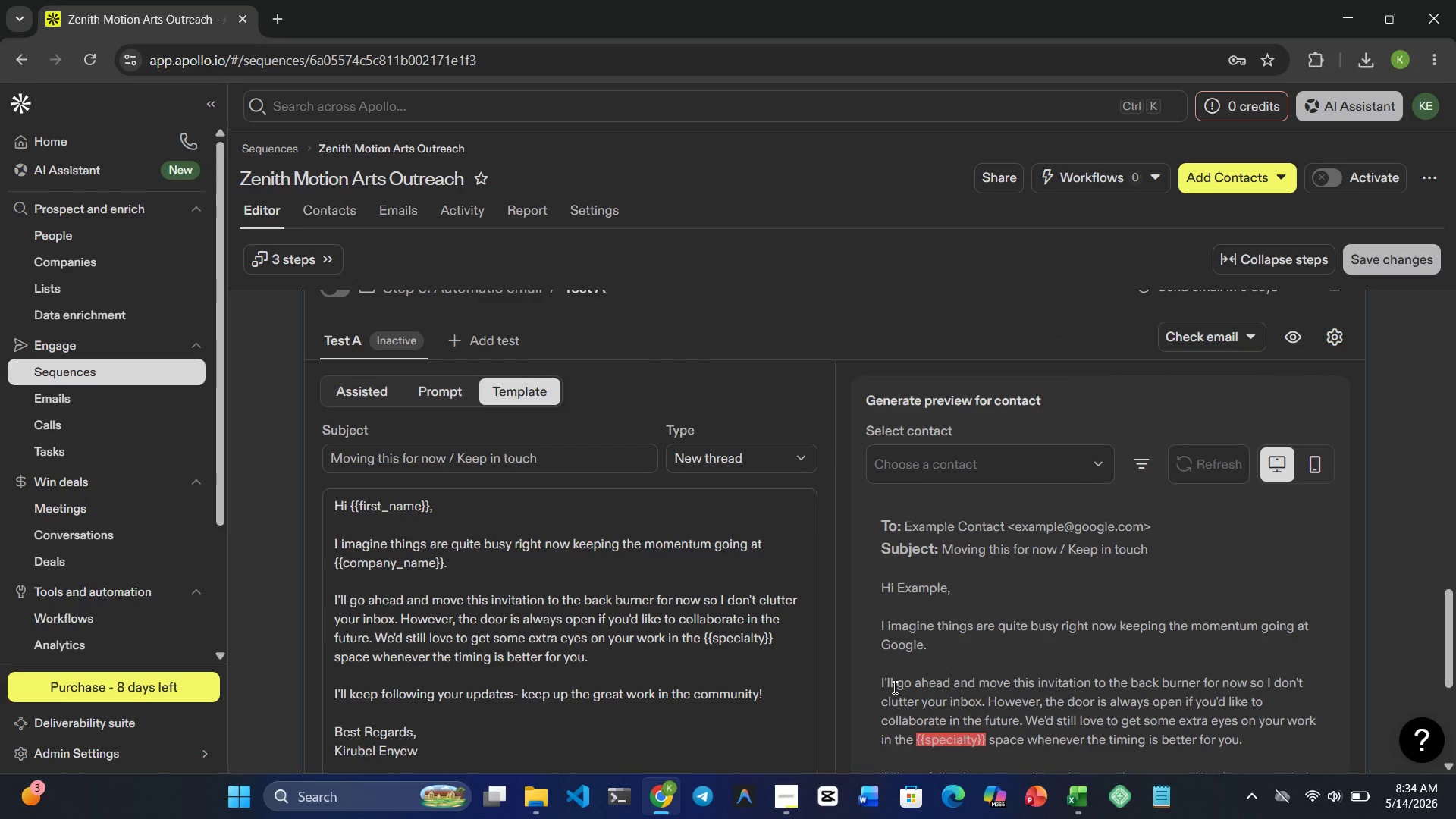 
scroll: coordinate [868, 685], scroll_direction: down, amount: 8.0
 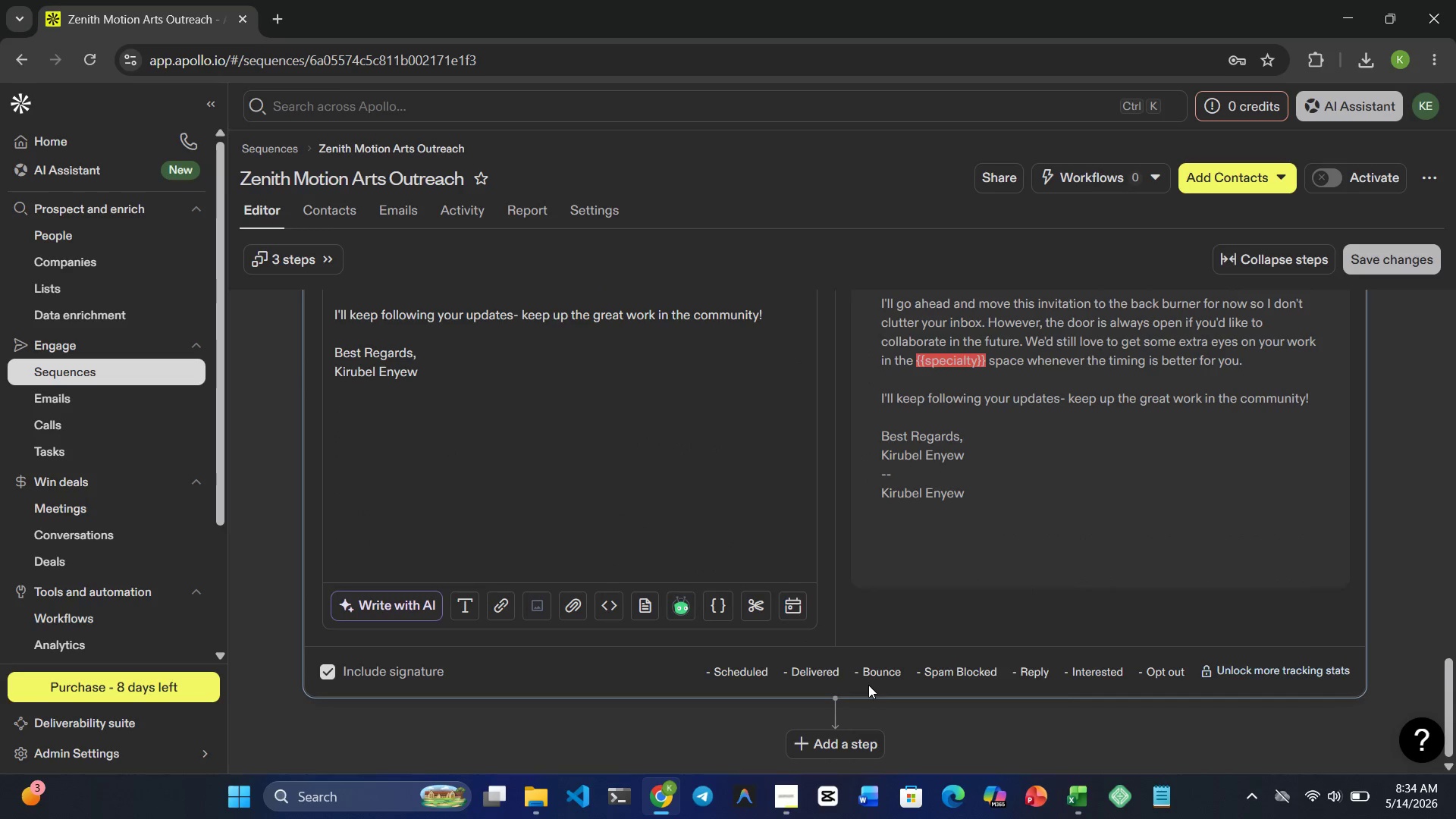 
scroll: coordinate [868, 685], scroll_direction: up, amount: 4.0
 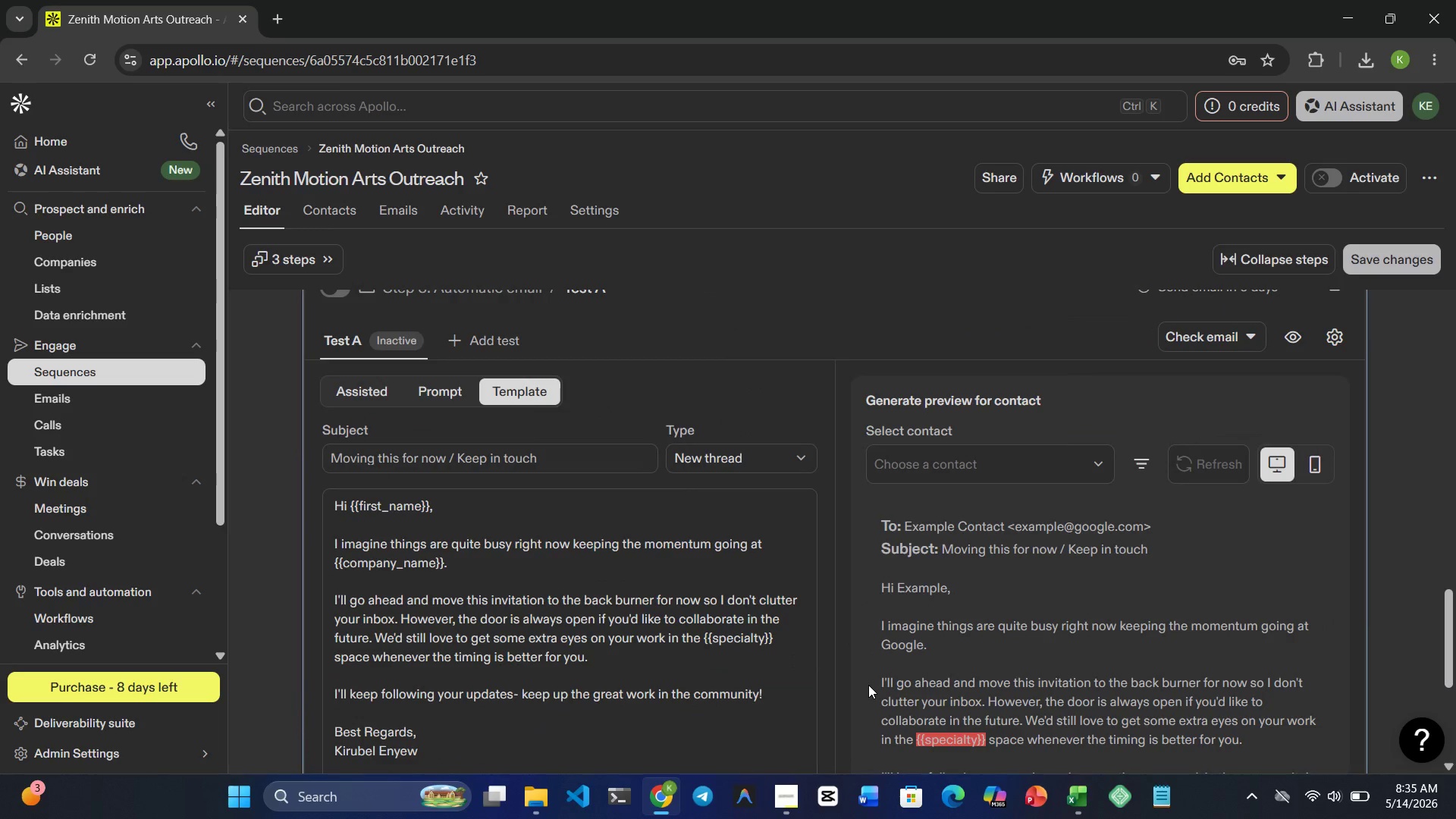 
scroll: coordinate [868, 685], scroll_direction: down, amount: 4.0
 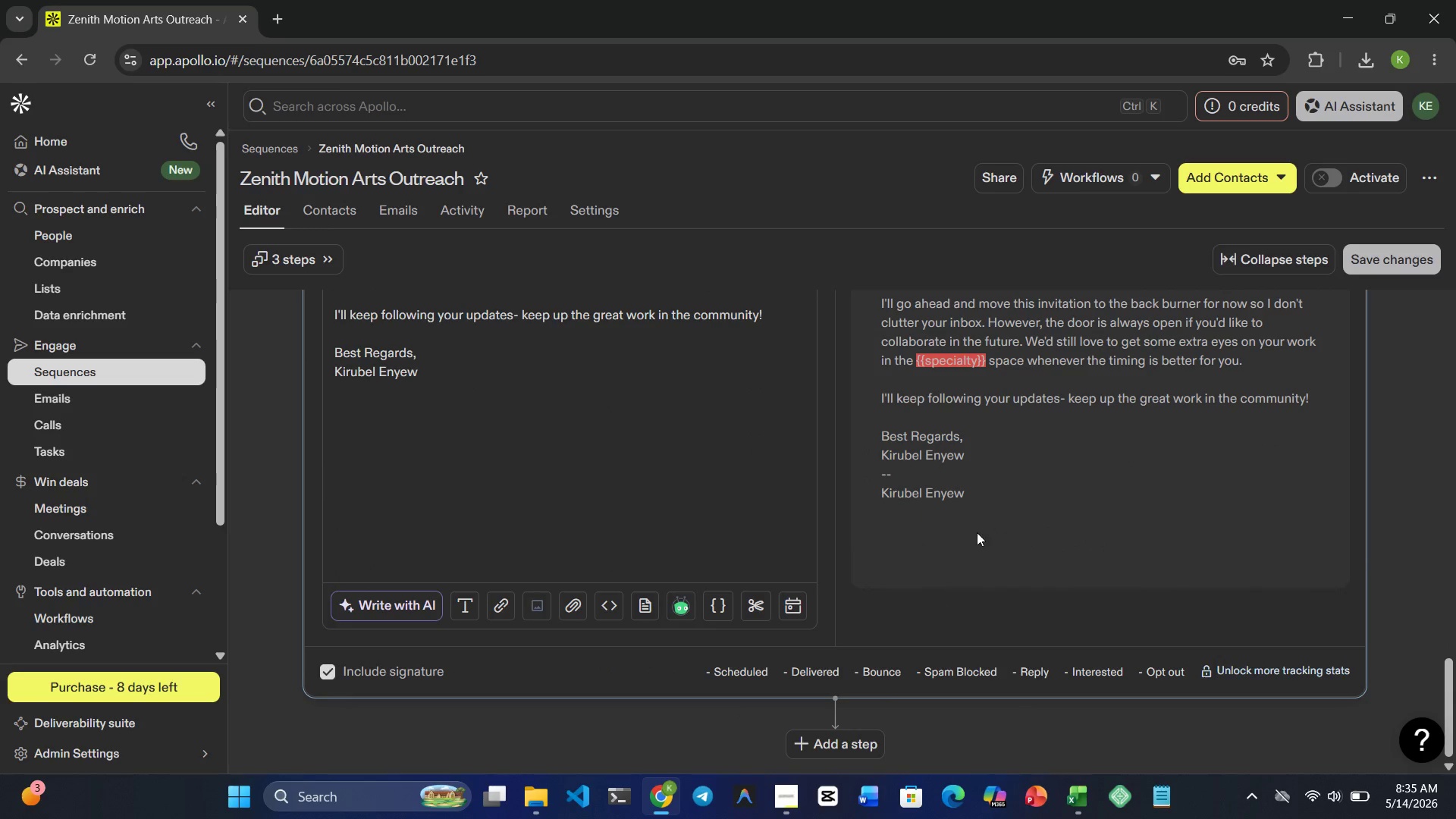 
scroll: coordinate [445, 504], scroll_direction: up, amount: 23.0
 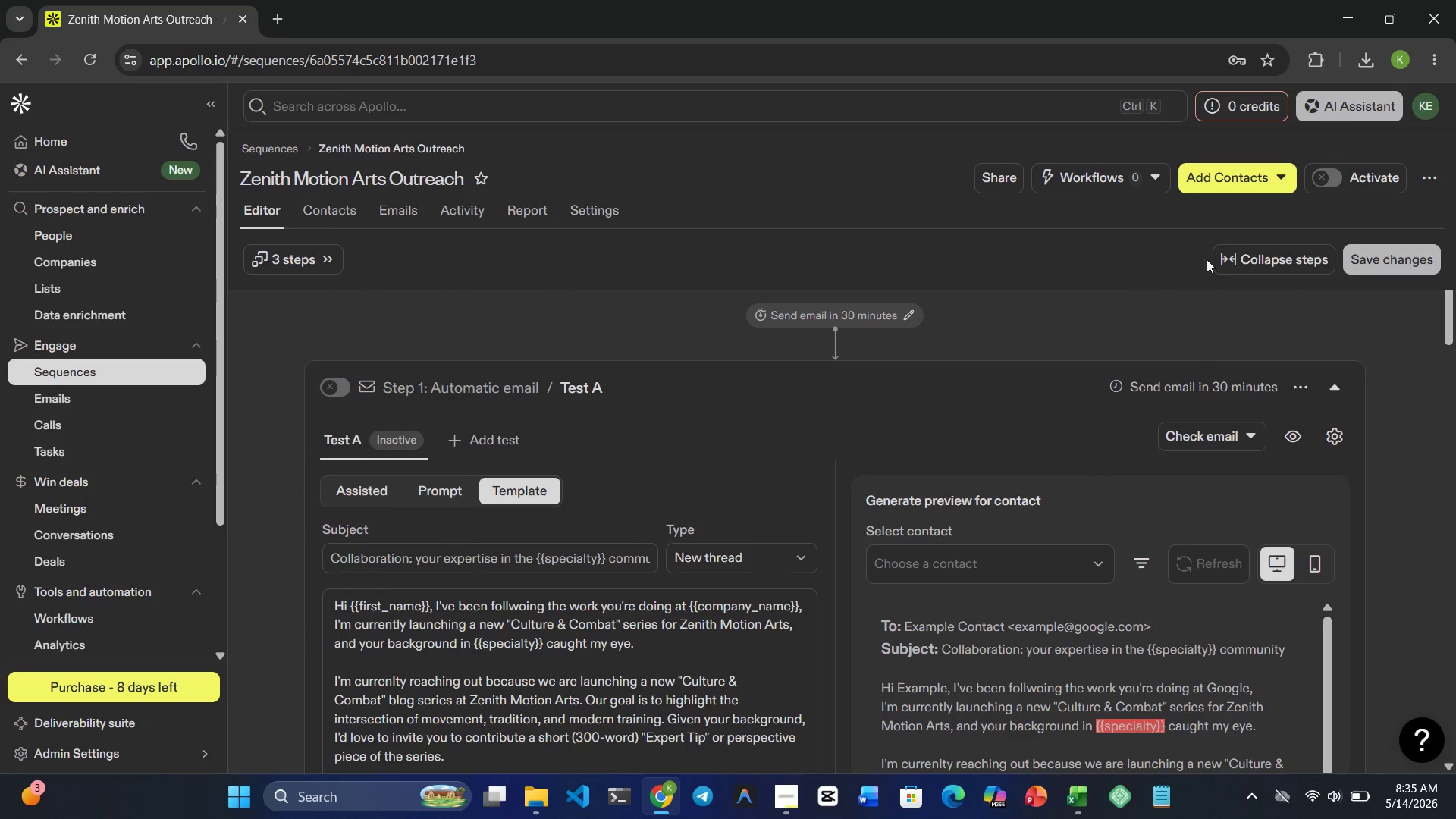 
double_click([1349, 182])
 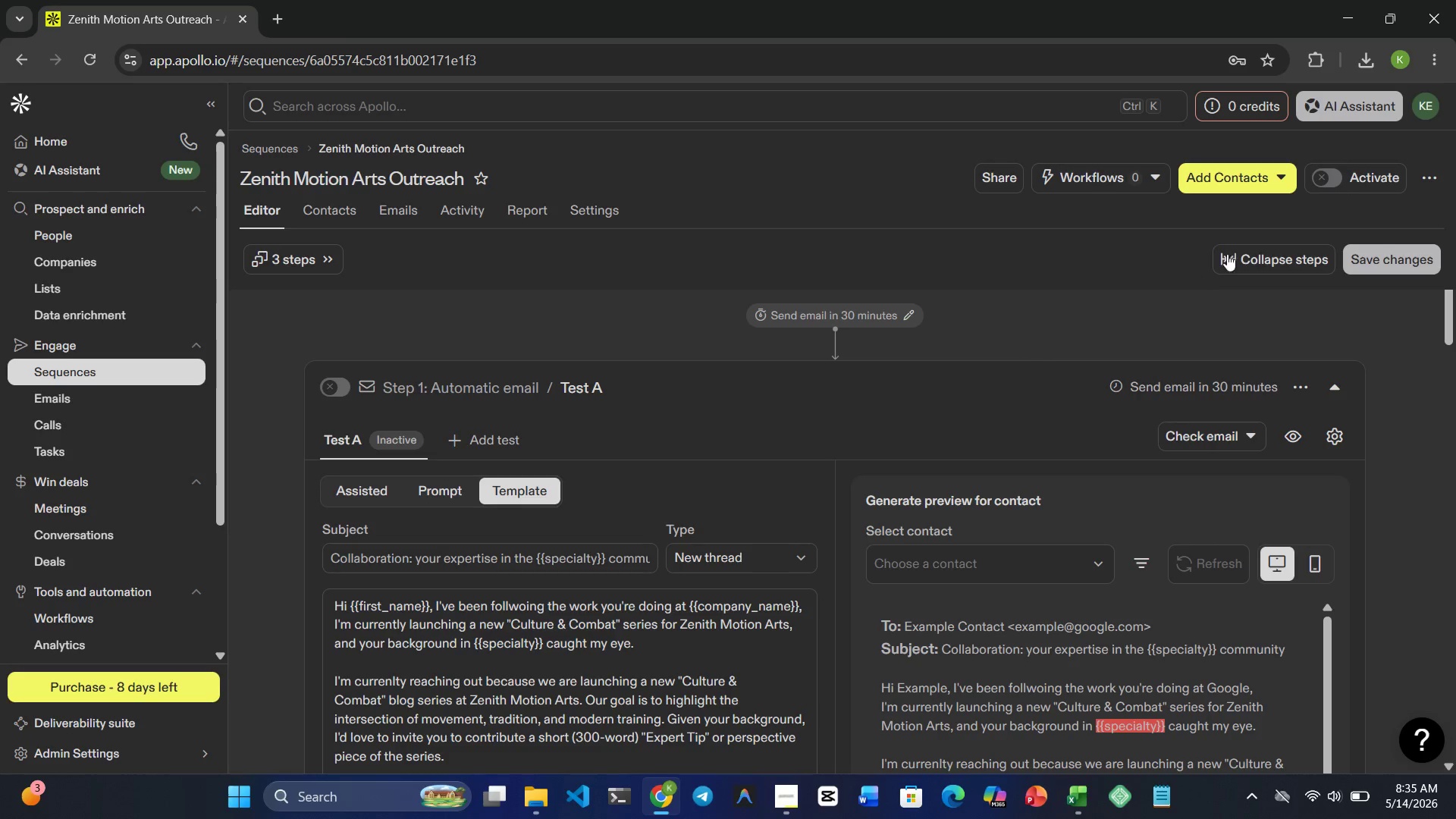 
left_click([1318, 178])
 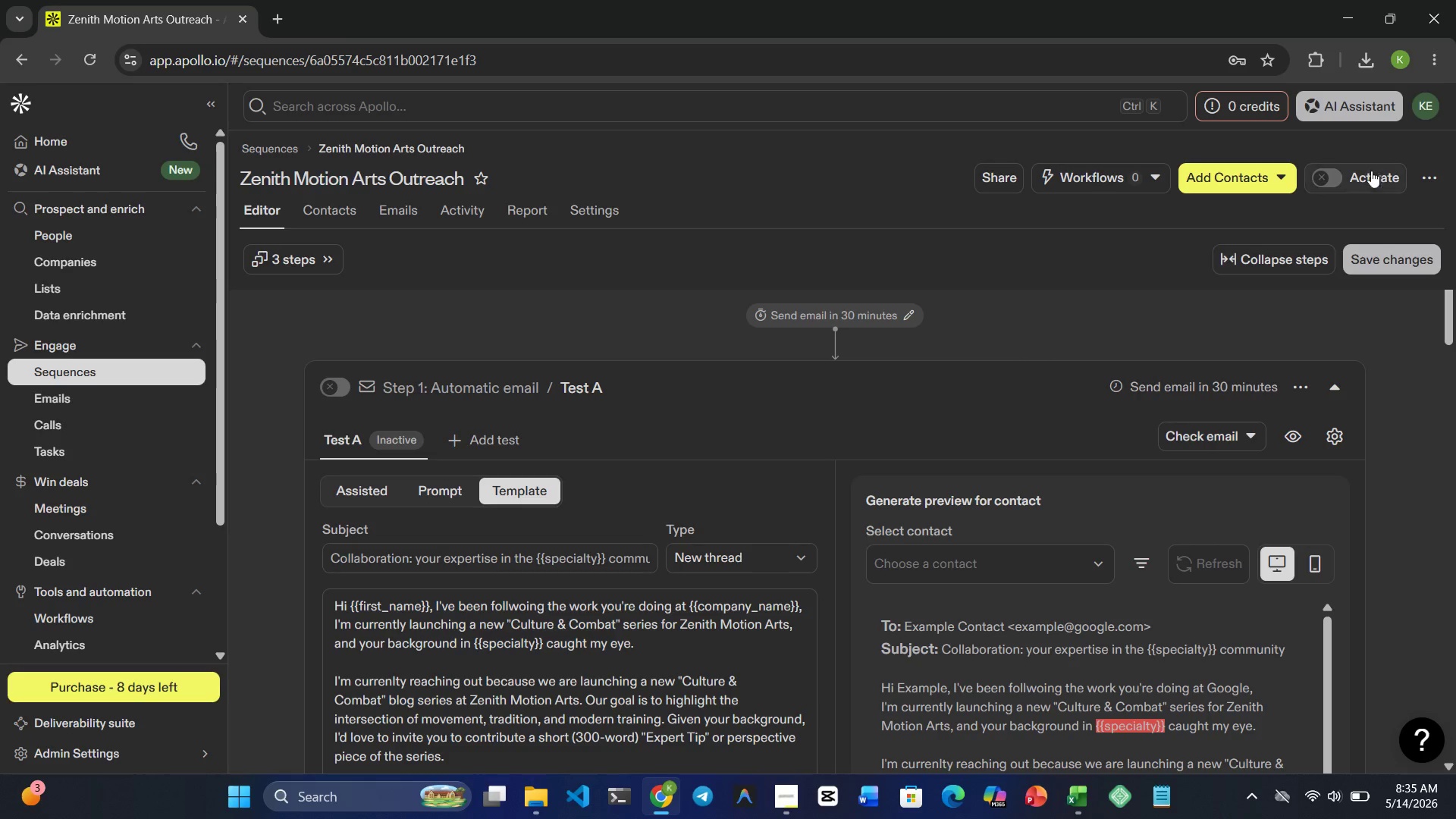 
left_click([1357, 180])
 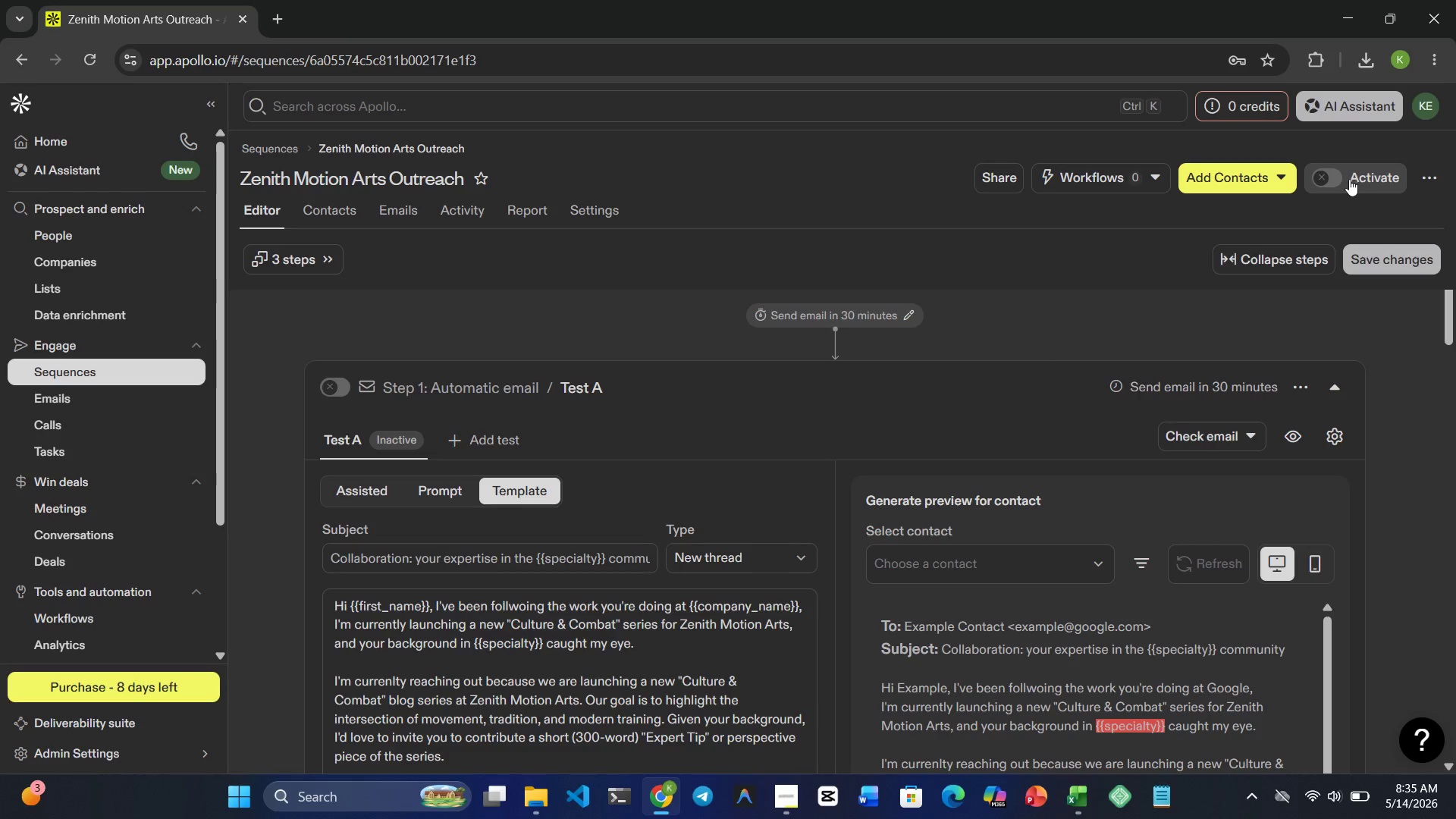 
left_click([1338, 173])
 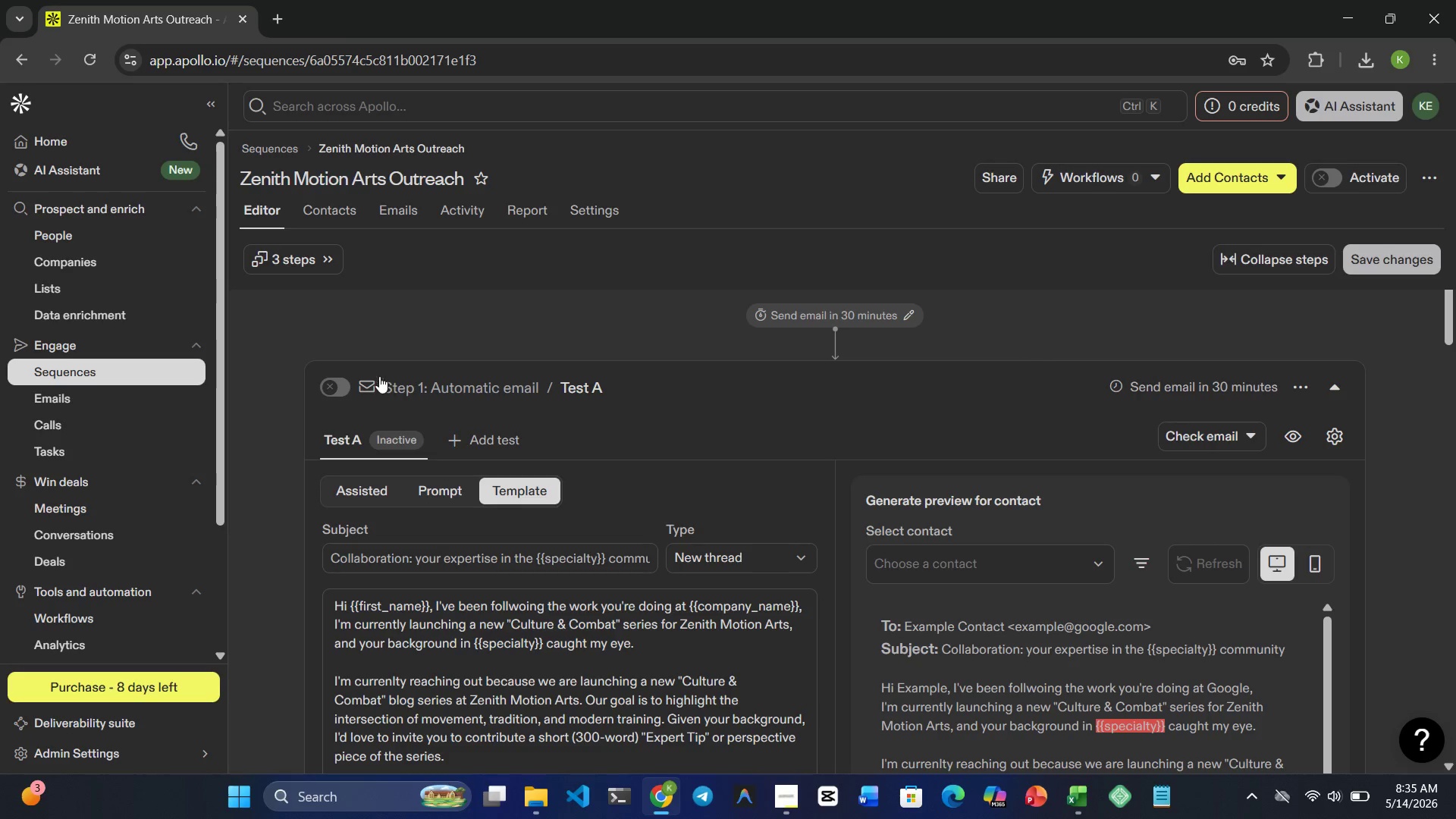 
left_click([339, 375])
 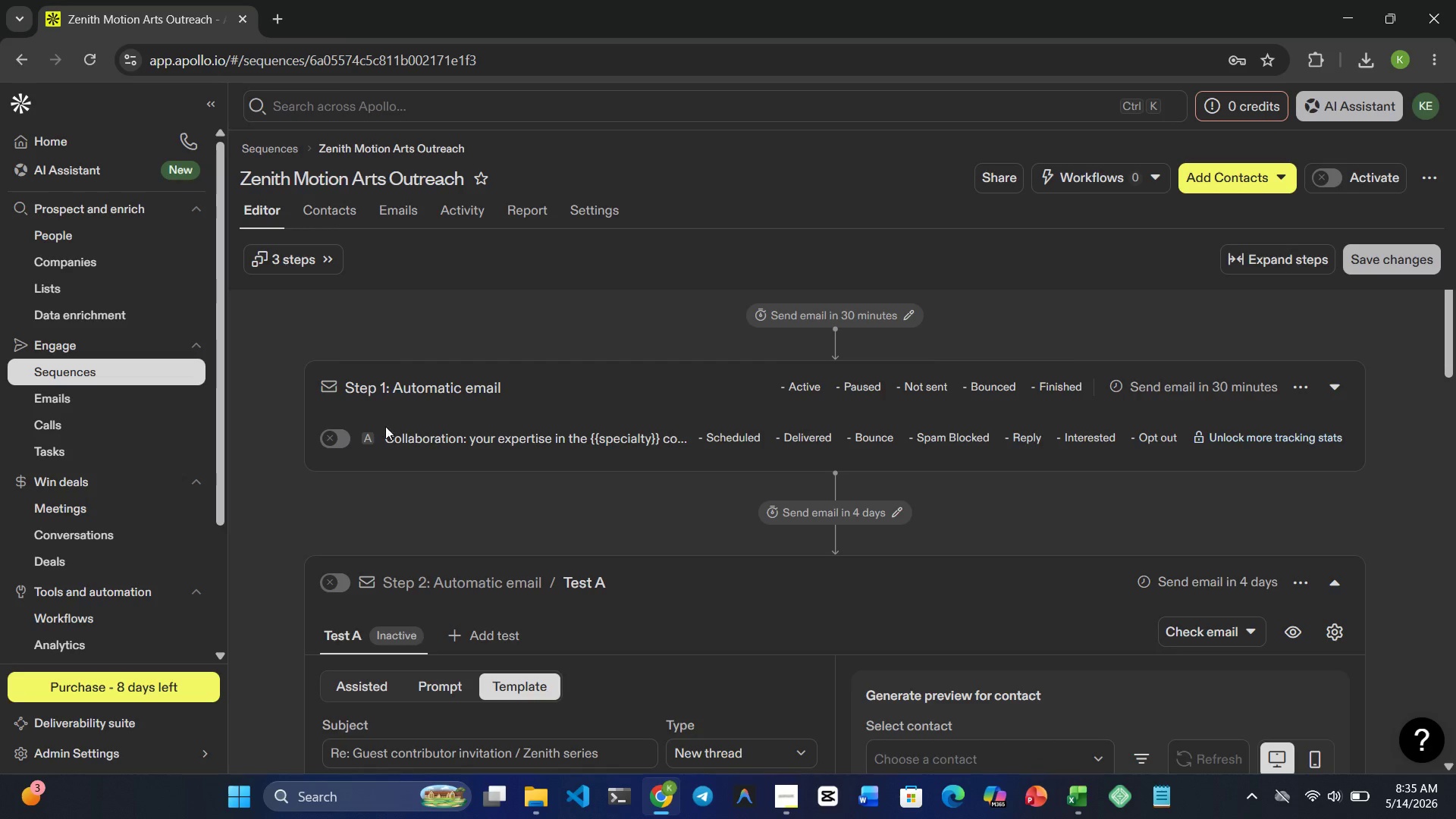 
left_click([397, 381])
 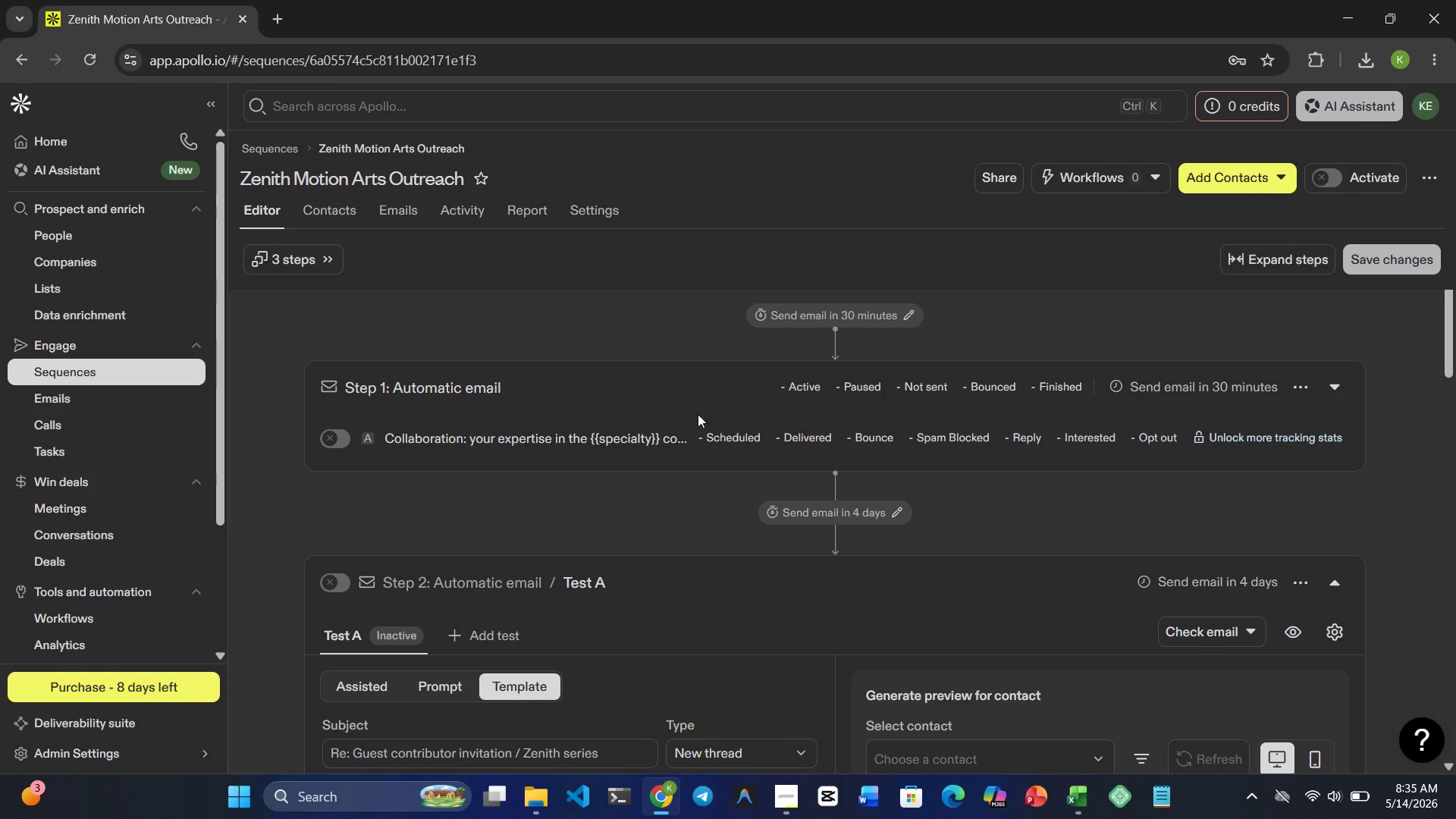 
left_click([715, 406])
 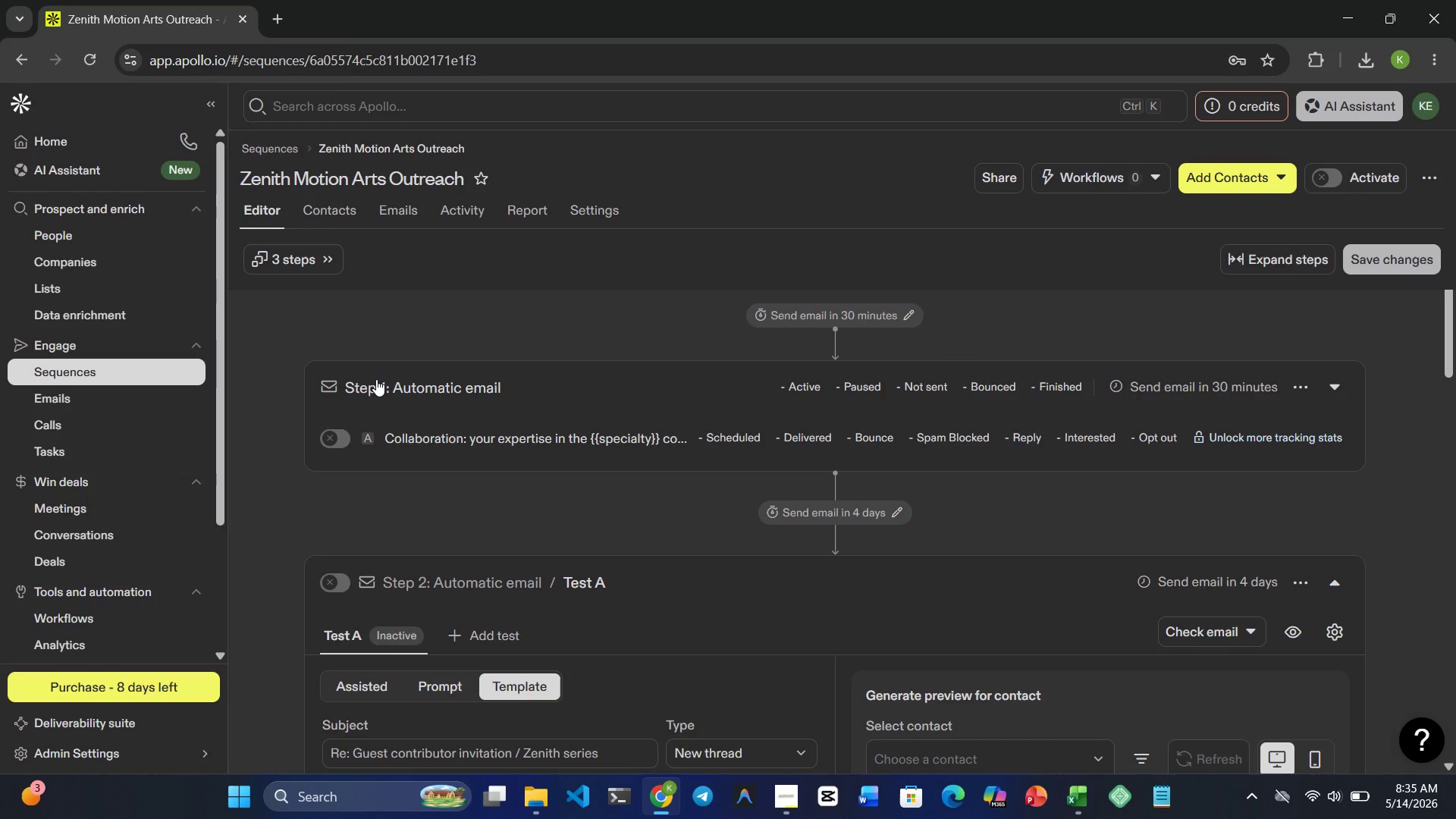 
left_click([375, 381])
 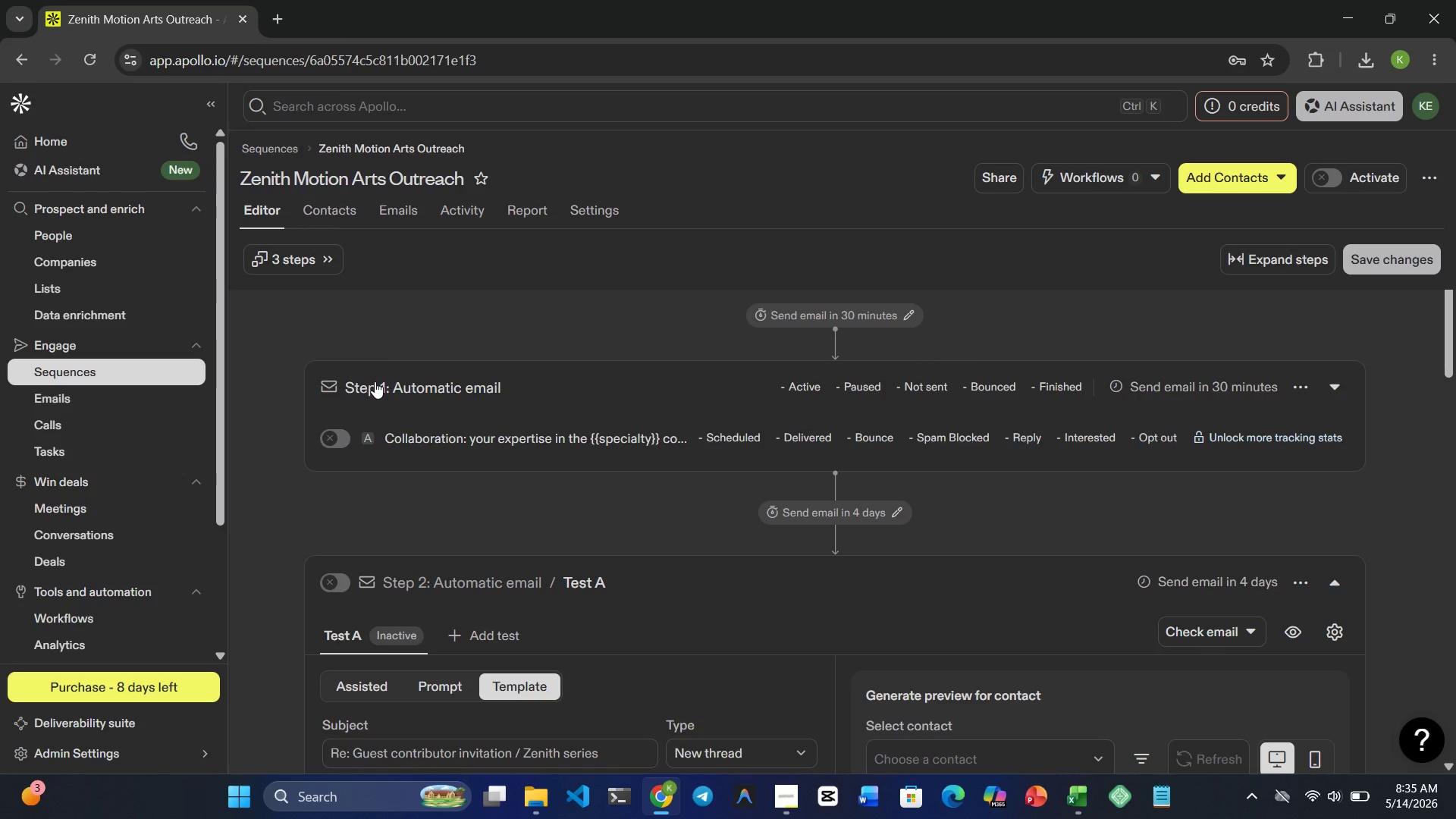 
double_click([375, 381])
 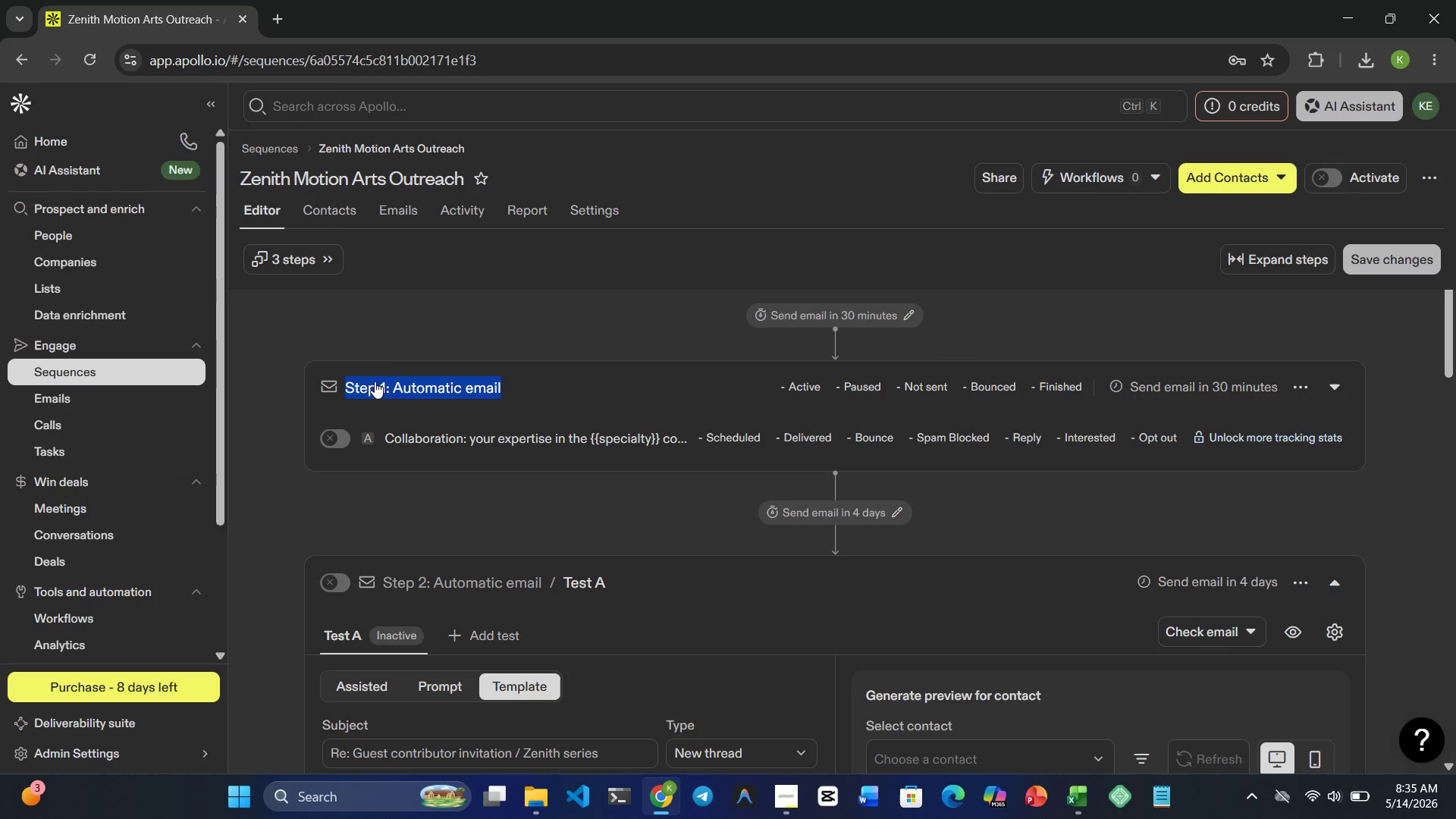 
triple_click([375, 381])
 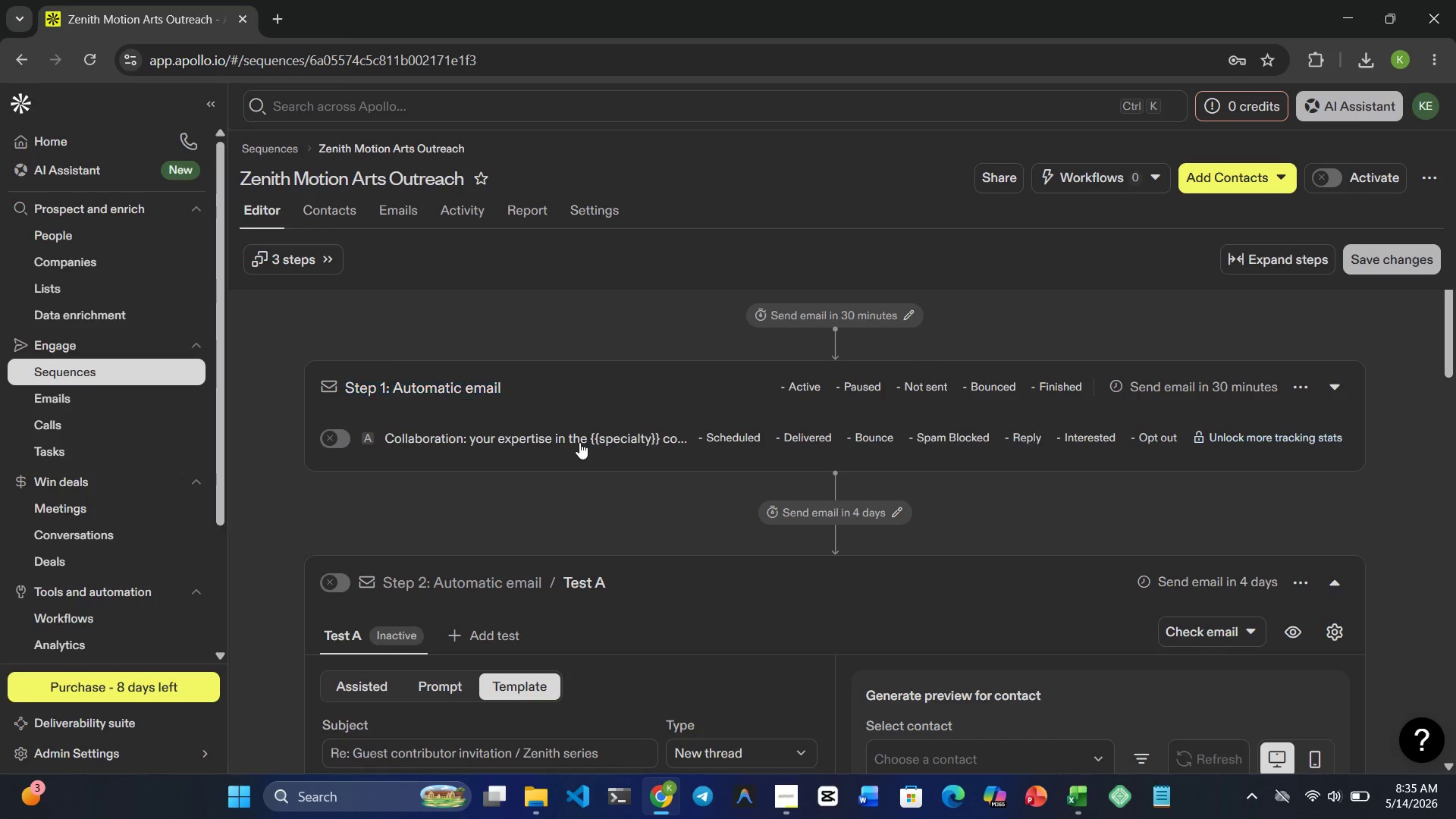 
double_click([579, 442])
 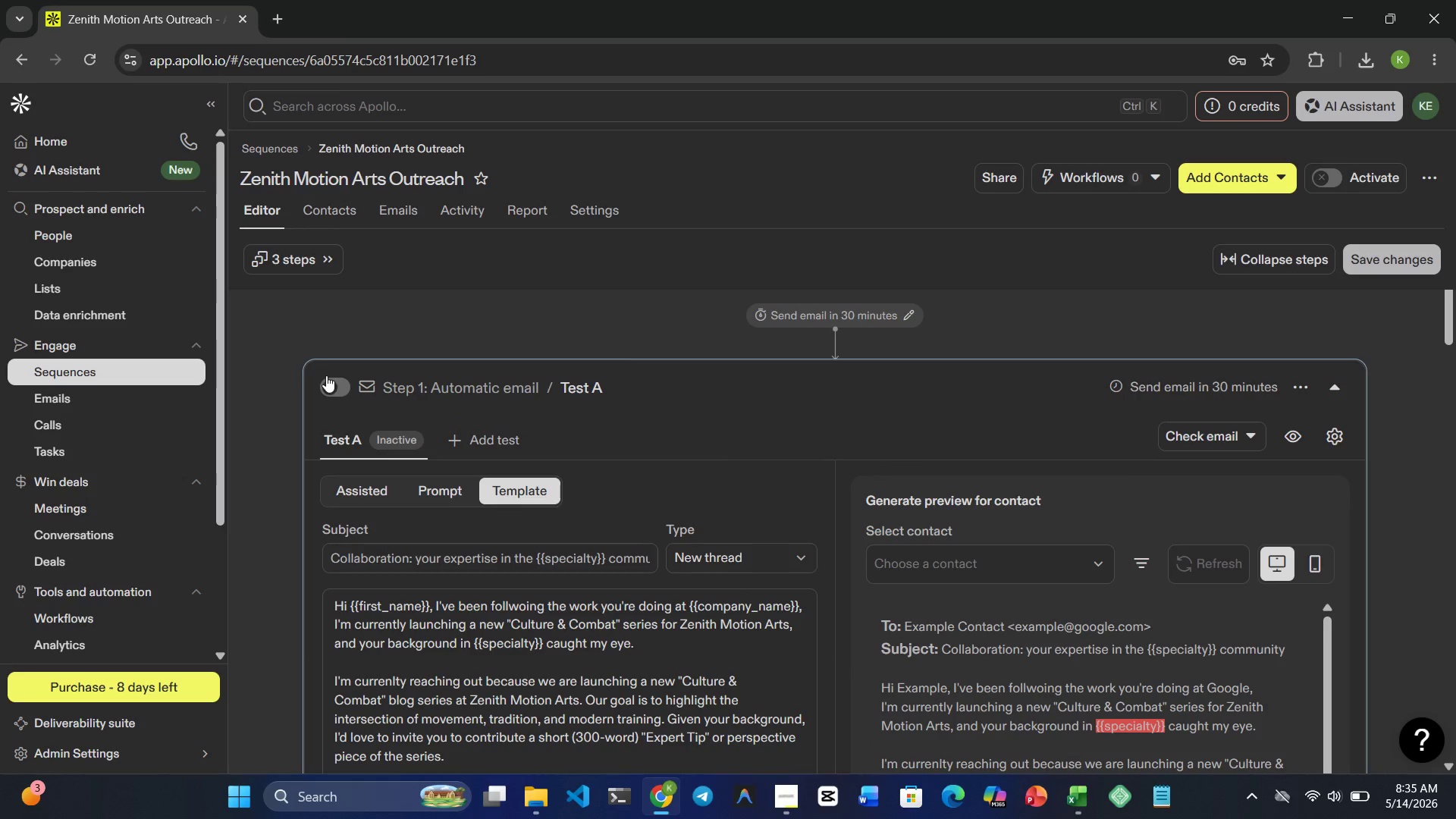 
left_click([331, 381])
 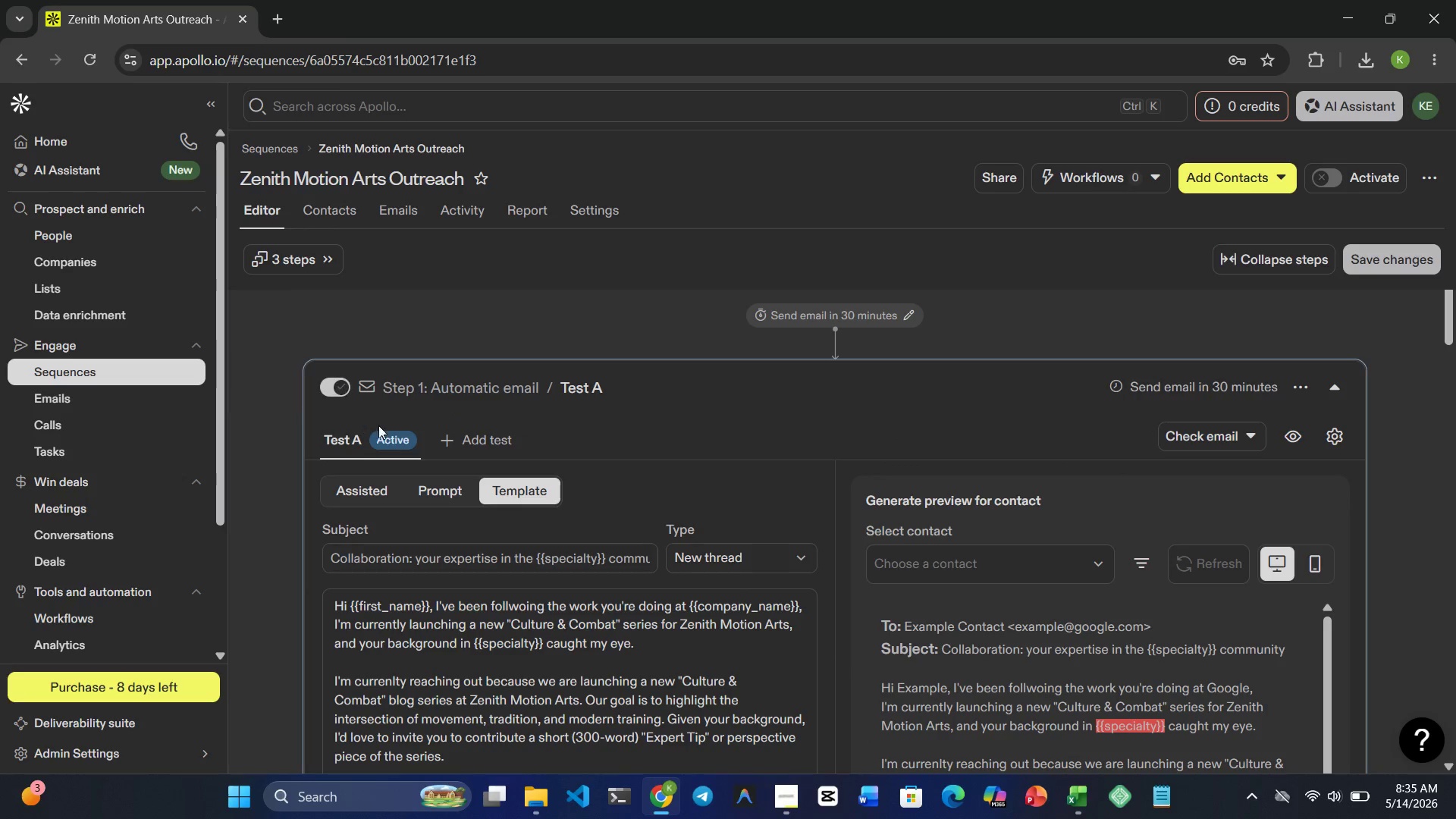 
scroll: coordinate [378, 426], scroll_direction: down, amount: 11.0
 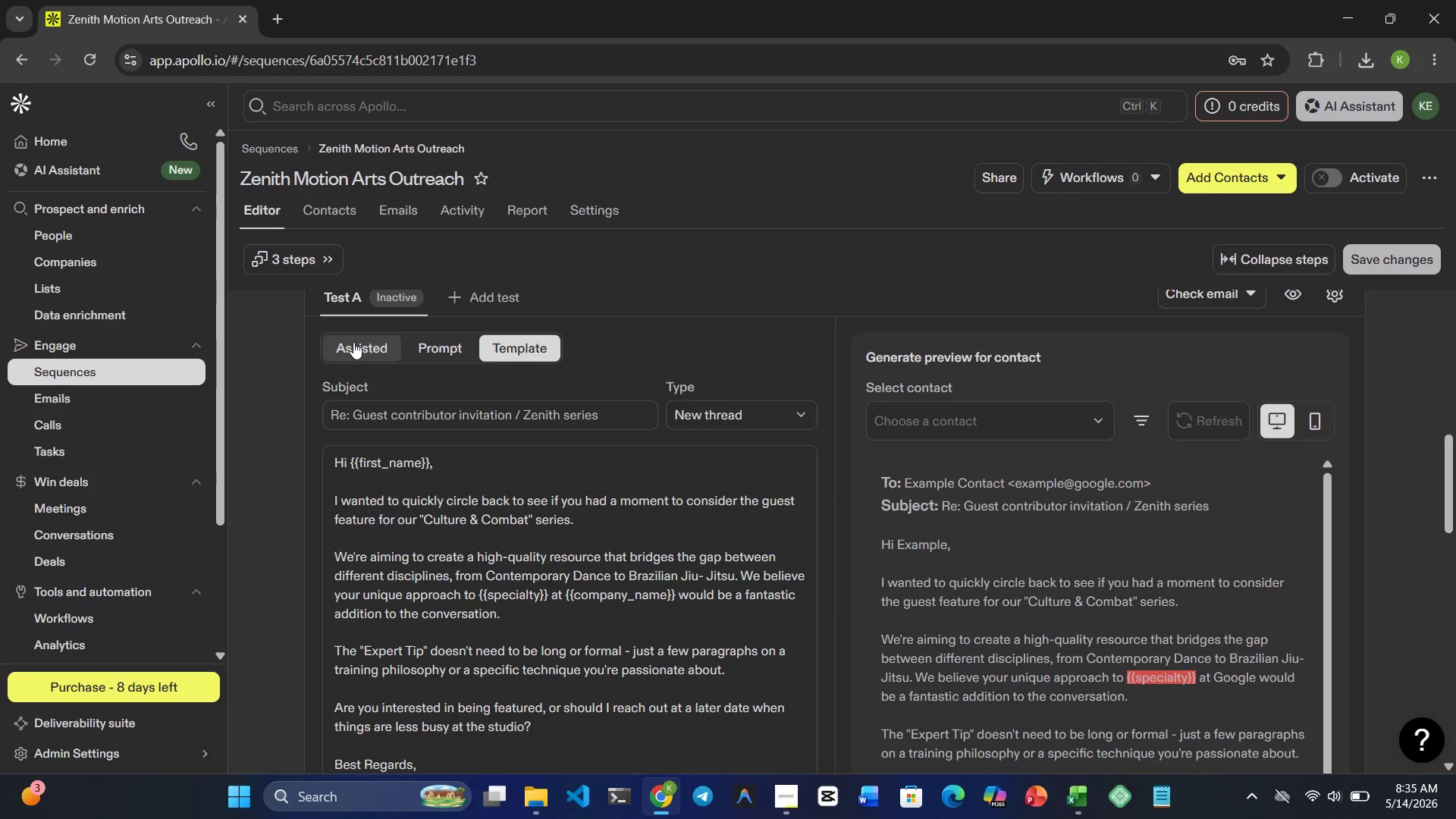 
scroll: coordinate [353, 356], scroll_direction: up, amount: 1.0
 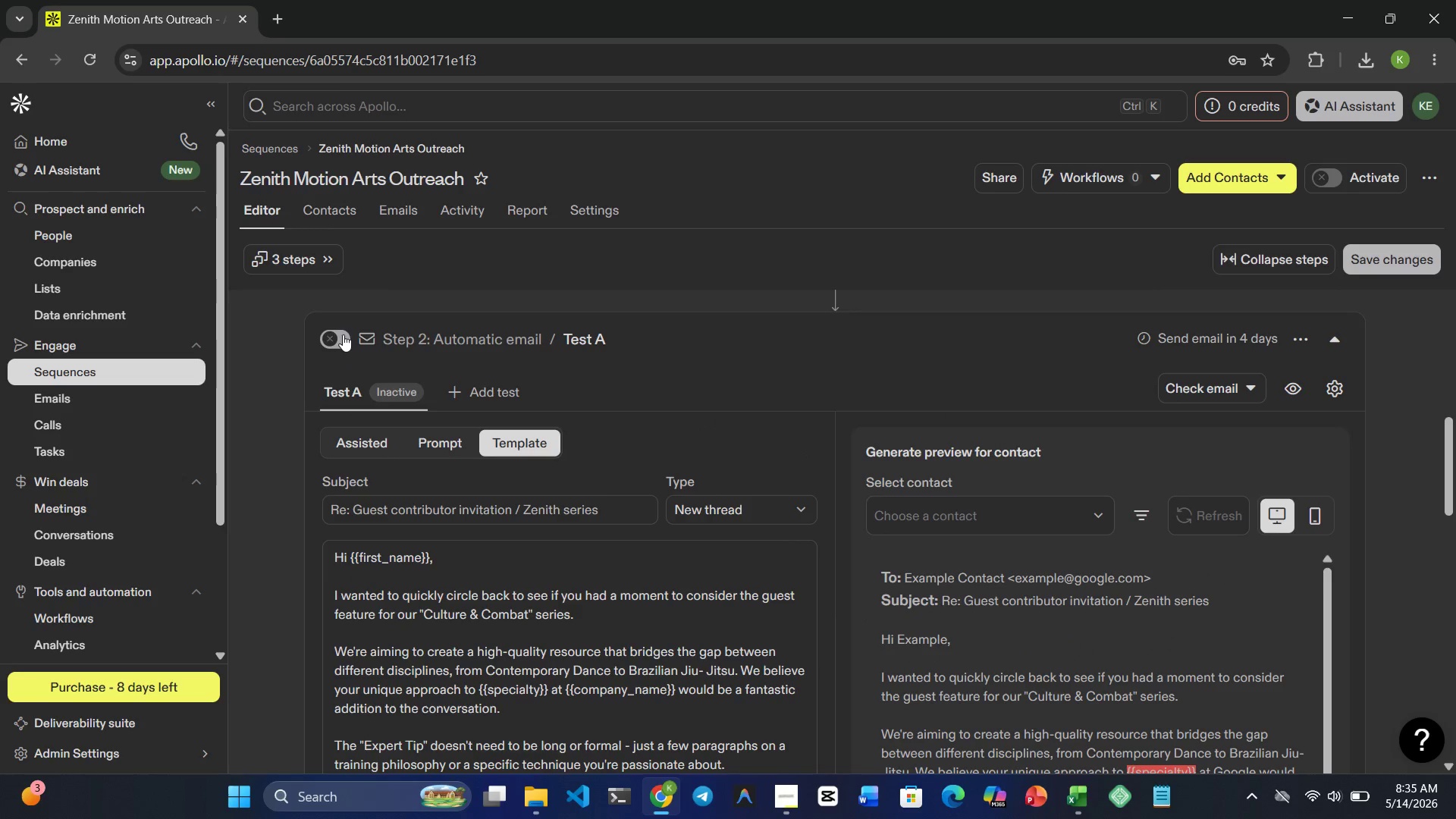 
scroll: coordinate [387, 485], scroll_direction: down, amount: 8.0
 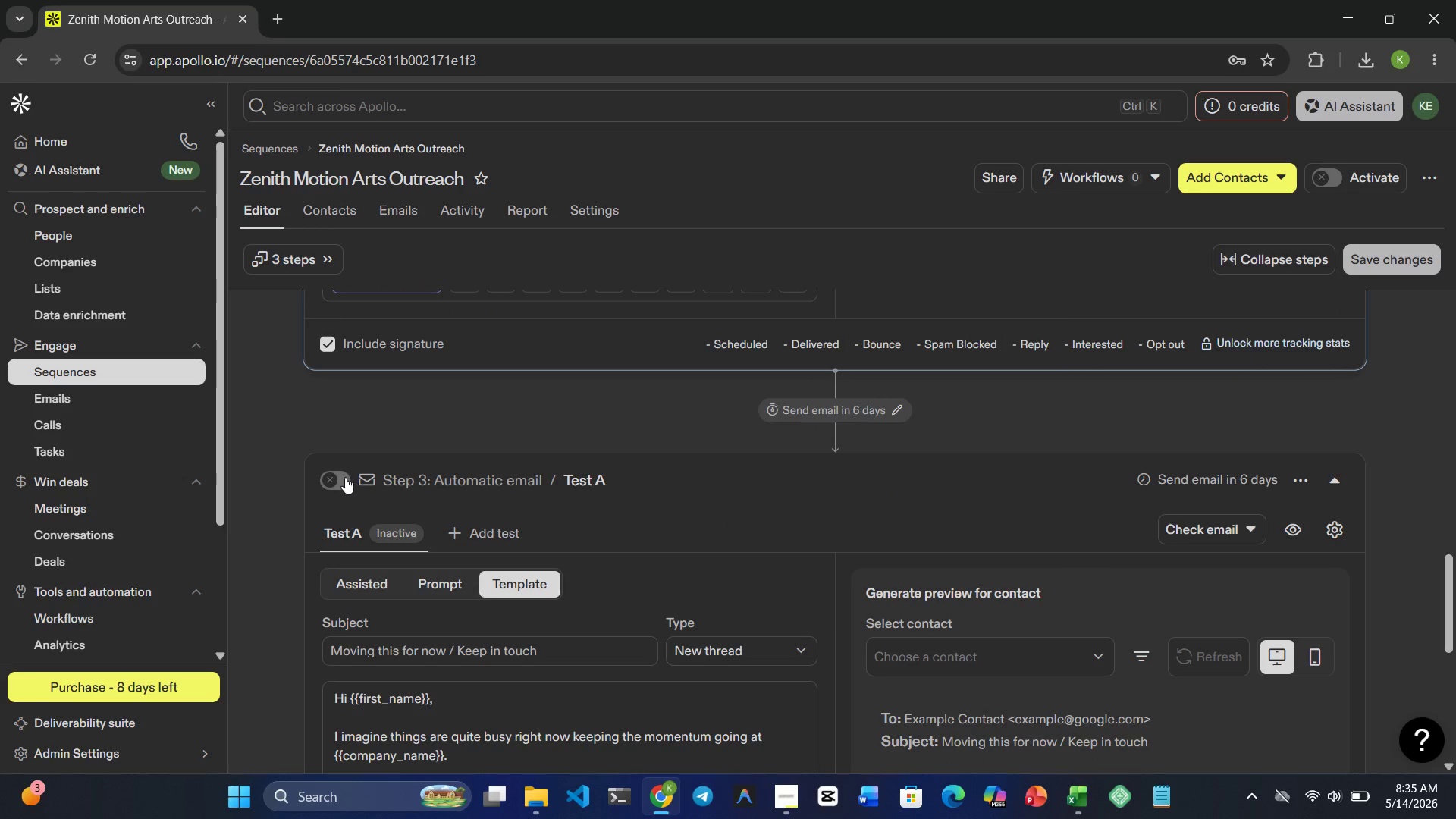 
left_click([334, 474])
 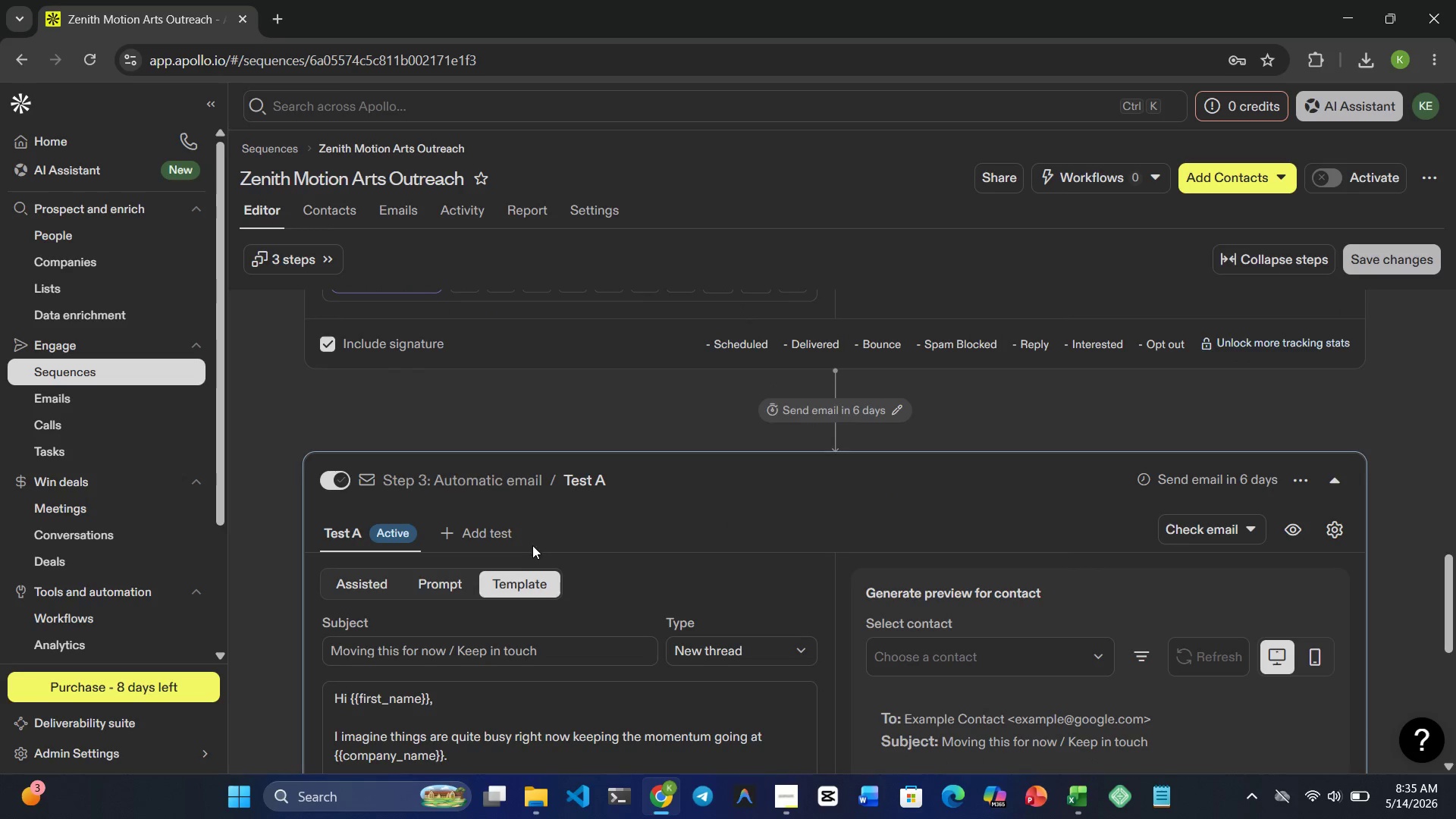 
scroll: coordinate [539, 555], scroll_direction: up, amount: 20.0
 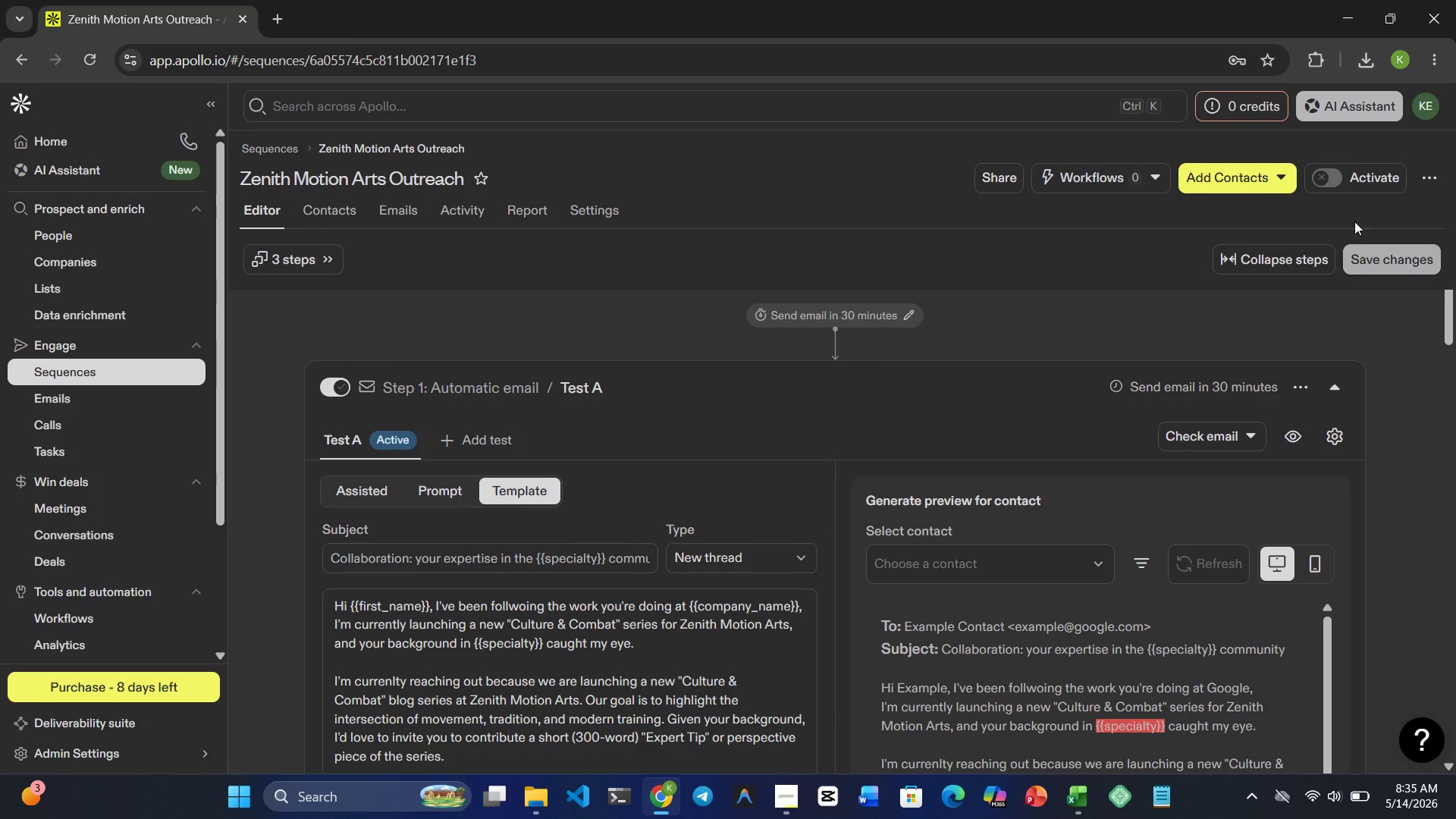 
left_click([1324, 175])
 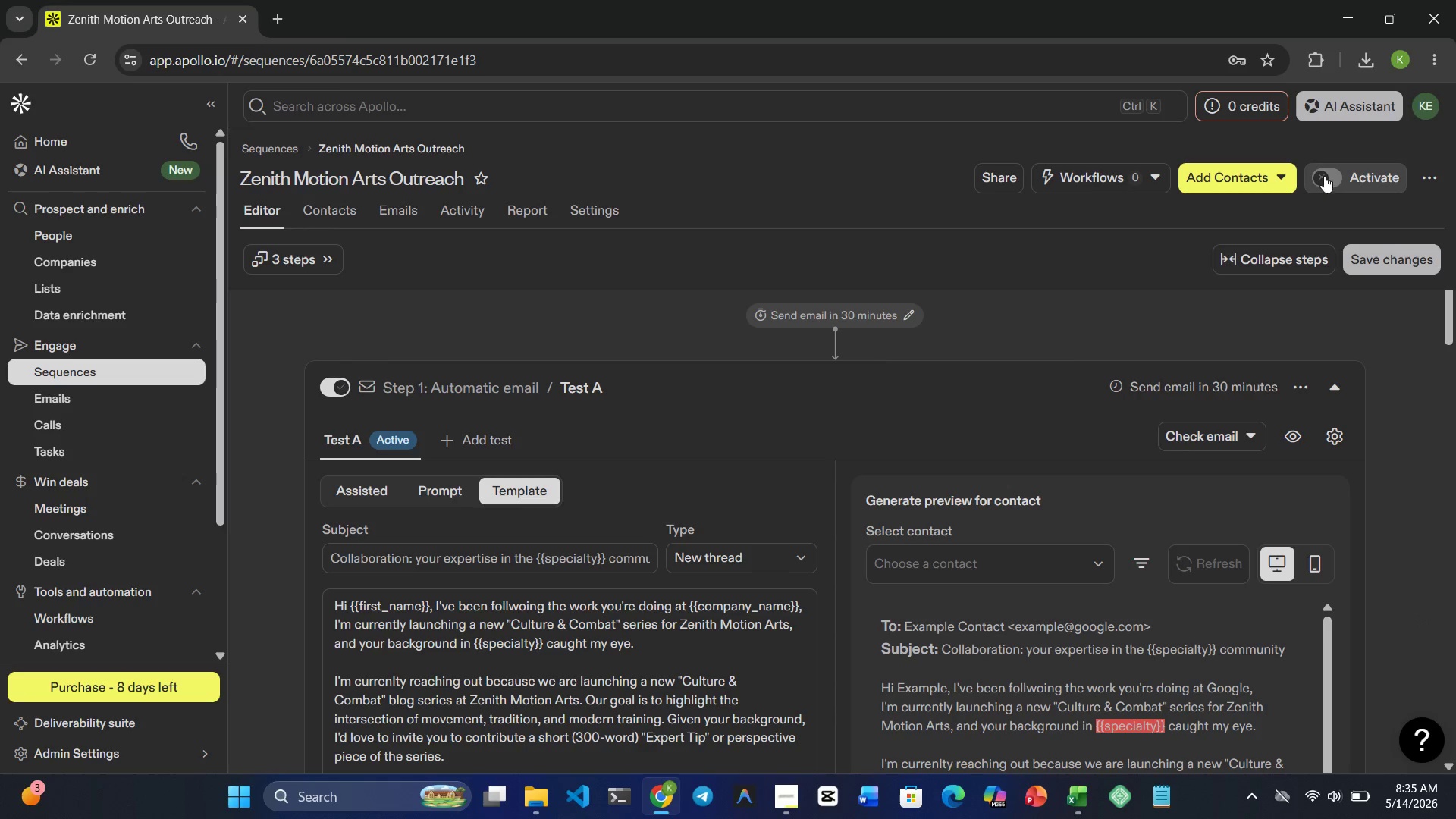 
left_click([1385, 265])
 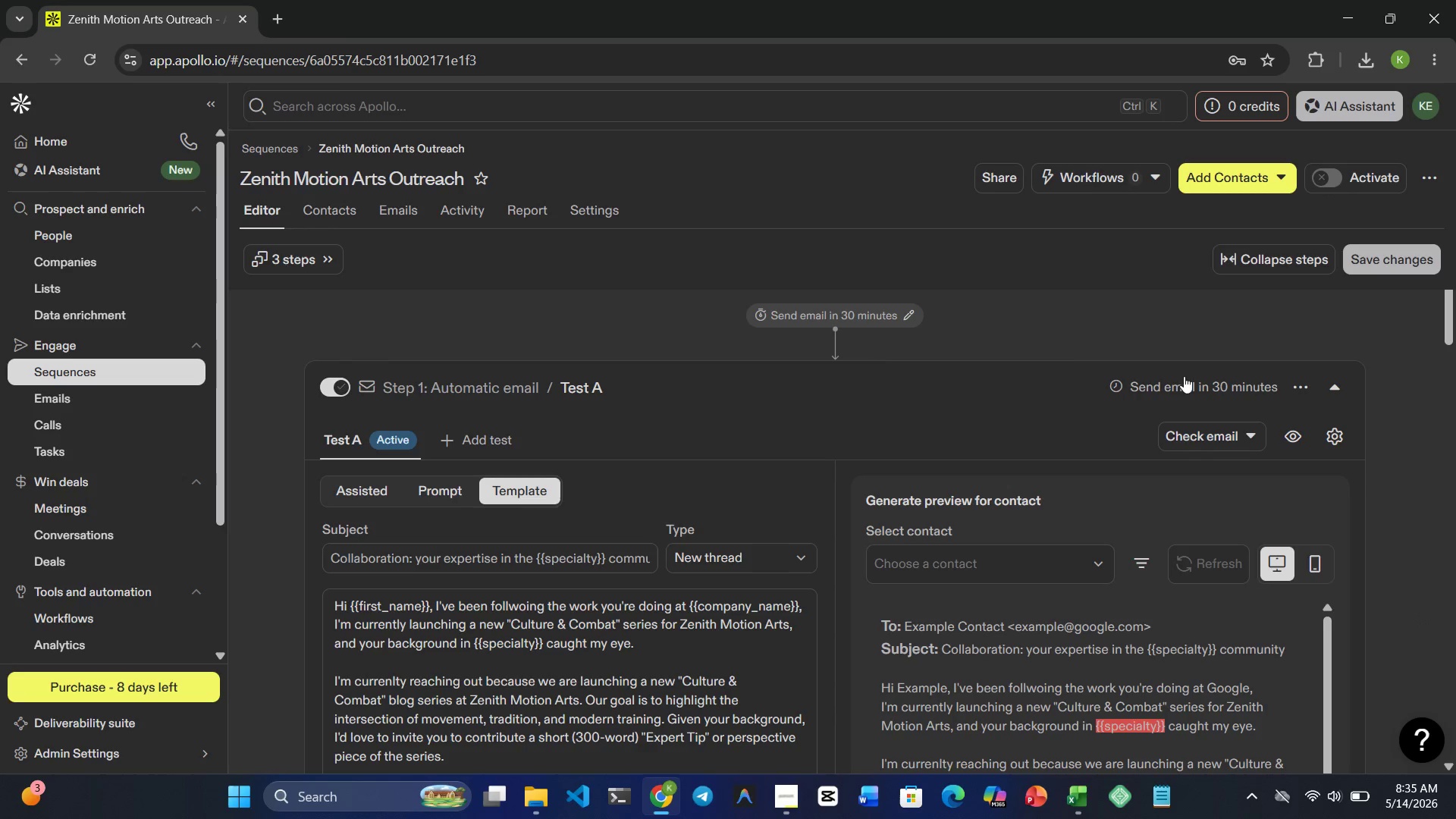 
scroll: coordinate [1007, 537], scroll_direction: up, amount: 5.0
 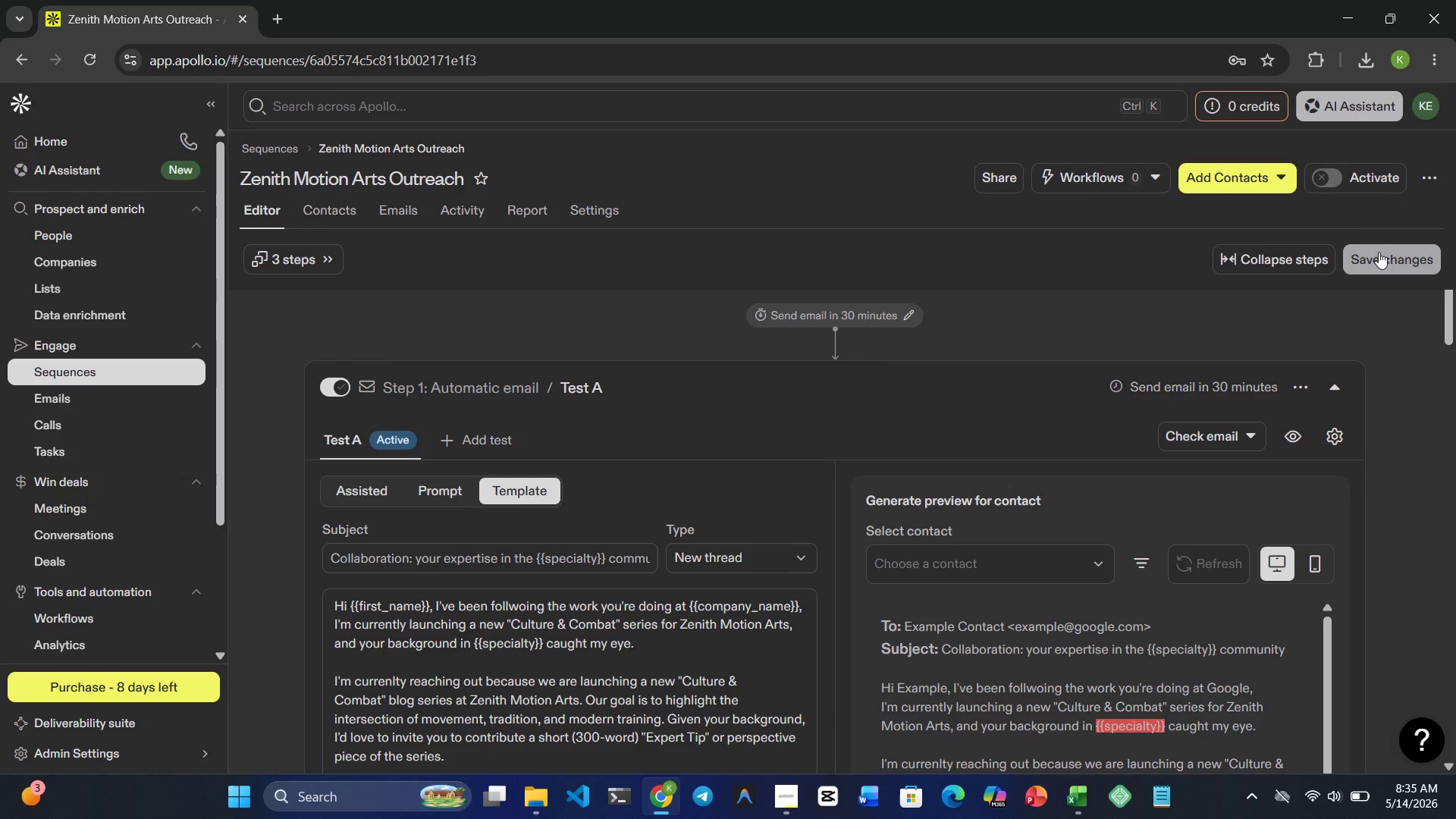 
double_click([1379, 258])
 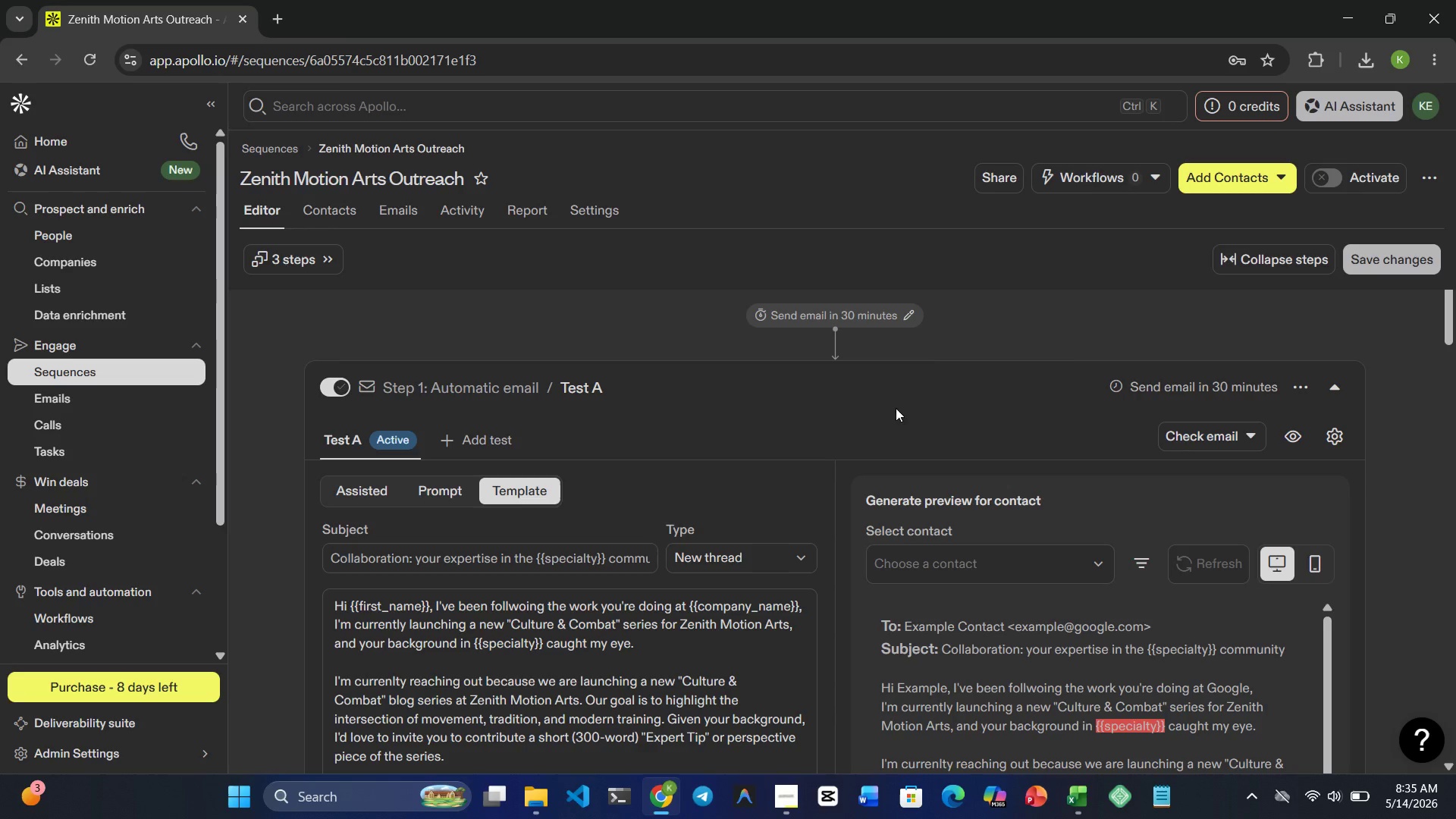 
left_click([1407, 262])
 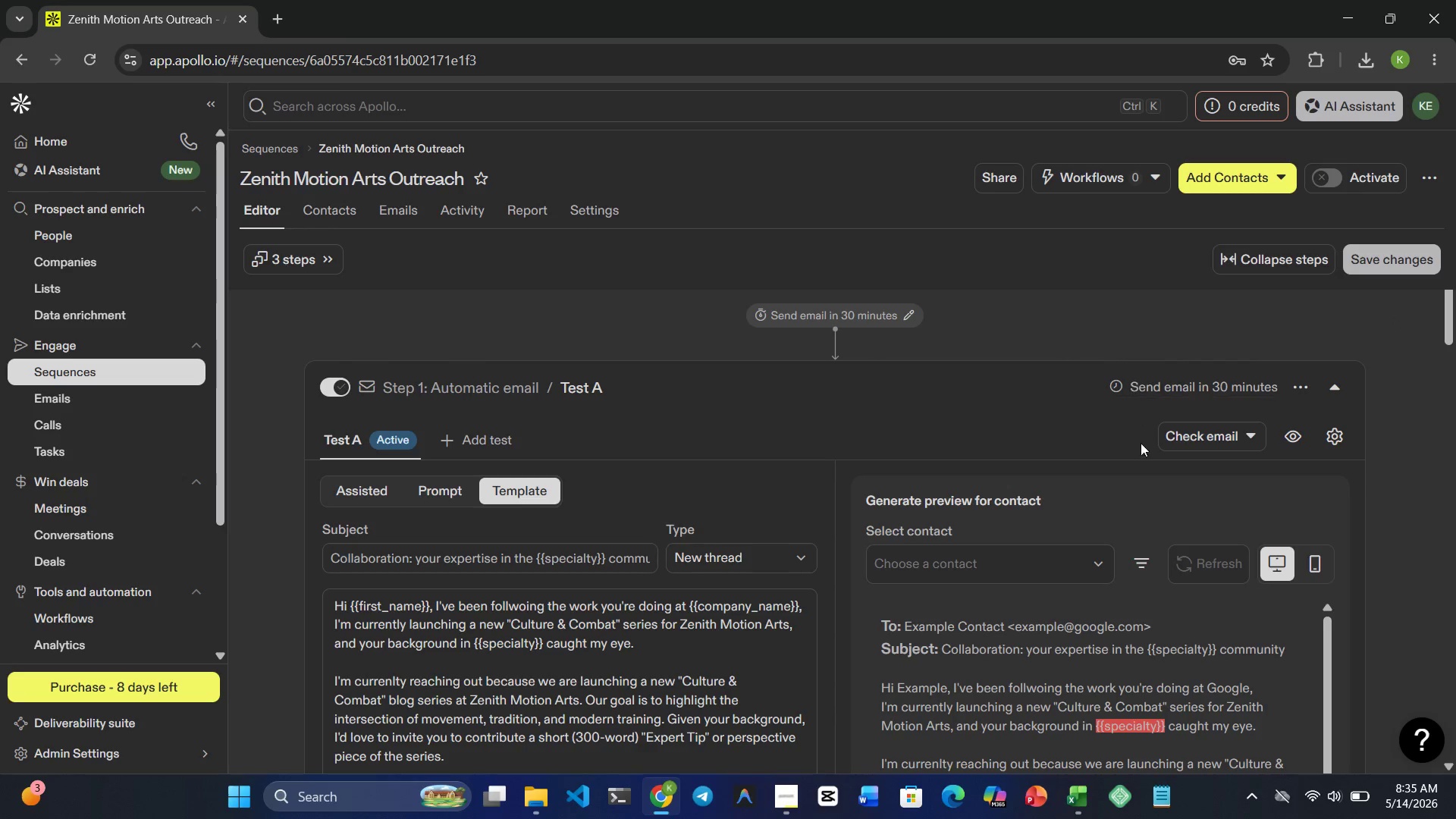 
scroll: coordinate [1135, 535], scroll_direction: down, amount: 4.0
 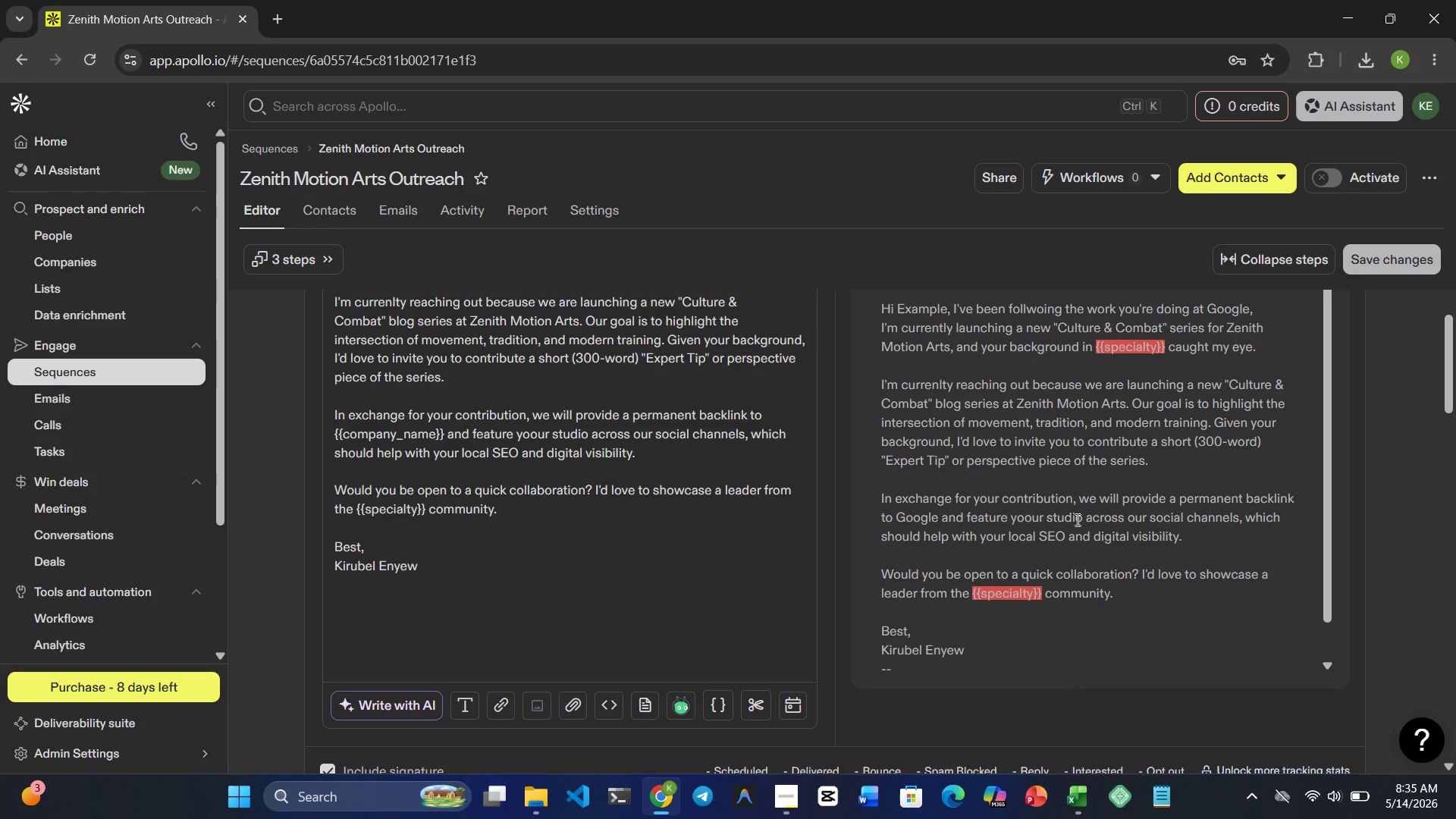 
left_click([1075, 519])
 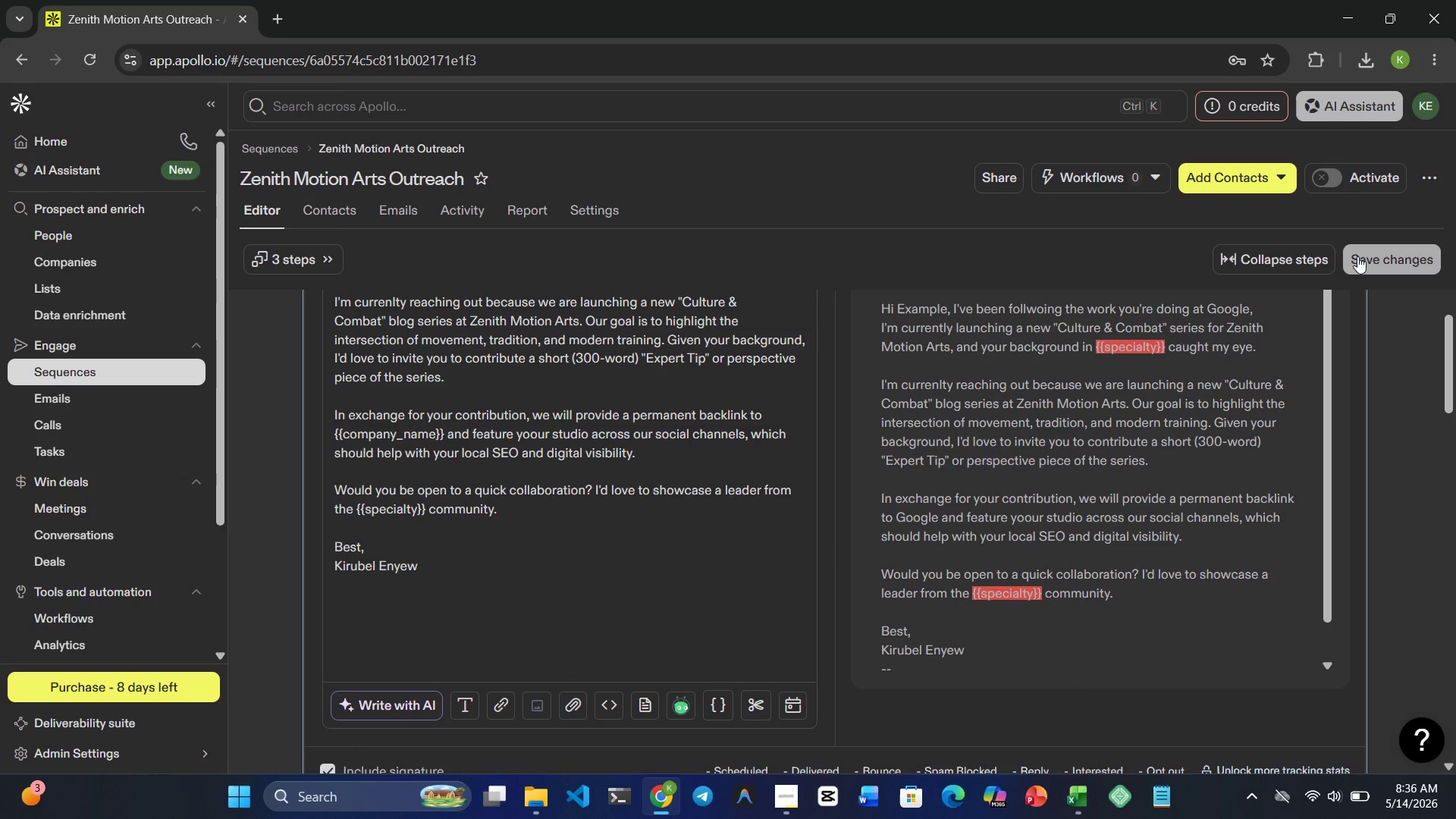 
left_click([1366, 255])
 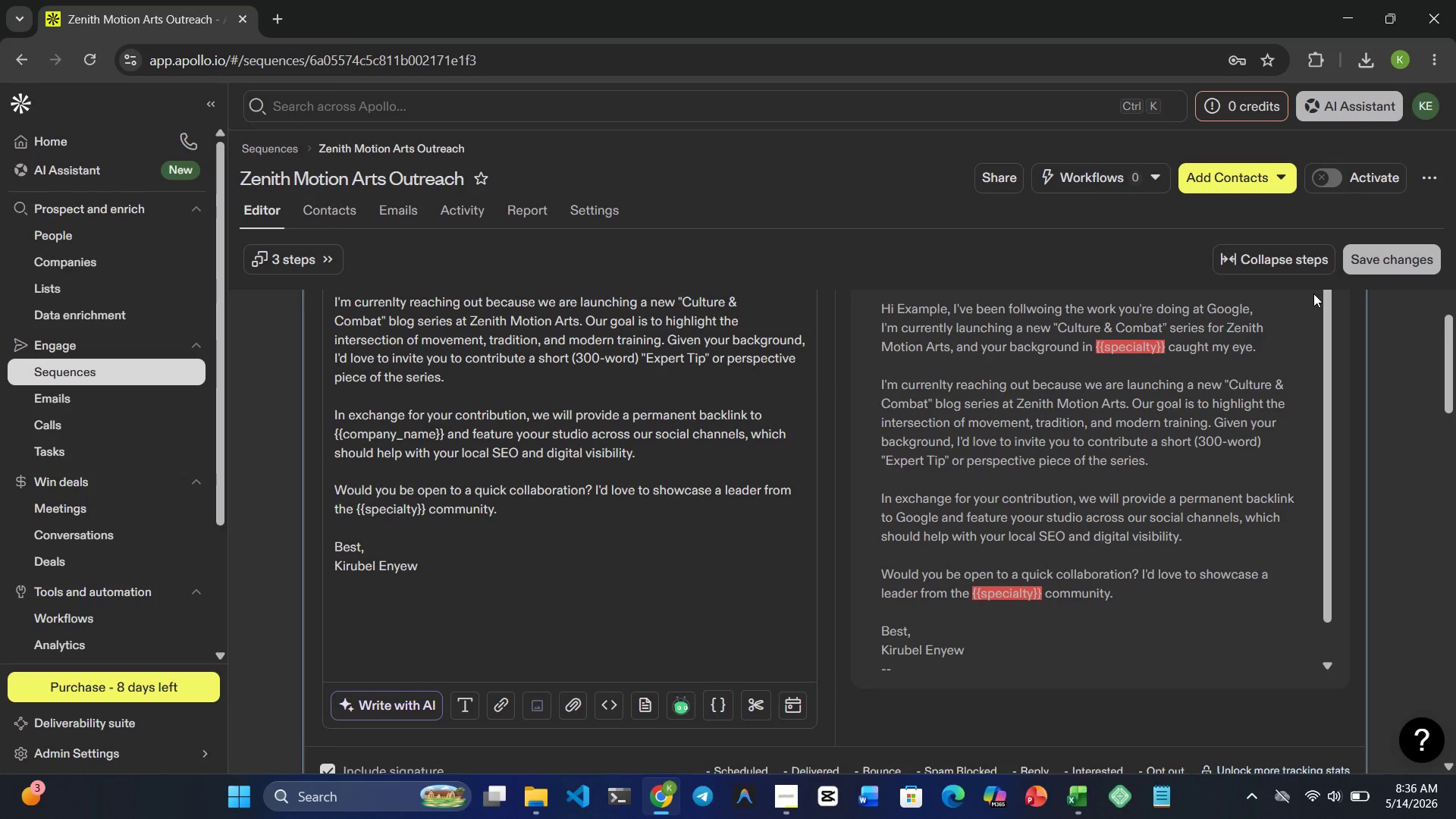 
wait(35.17)
 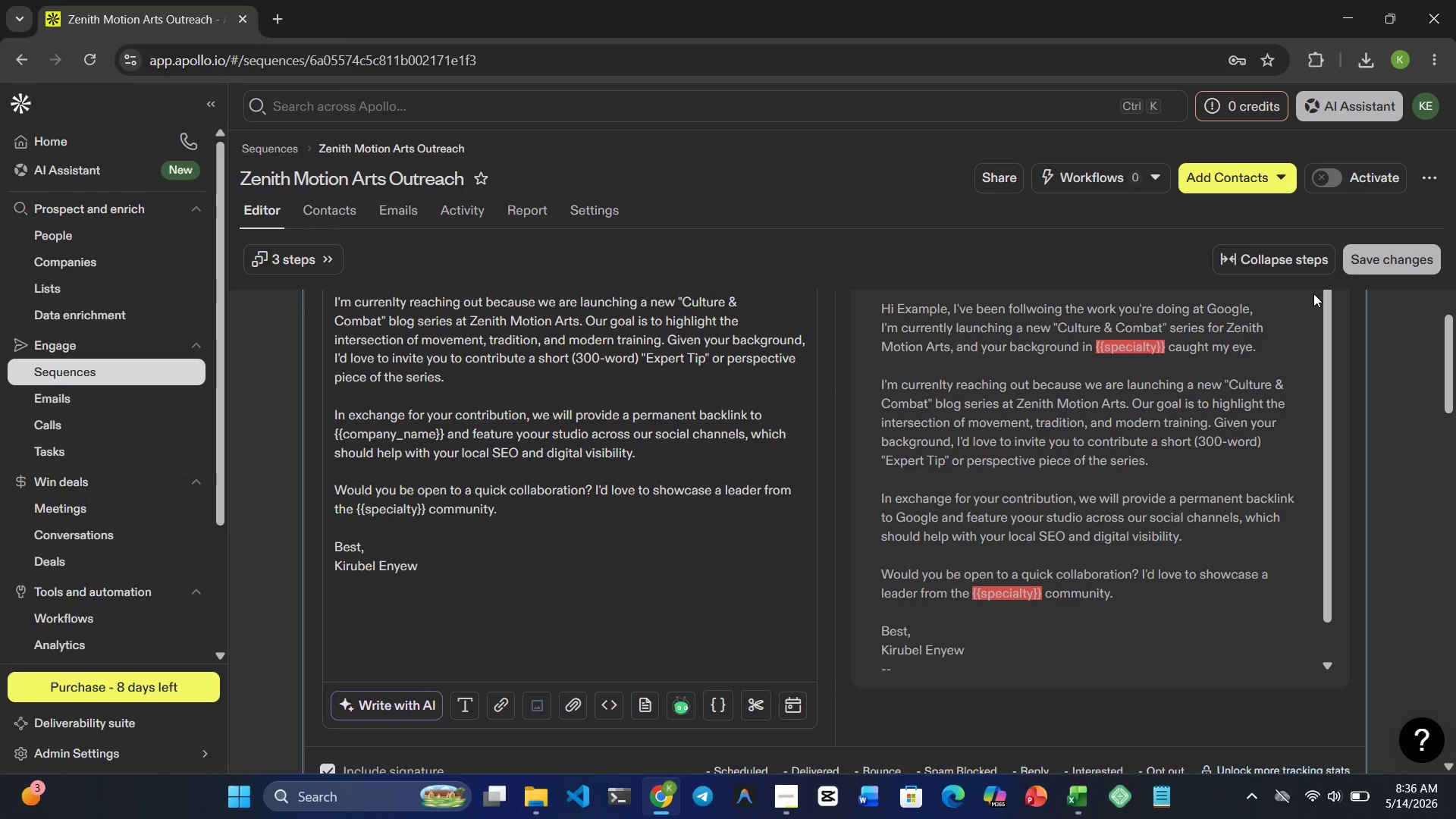 
left_click([1372, 172])
 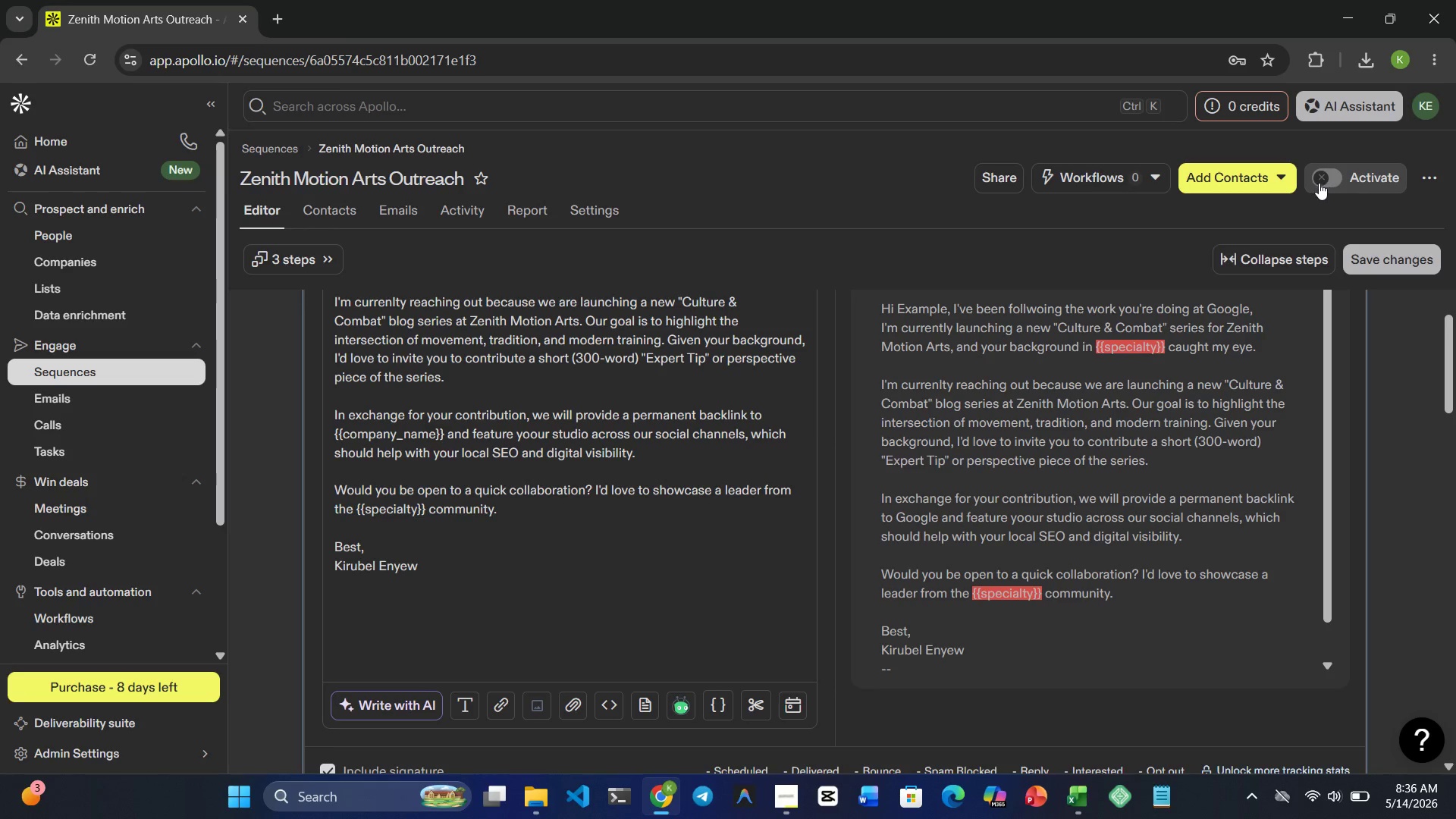 
double_click([1319, 183])
 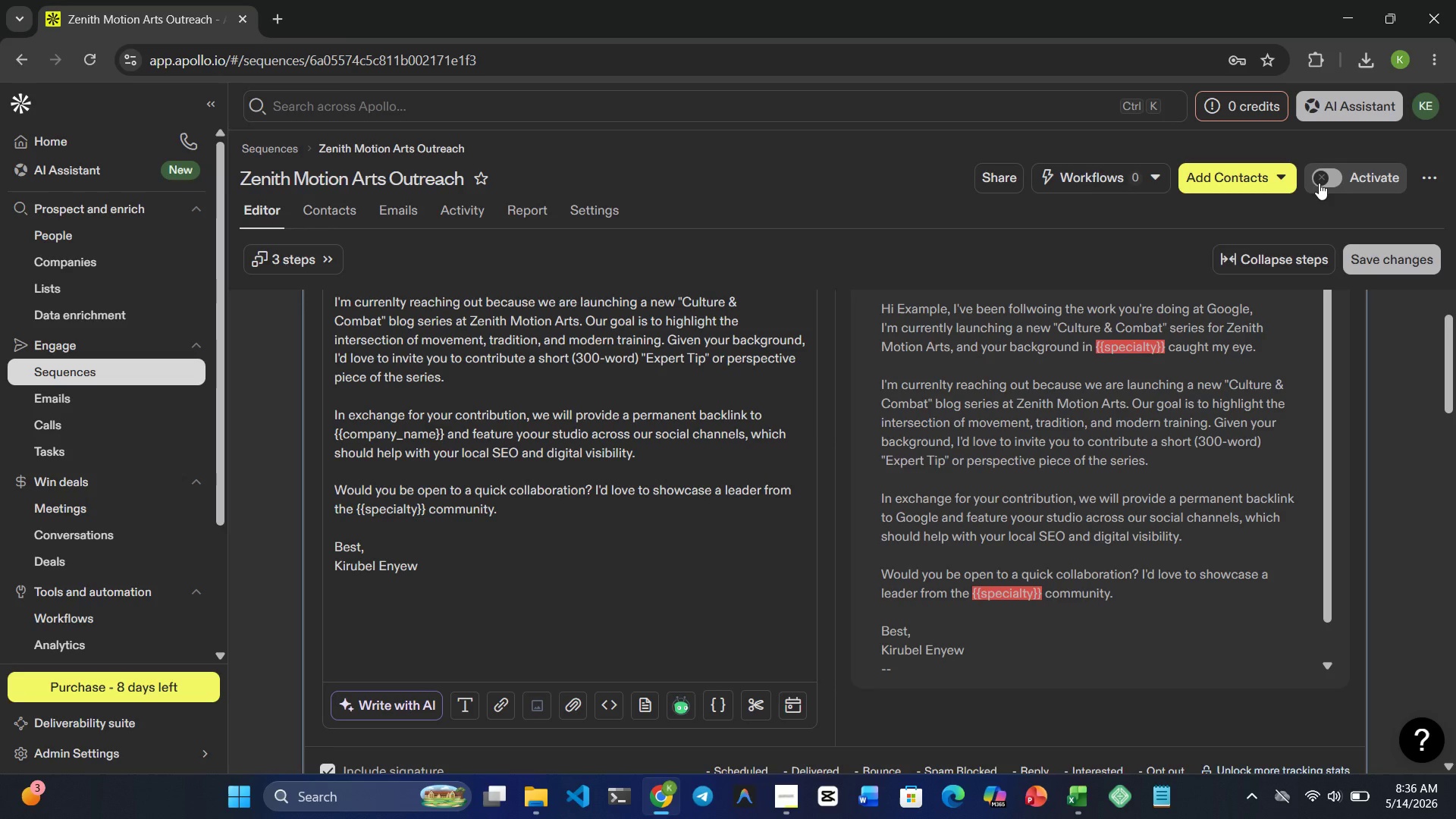 
triple_click([1319, 183])
 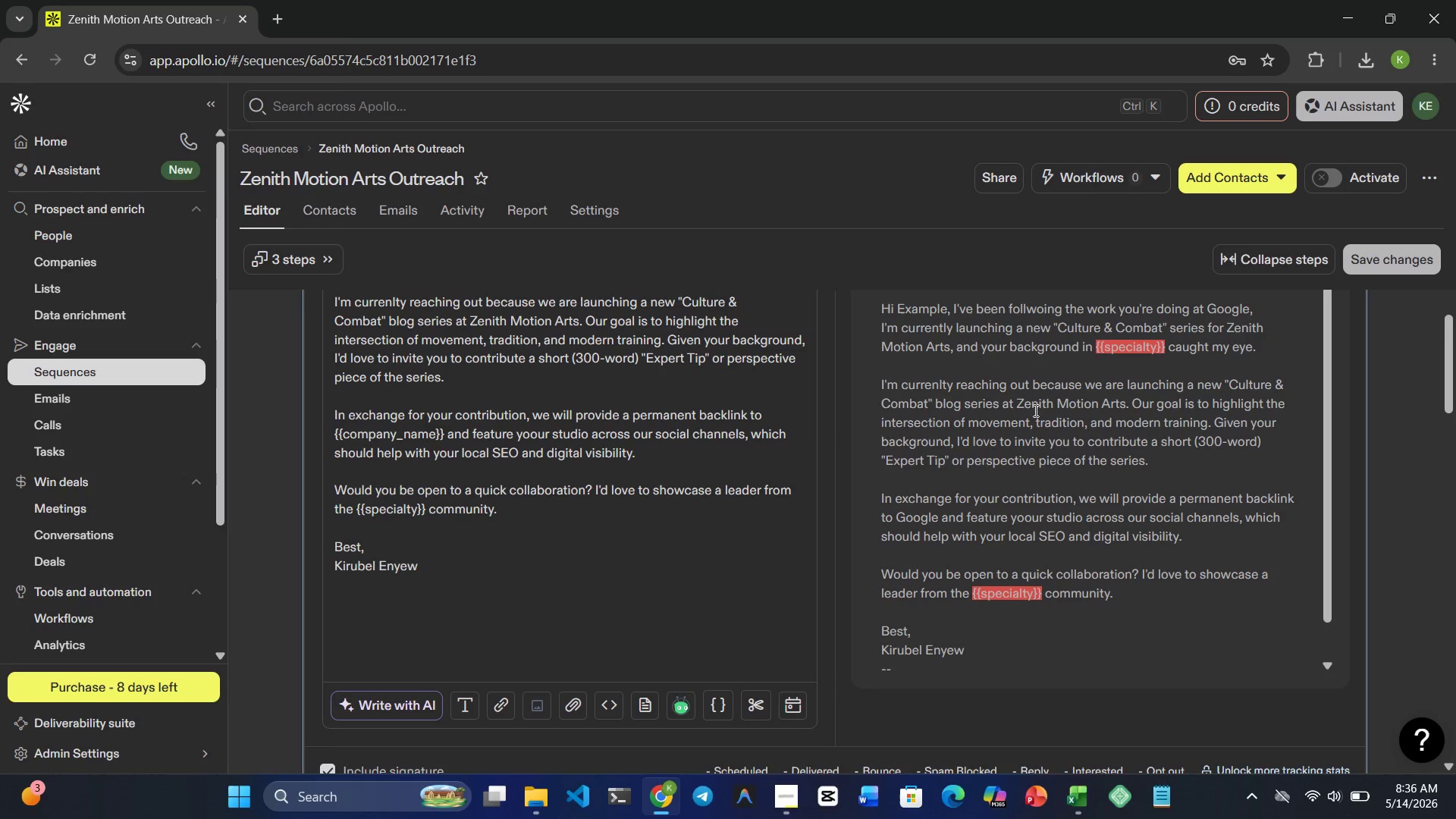 
scroll: coordinate [1068, 479], scroll_direction: up, amount: 4.0
 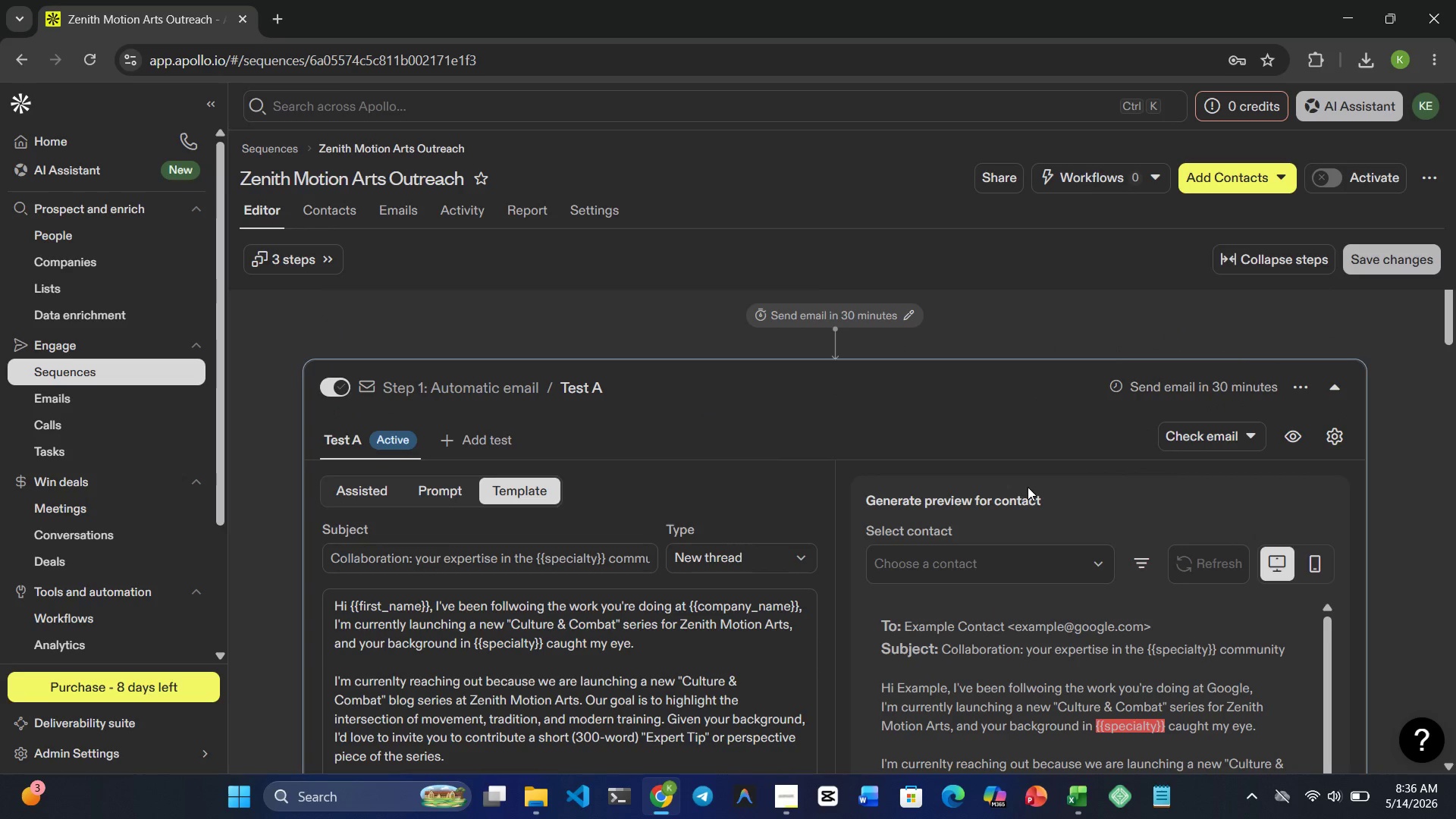 
scroll: coordinate [1028, 487], scroll_direction: down, amount: 4.0
 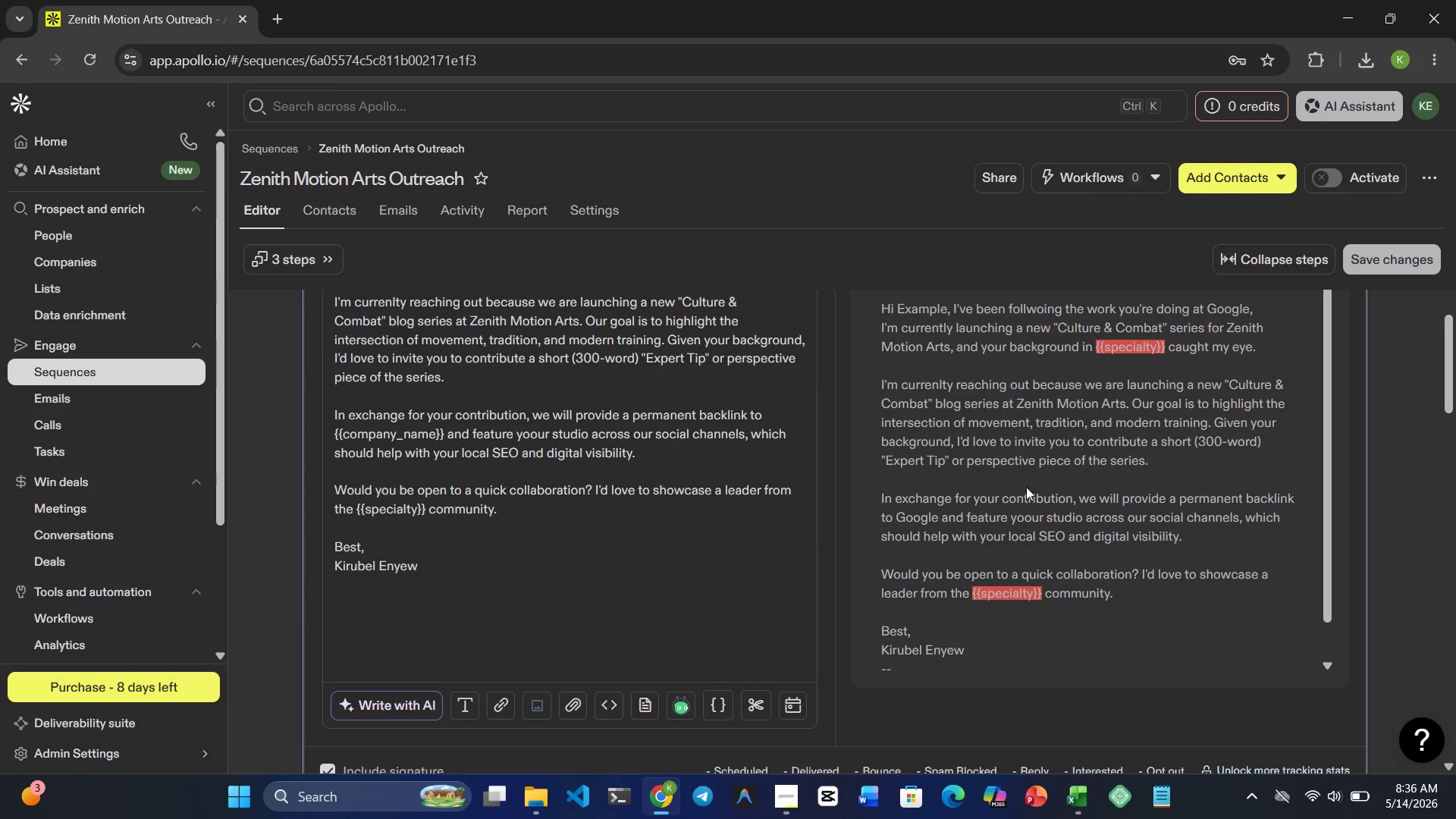 
scroll: coordinate [1019, 488], scroll_direction: up, amount: 10.0
 